 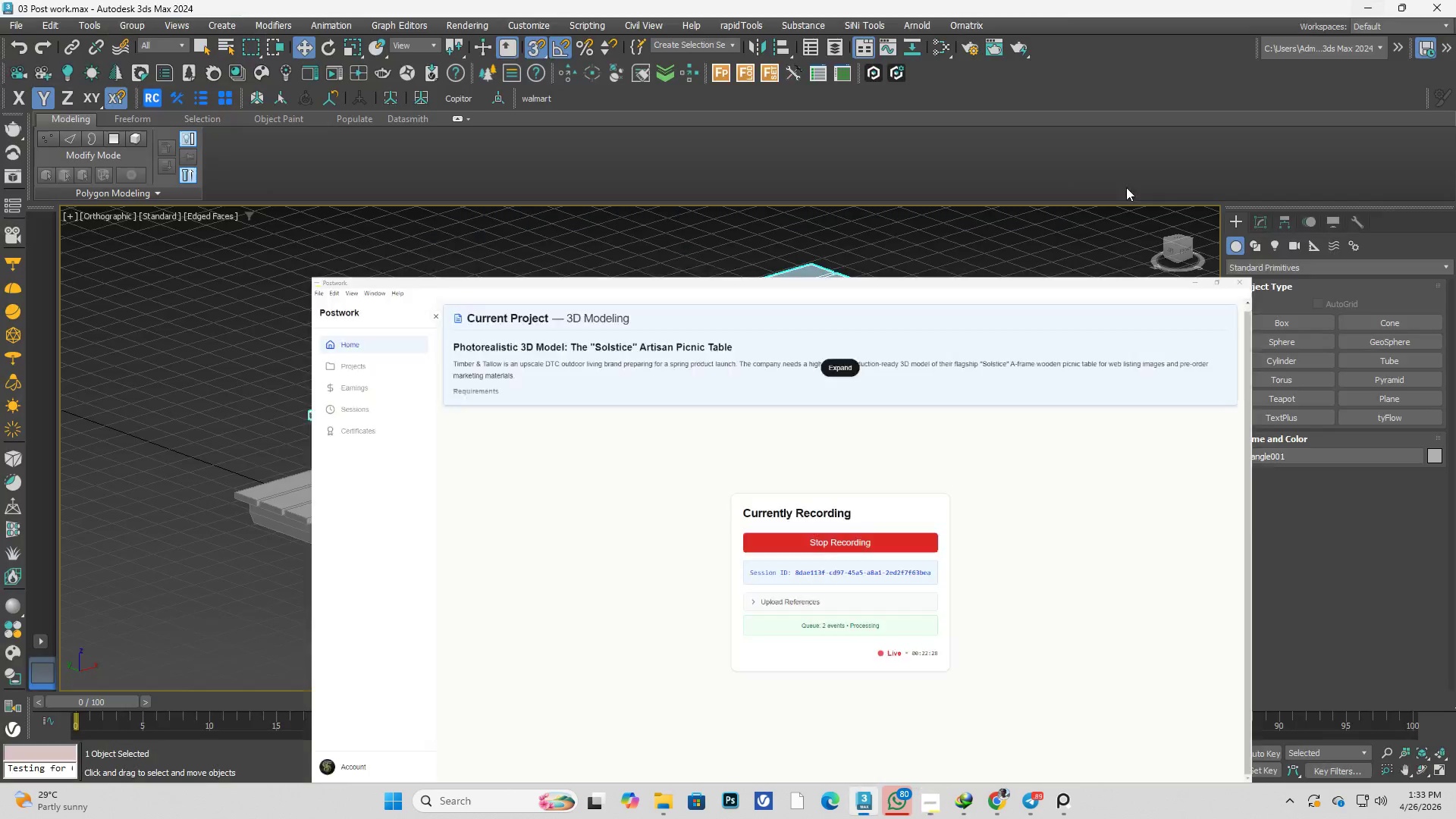 
scroll: coordinate [573, 466], scroll_direction: up, amount: 1.0
 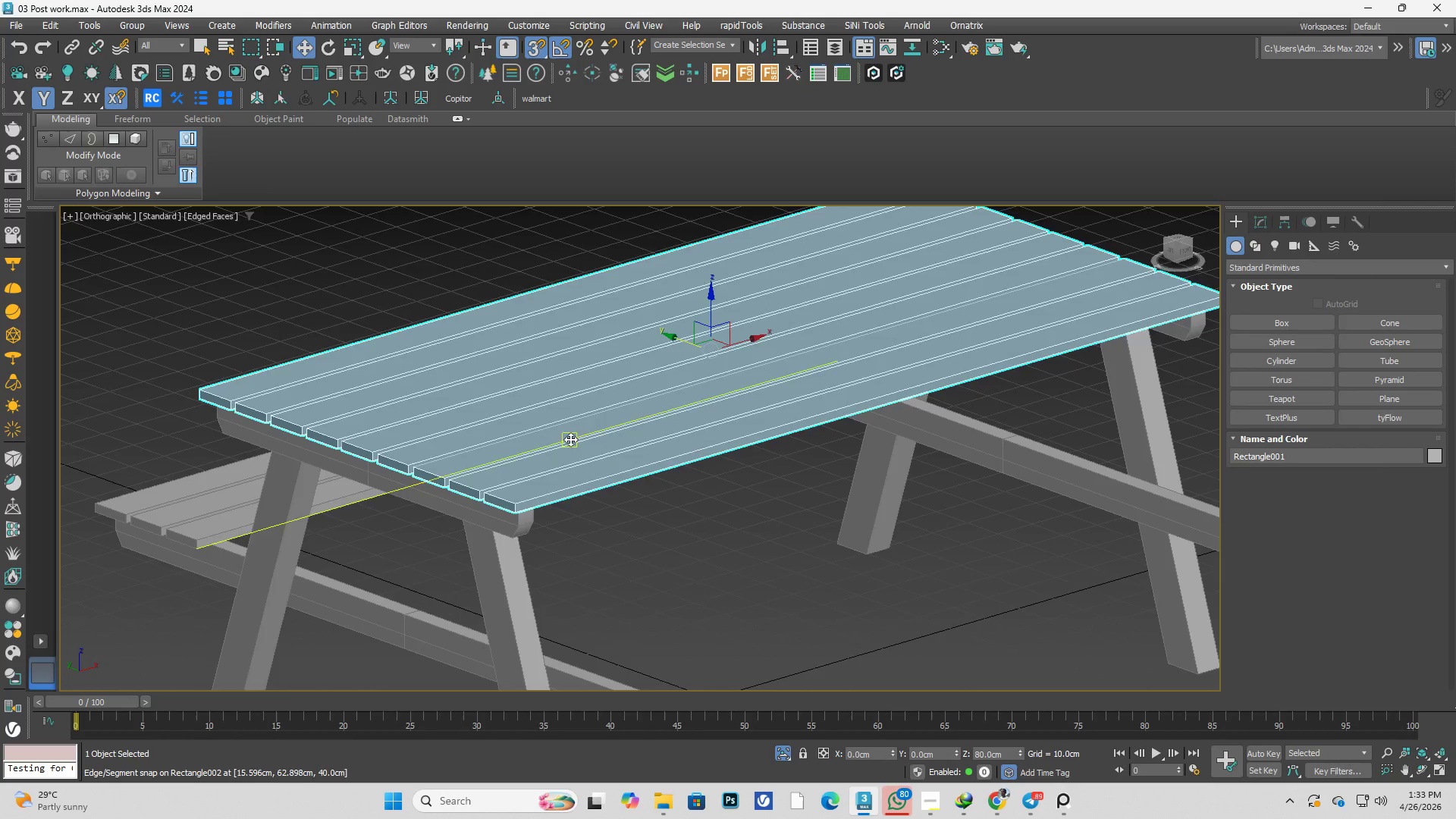 
hold_key(key=AltLeft, duration=0.34)
 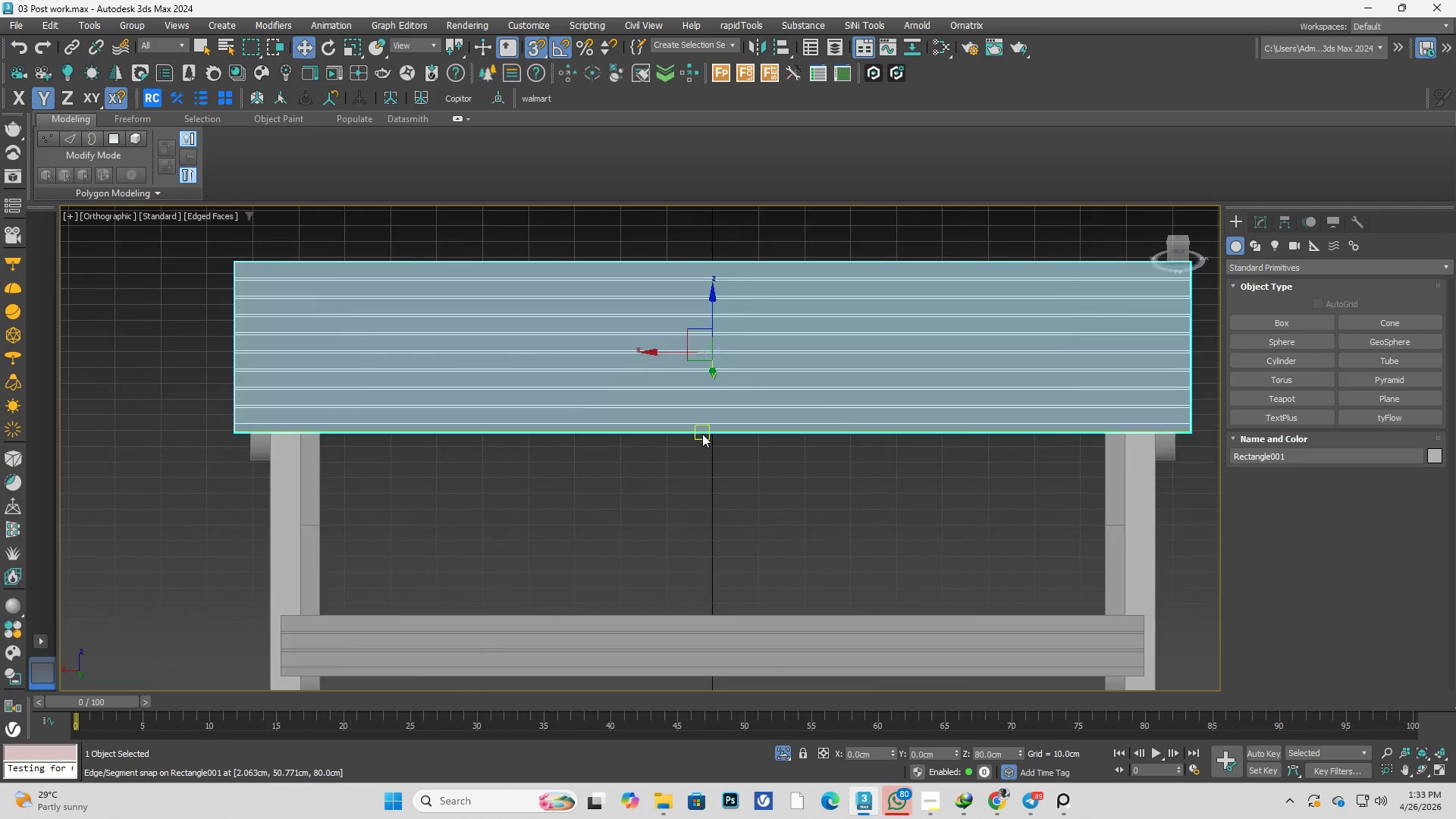 
hold_key(key=AltLeft, duration=0.33)
 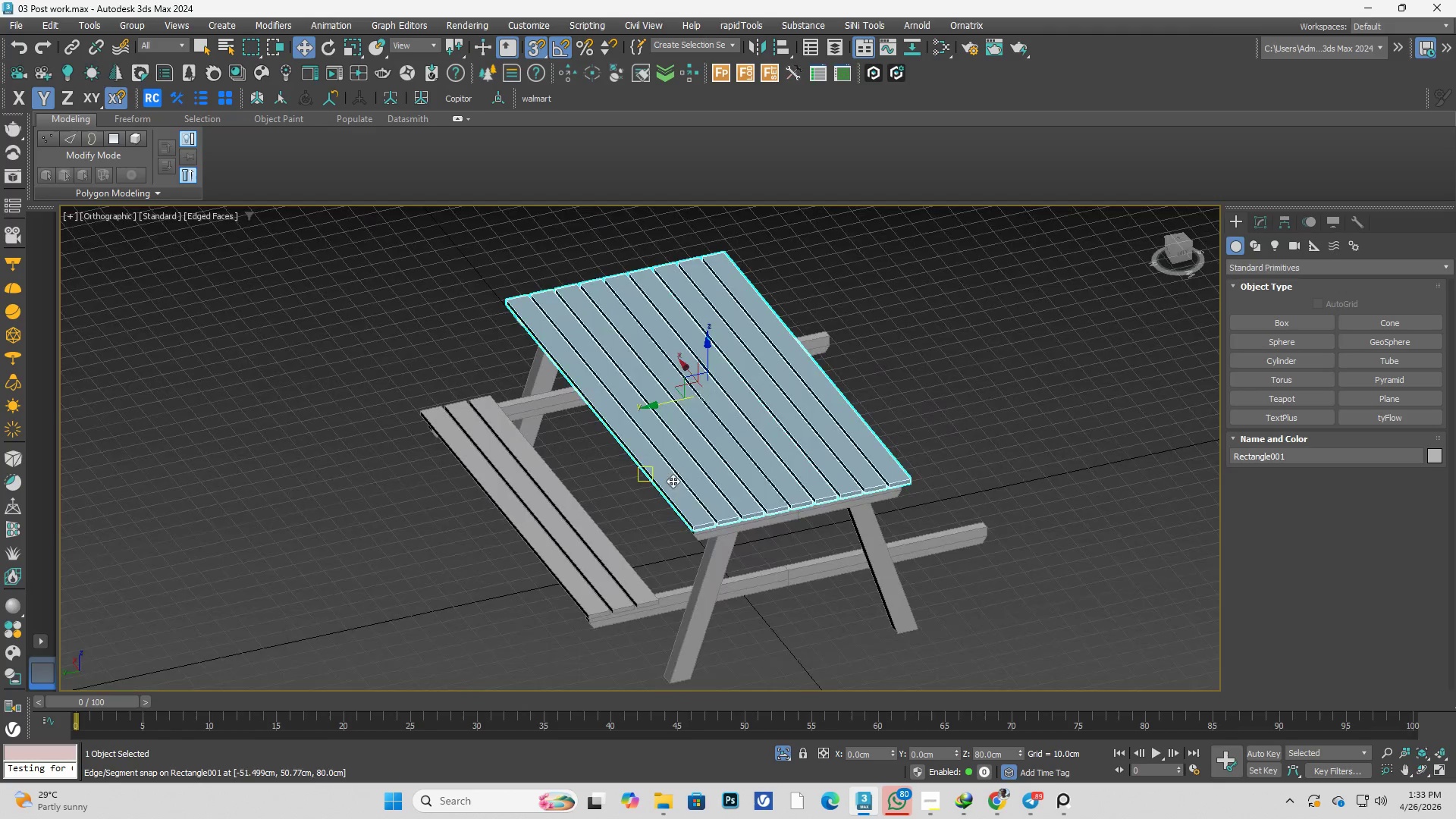 
scroll: coordinate [706, 438], scroll_direction: down, amount: 2.0
 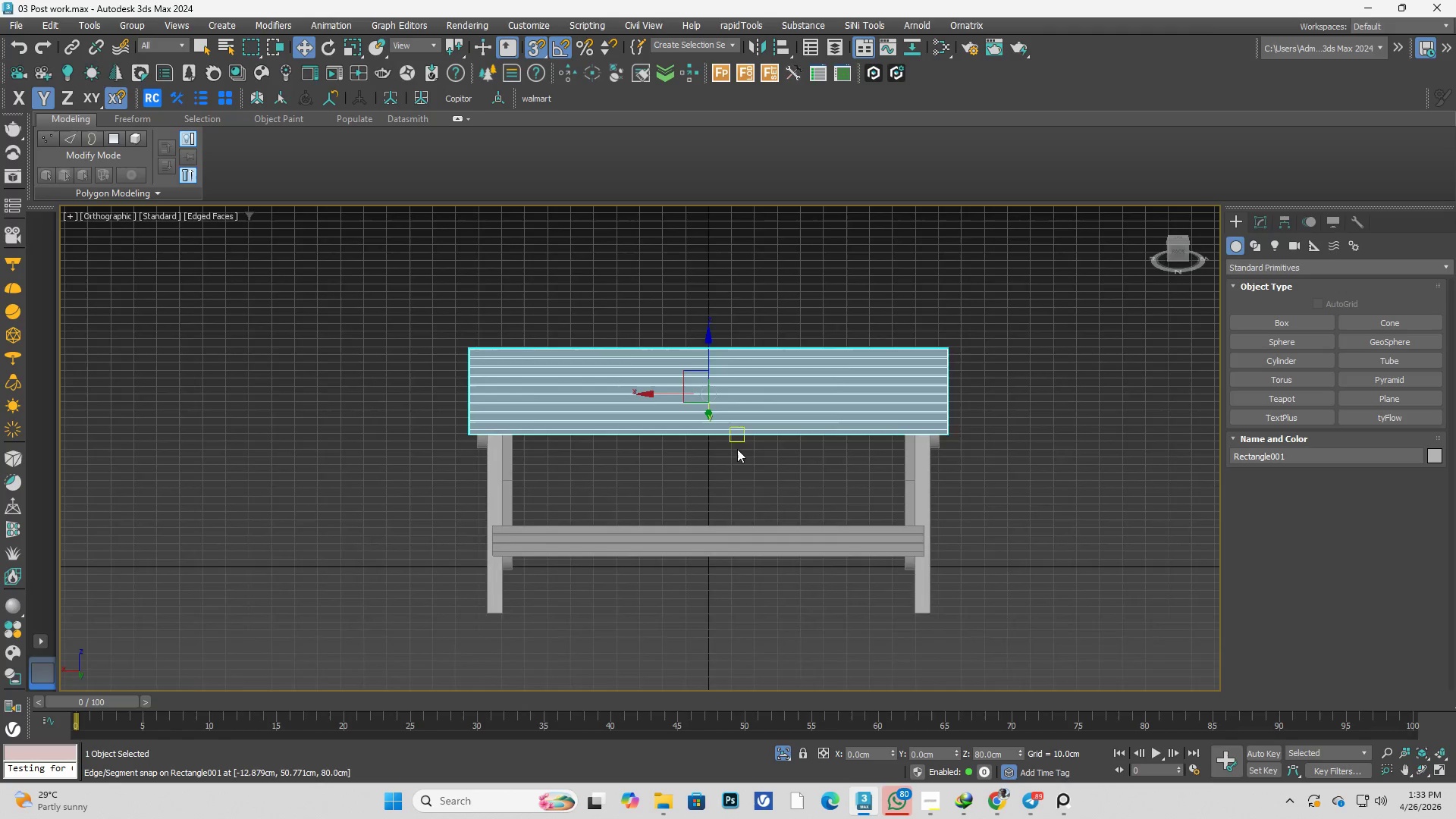 
scroll: coordinate [764, 619], scroll_direction: up, amount: 2.0
 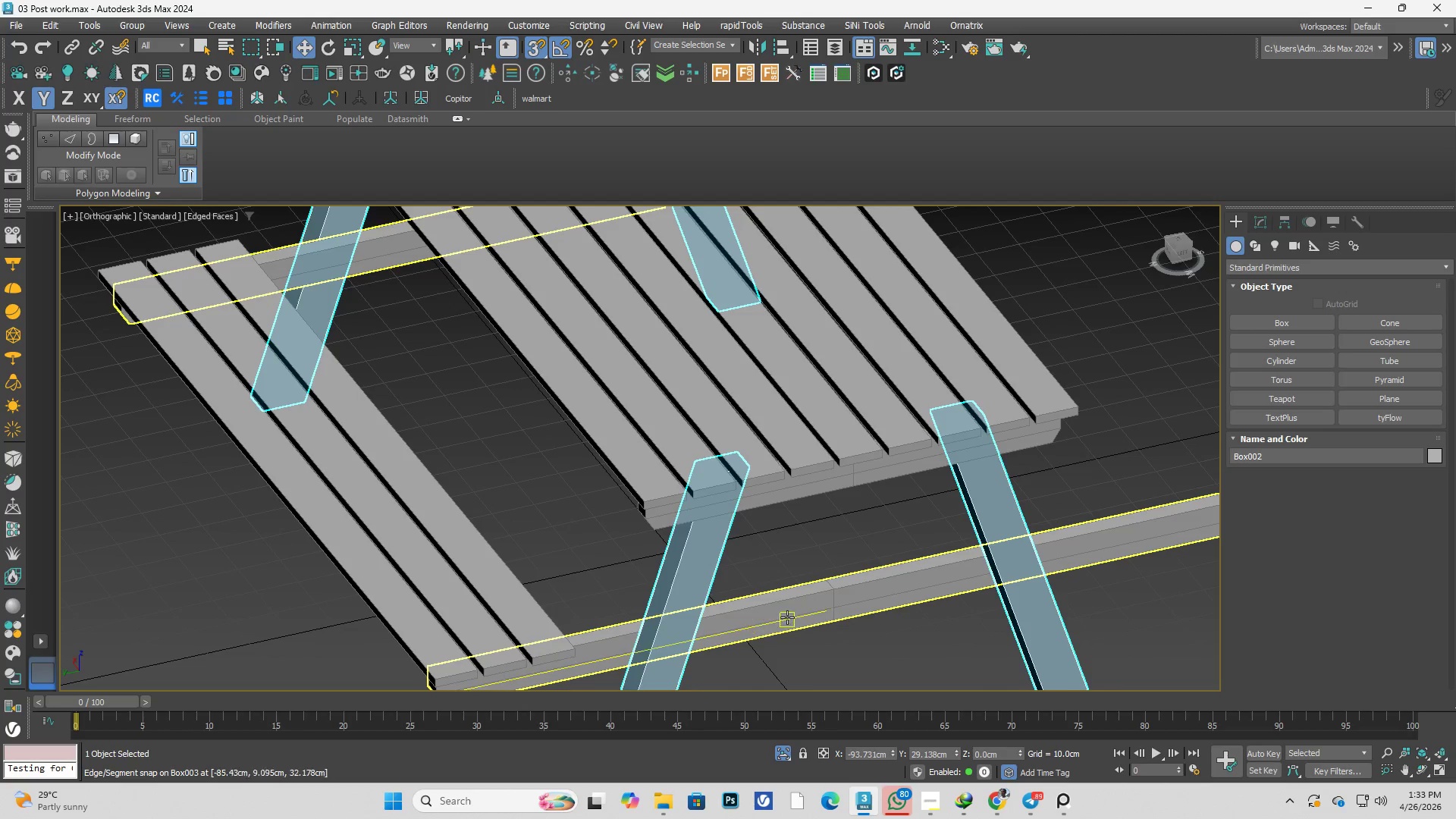 
key(S)
 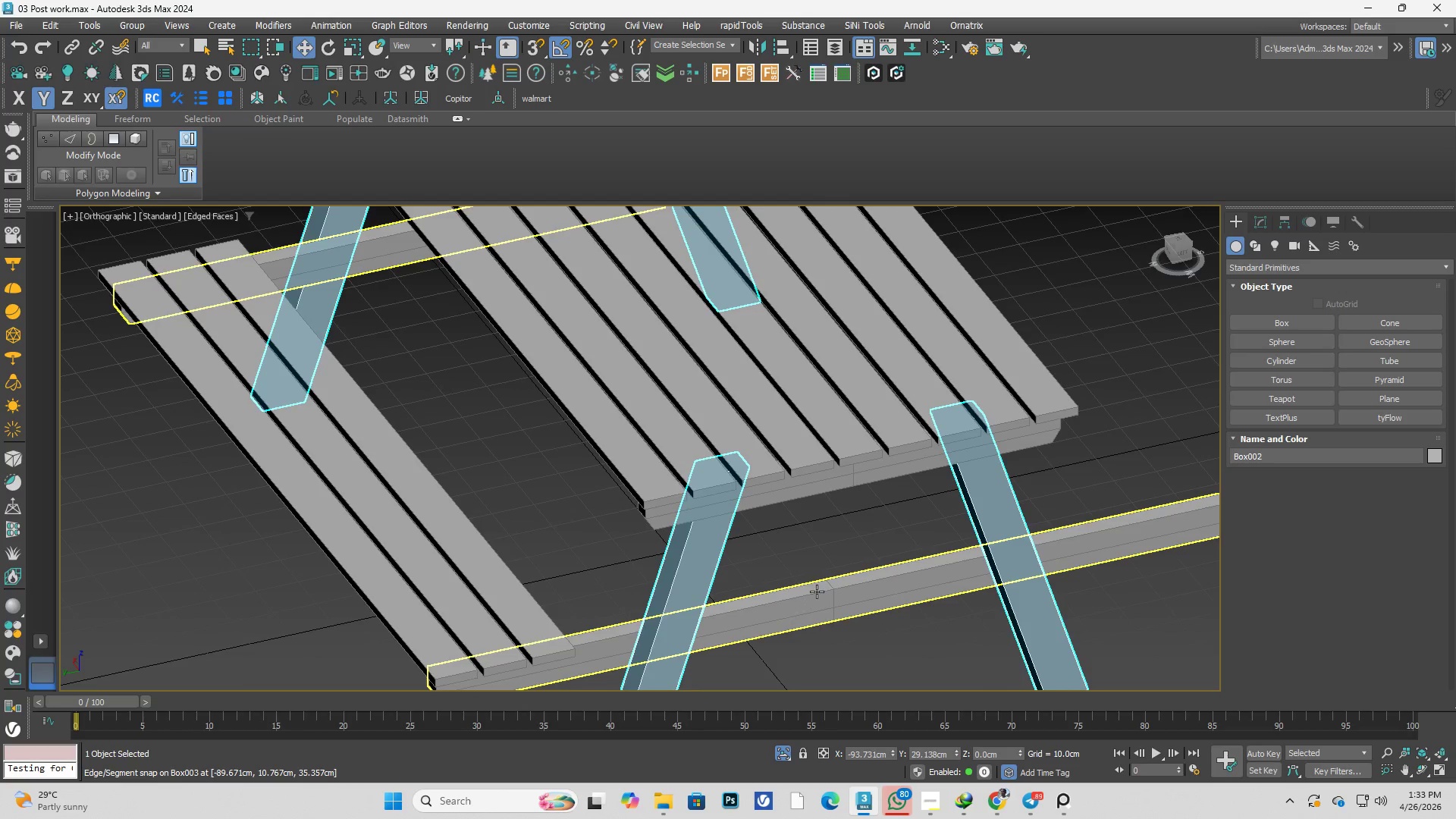 
hold_key(key=AltLeft, duration=0.41)
 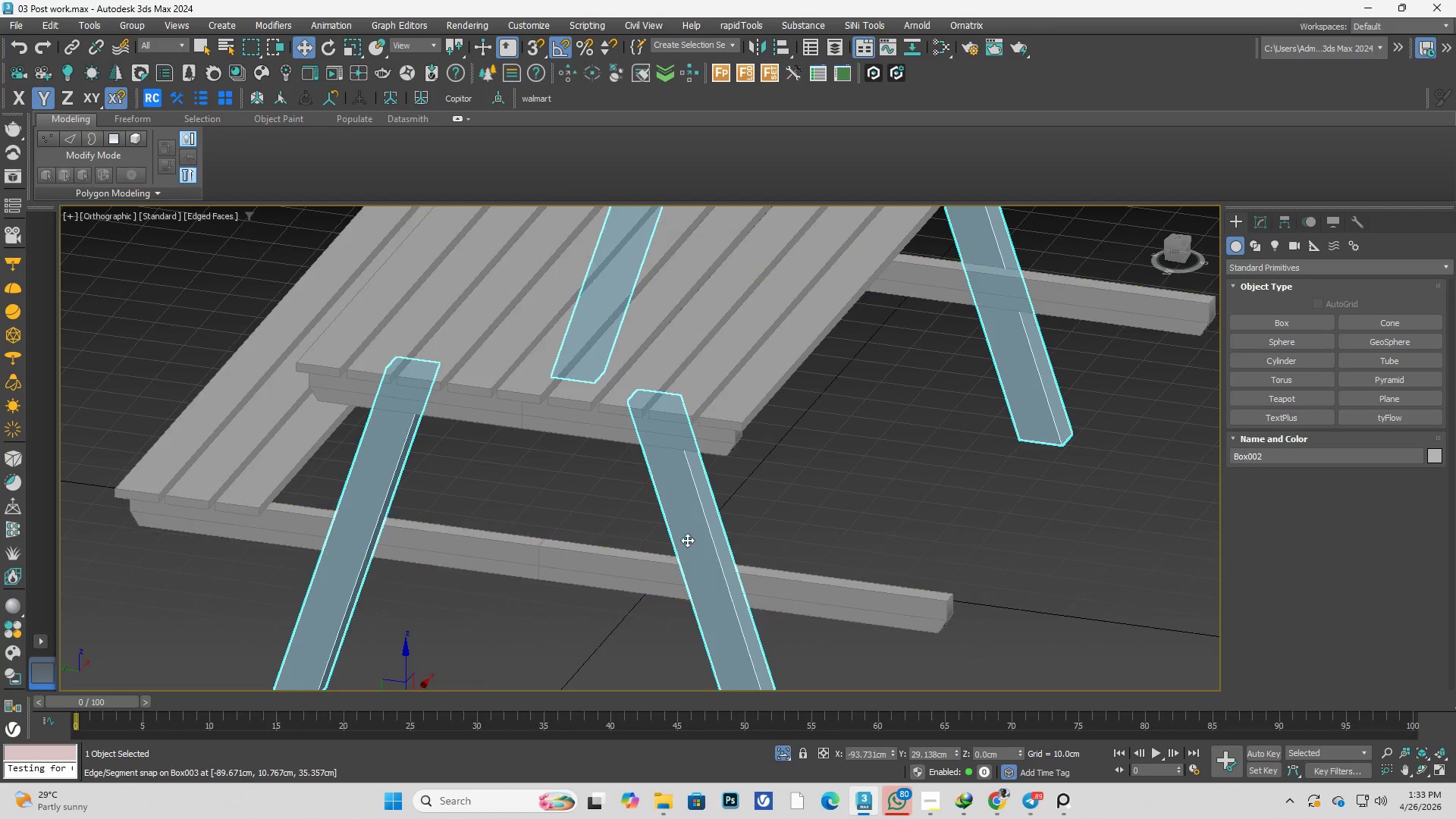 
hold_key(key=AltLeft, duration=1.48)
 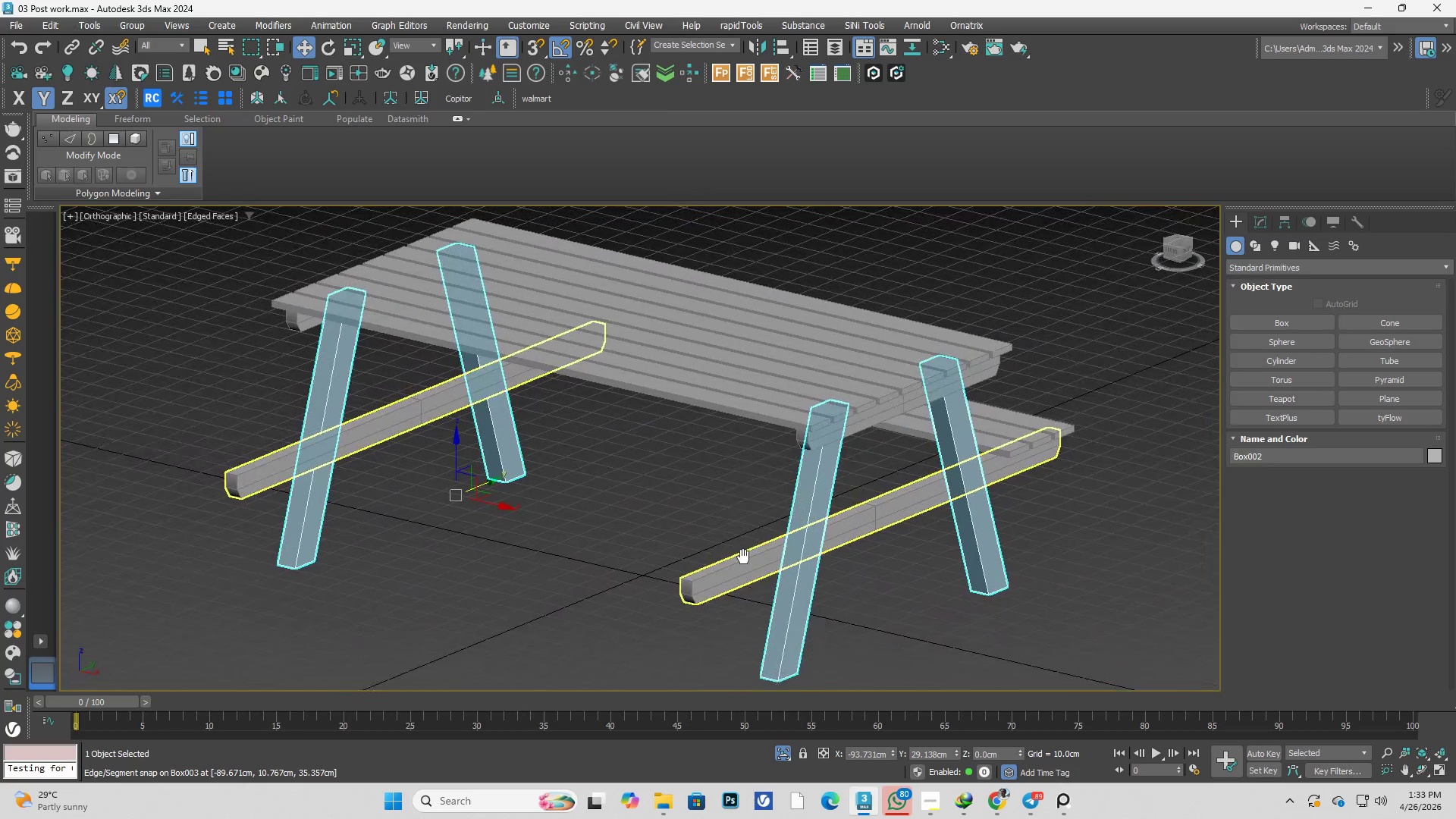 
scroll: coordinate [687, 540], scroll_direction: down, amount: 1.0
 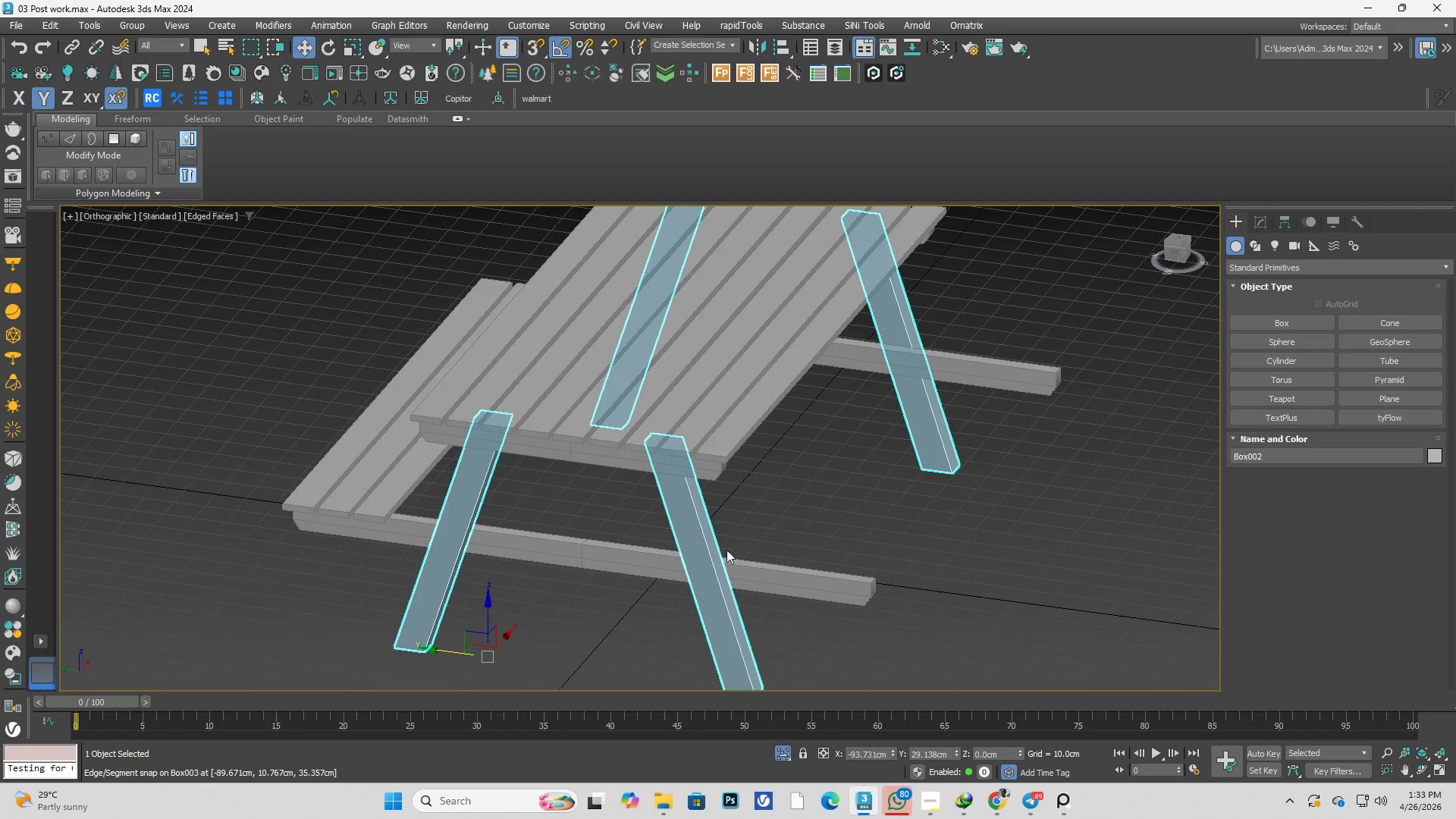 
hold_key(key=AltLeft, duration=1.0)
 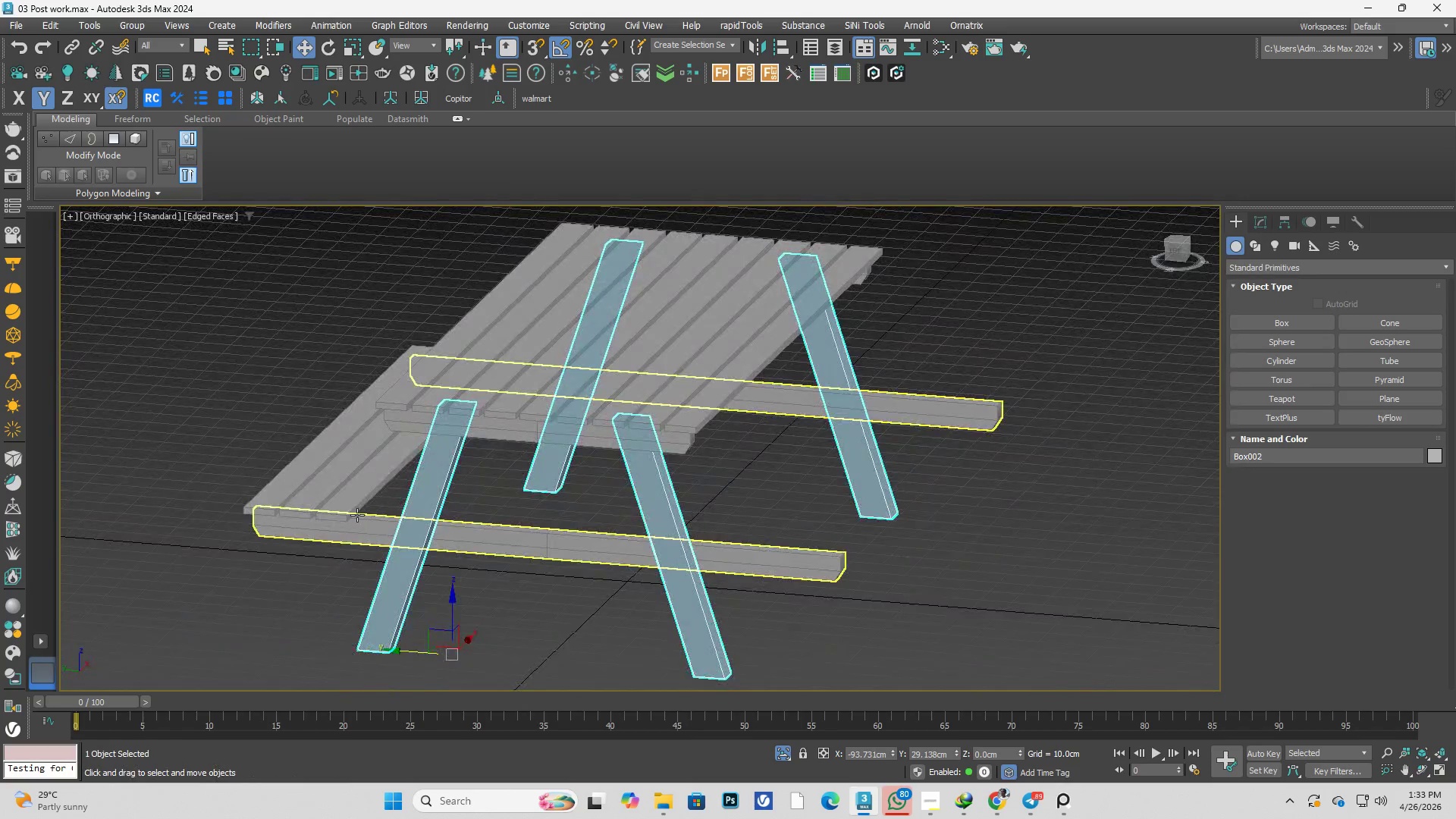 
left_click([335, 493])
 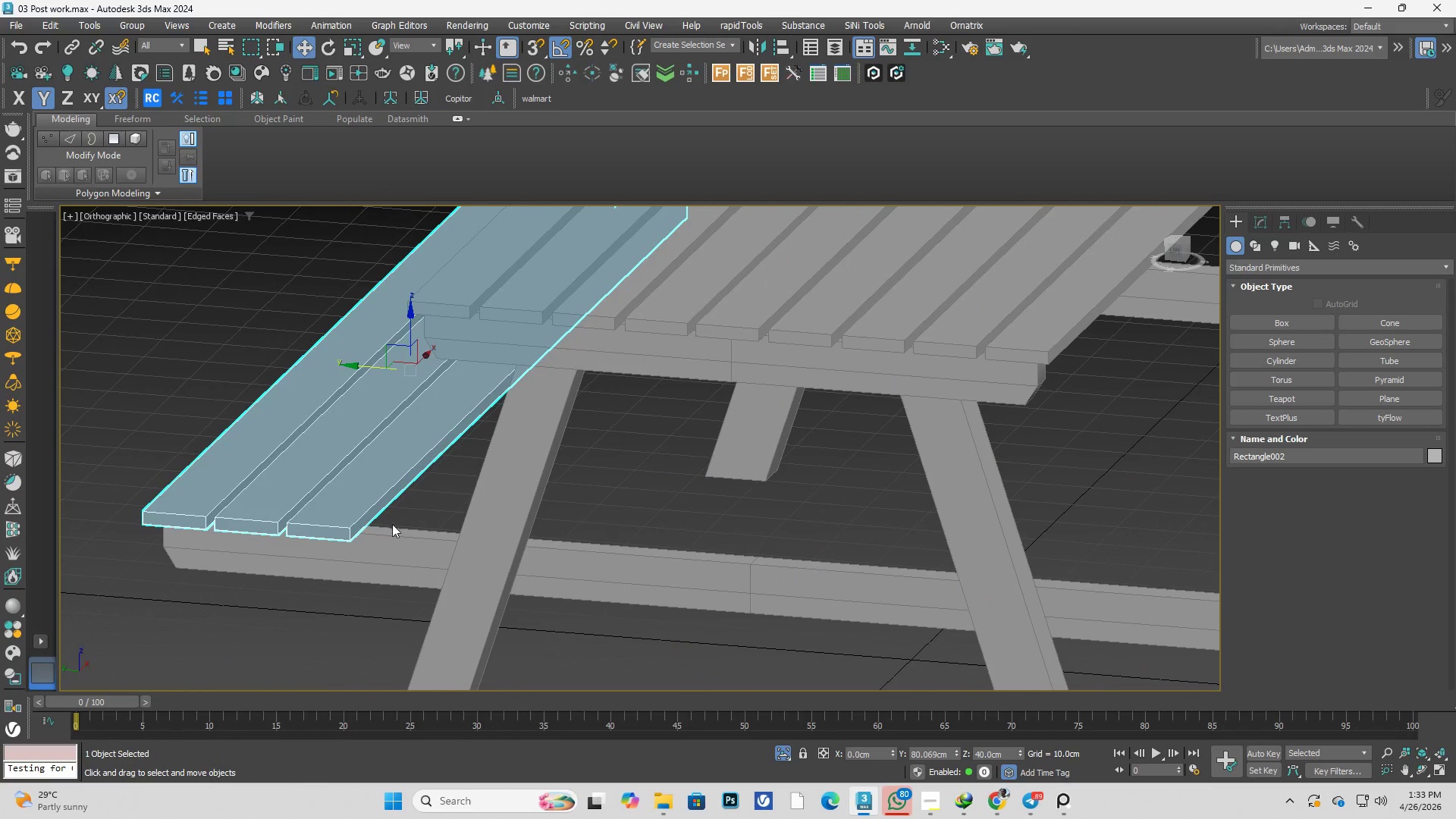 
scroll: coordinate [335, 494], scroll_direction: up, amount: 2.0
 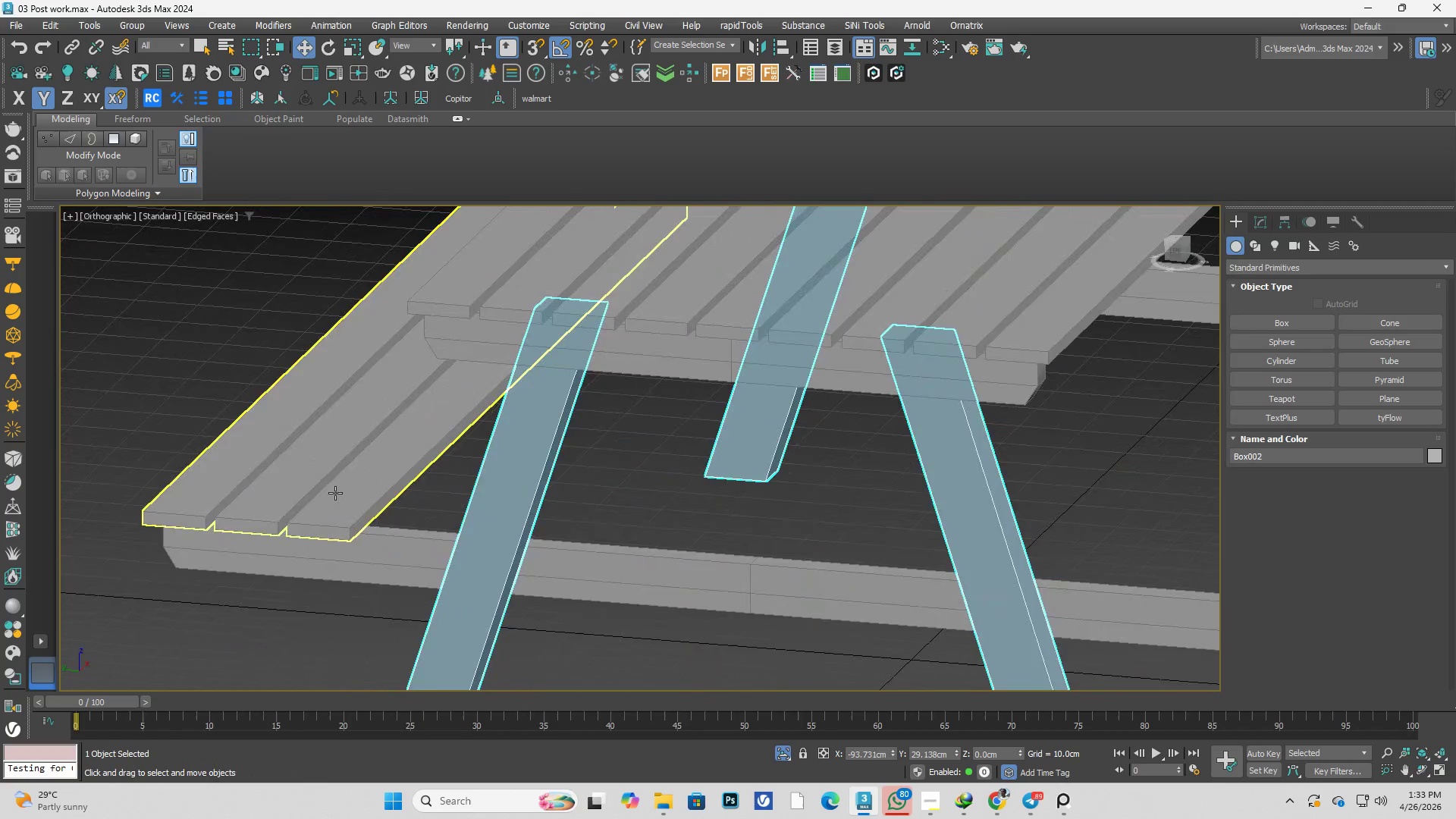 
hold_key(key=AltLeft, duration=0.42)
 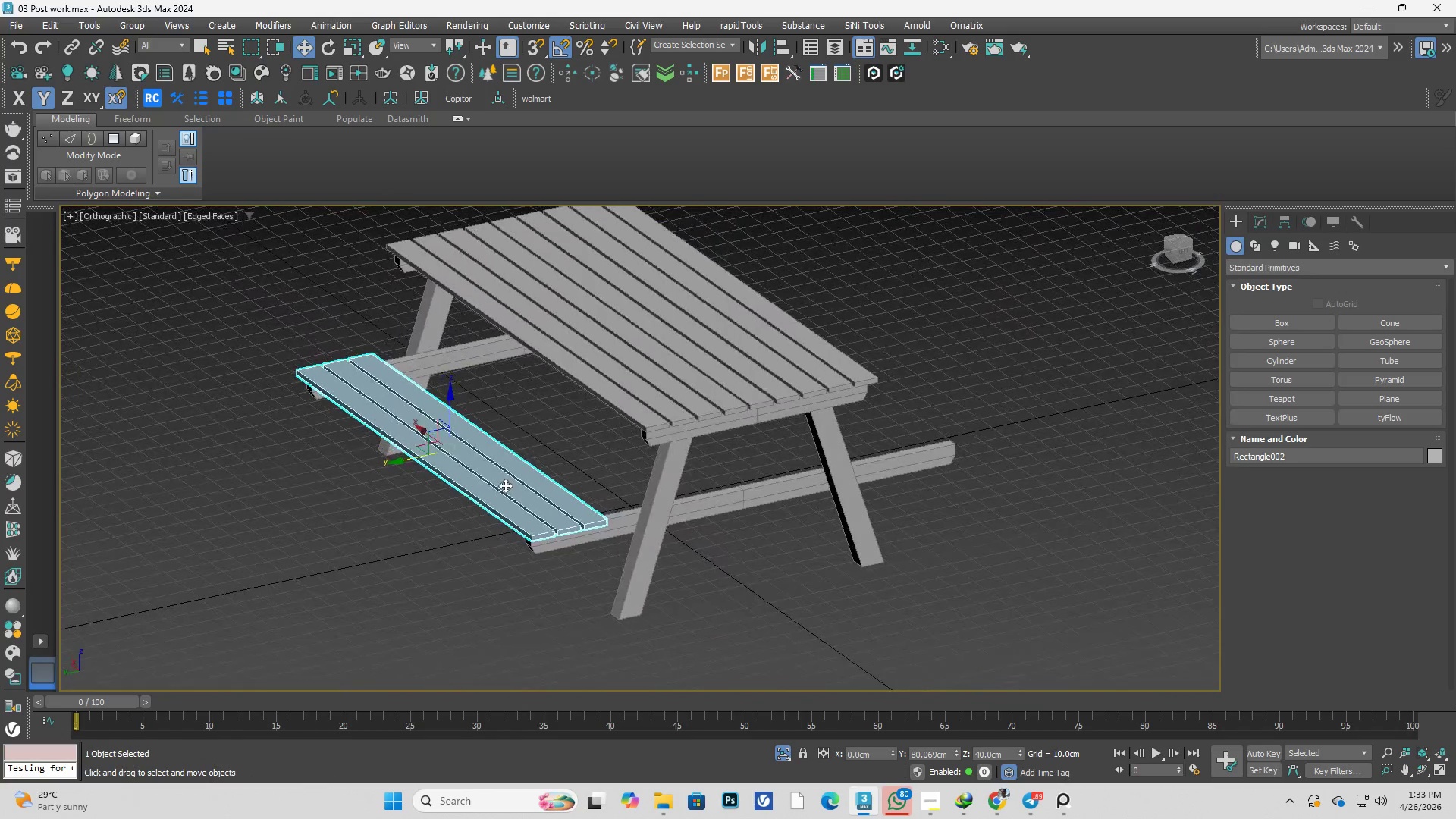 
hold_key(key=AltLeft, duration=0.61)
 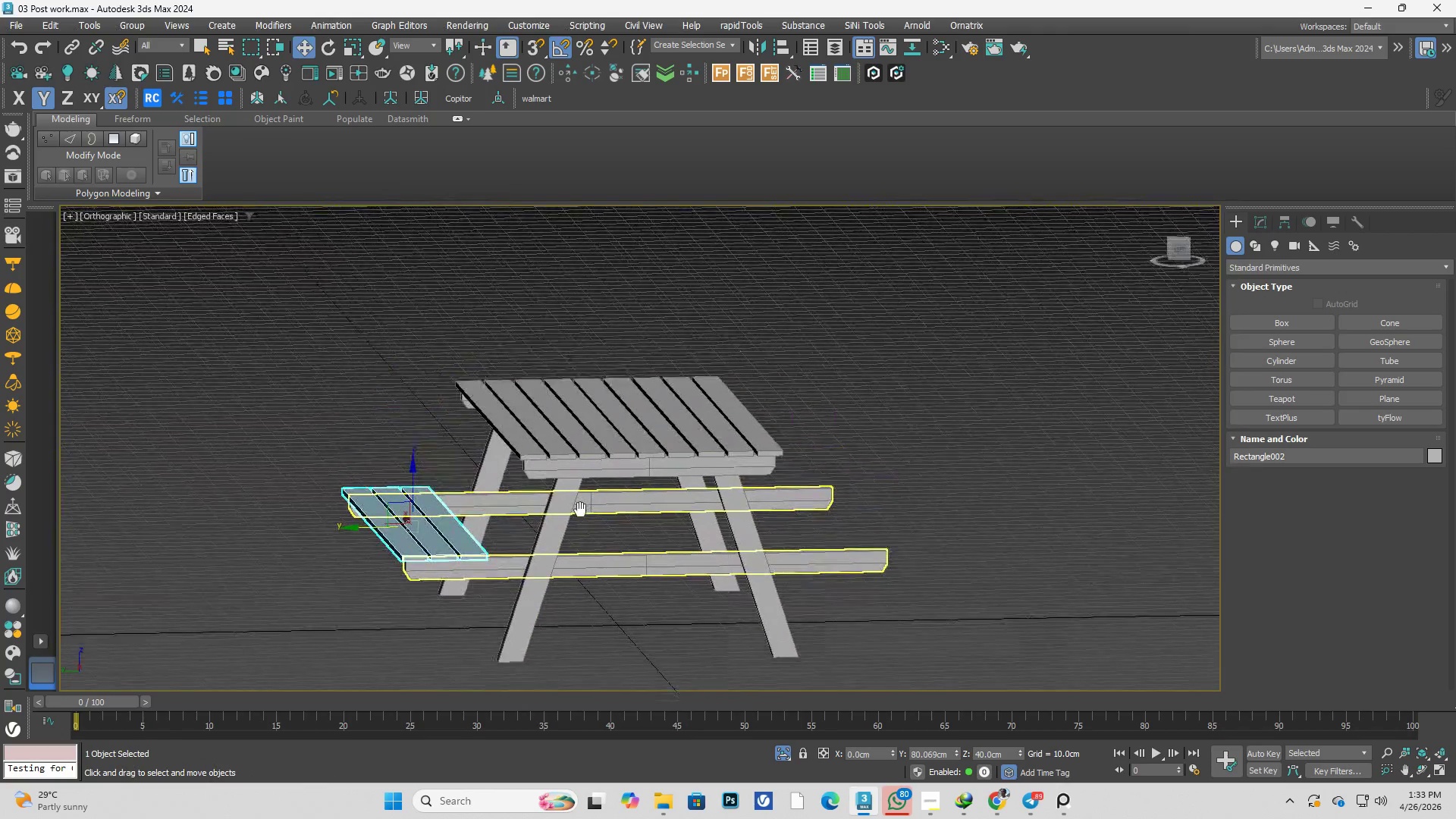 
scroll: coordinate [479, 495], scroll_direction: down, amount: 2.0
 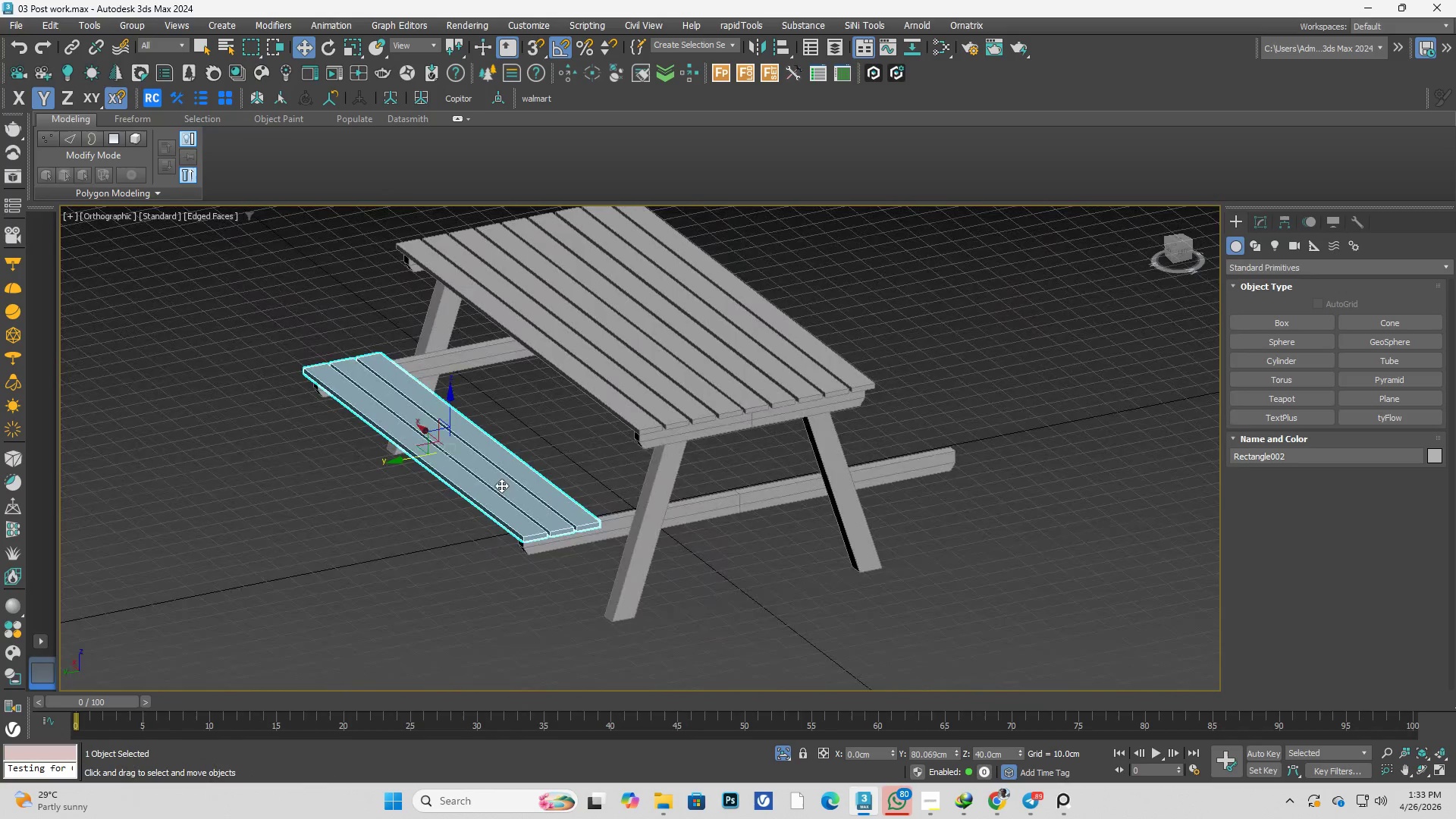 
hold_key(key=AltLeft, duration=1.12)
 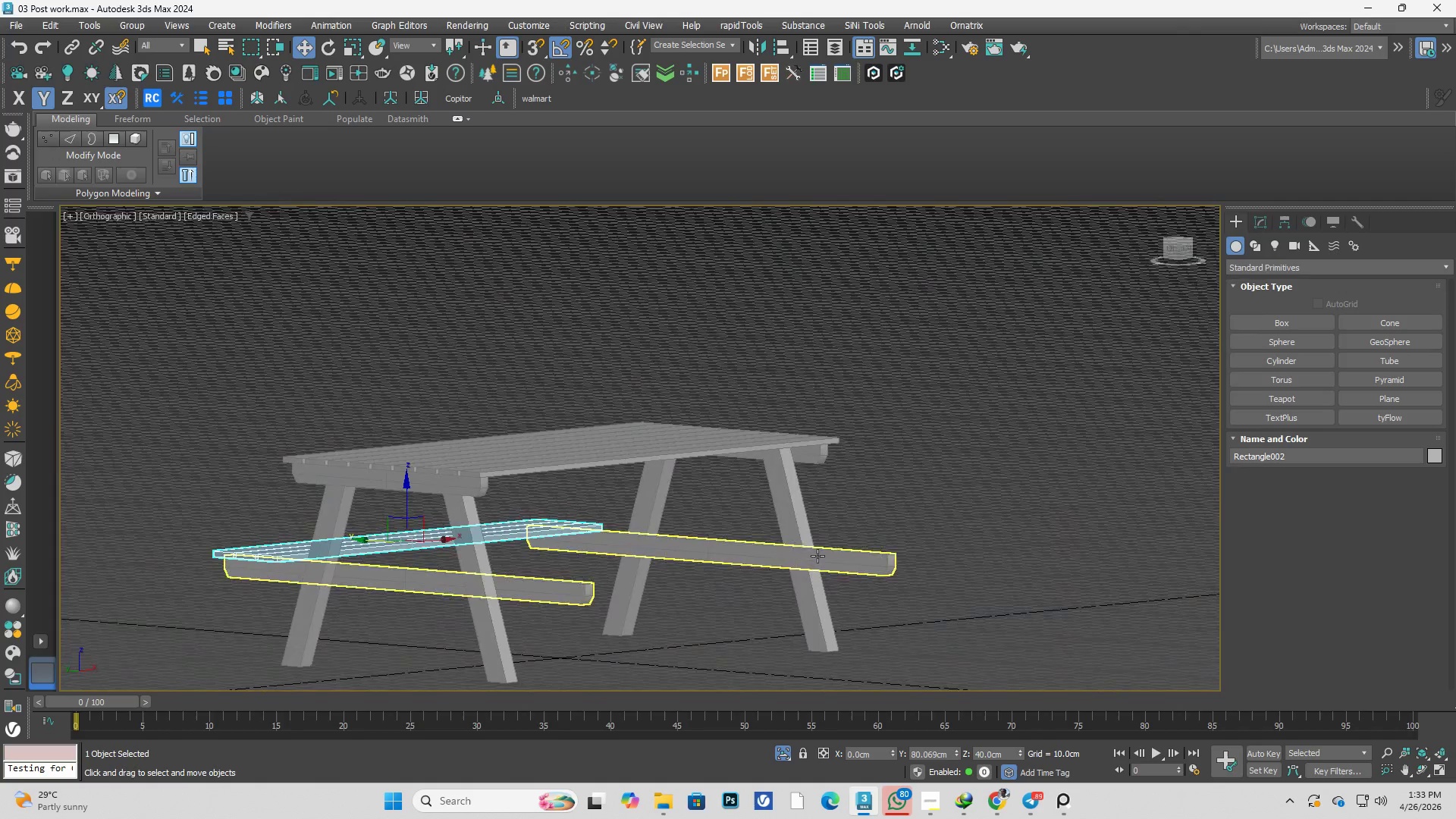 
hold_key(key=AltLeft, duration=0.81)
 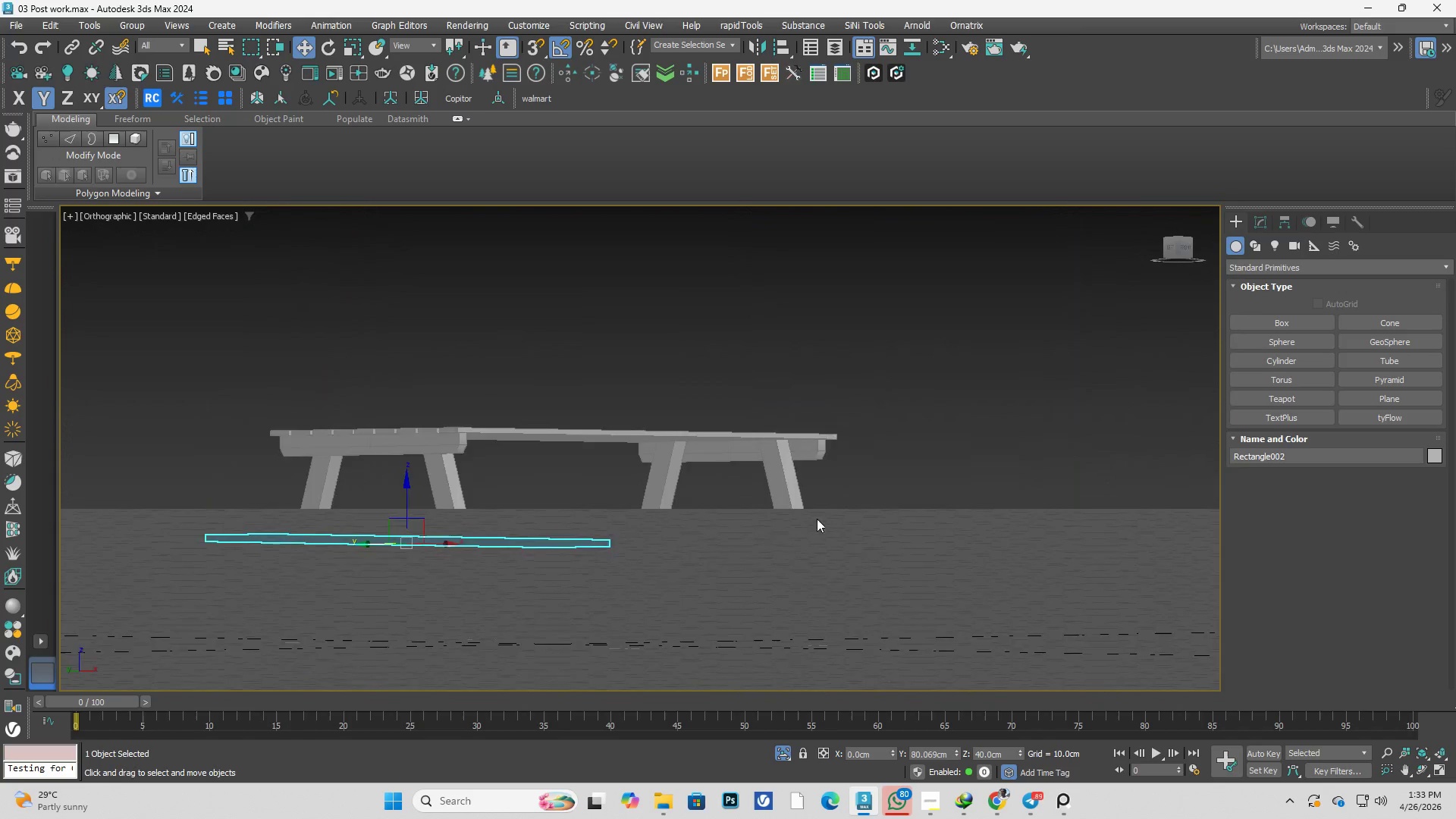 
key(Alt+AltLeft)
 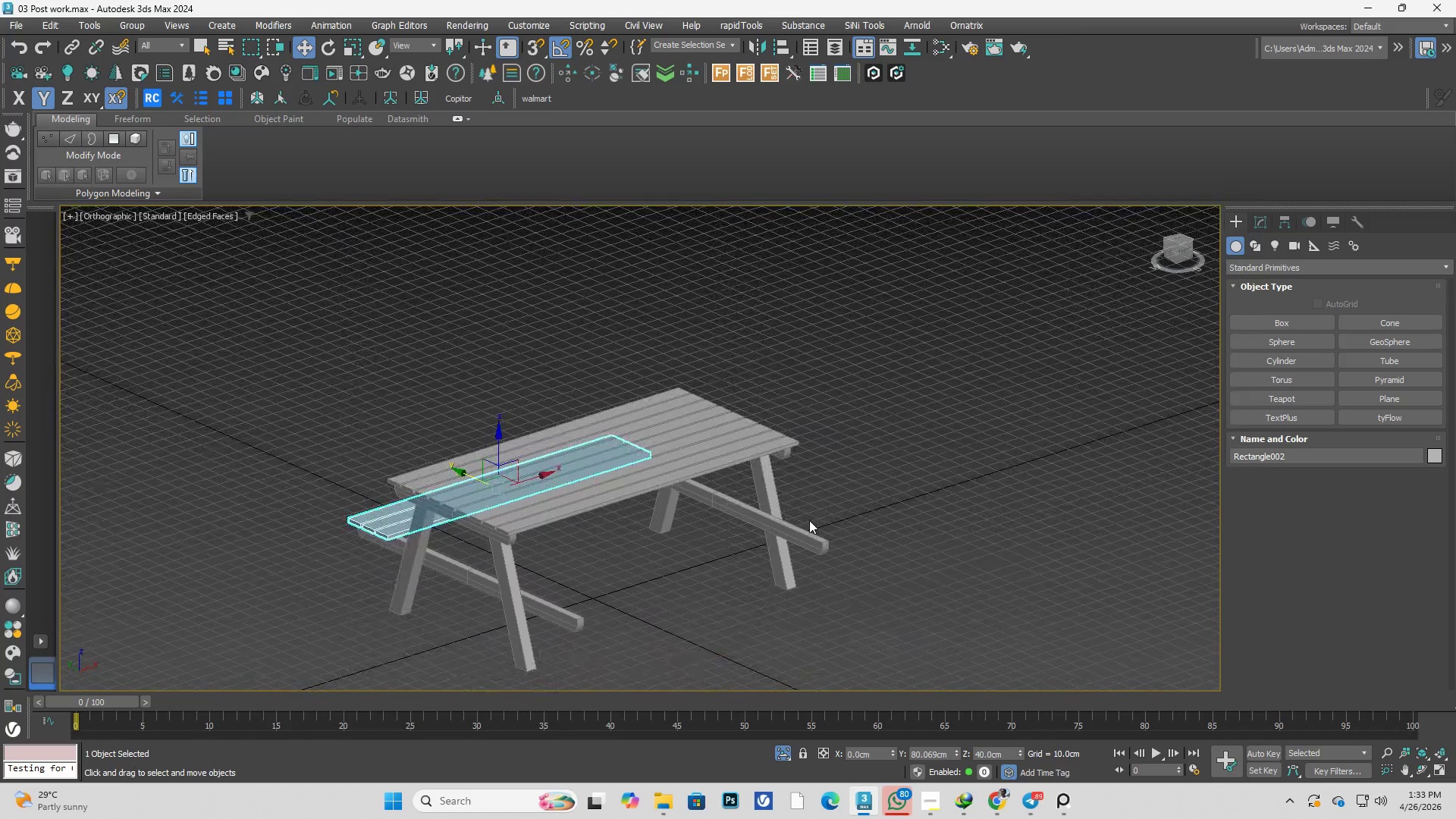 
scroll: coordinate [827, 510], scroll_direction: down, amount: 1.0
 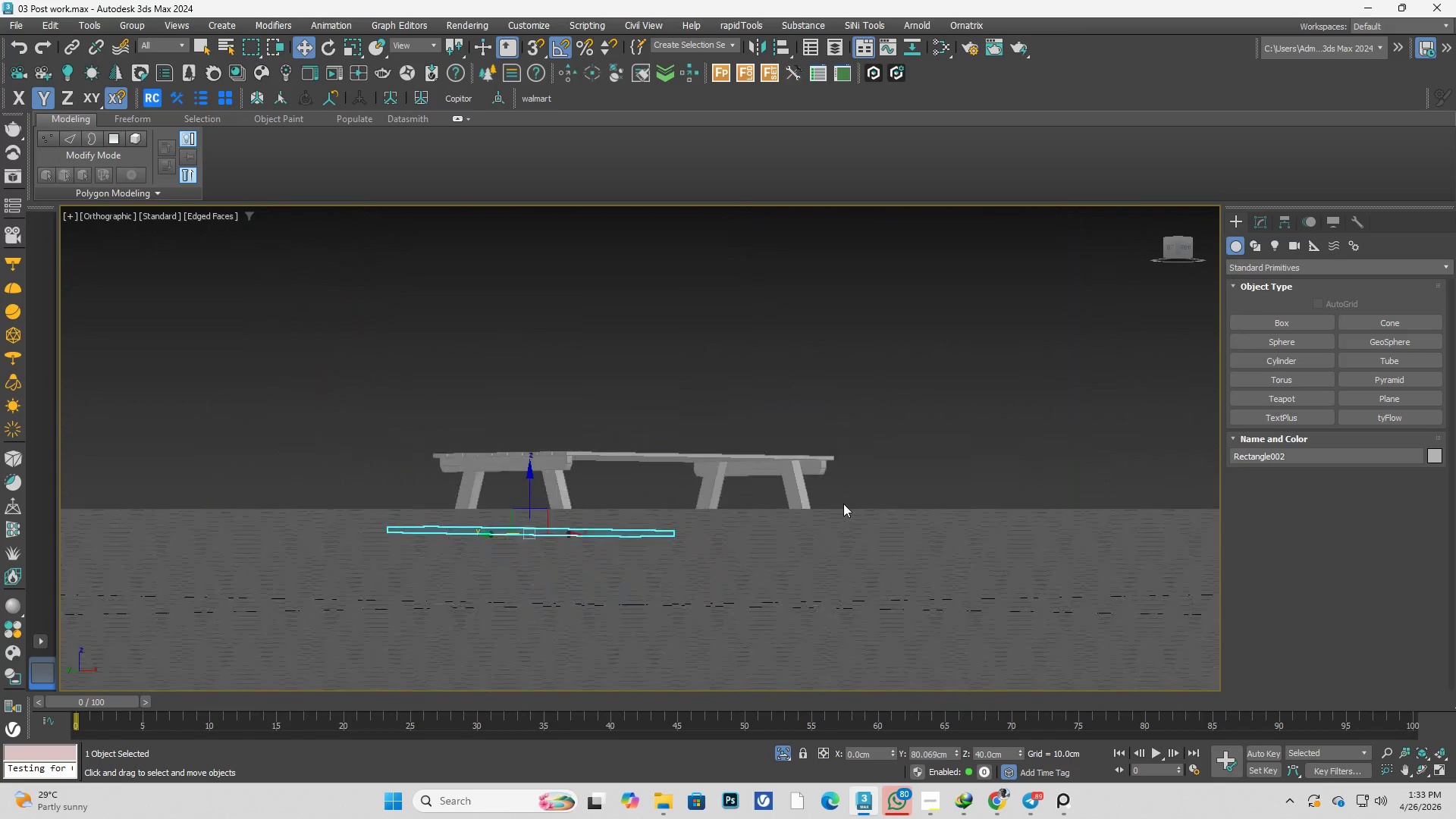 
type(pg)
 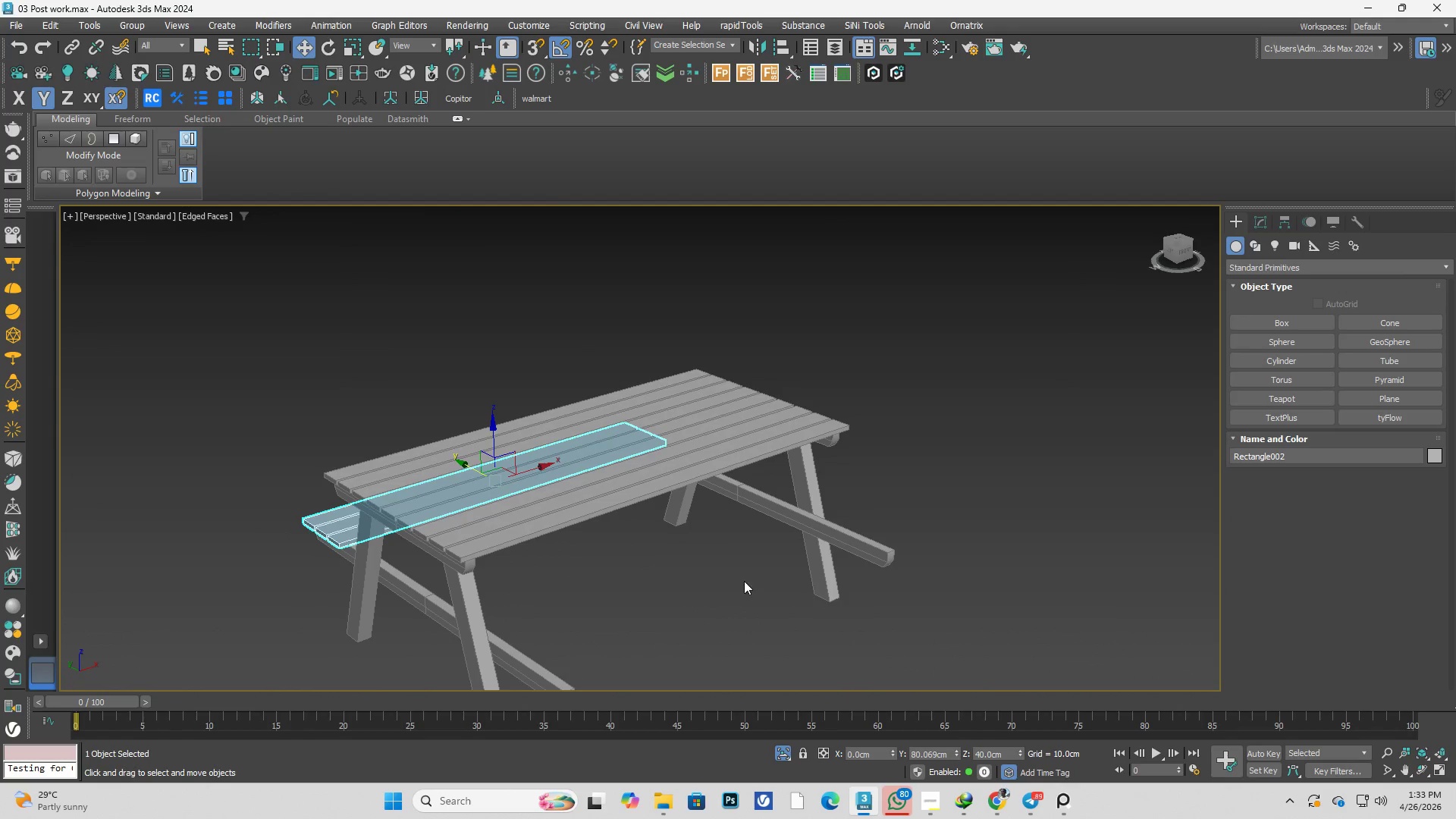 
key(Alt+AltLeft)
 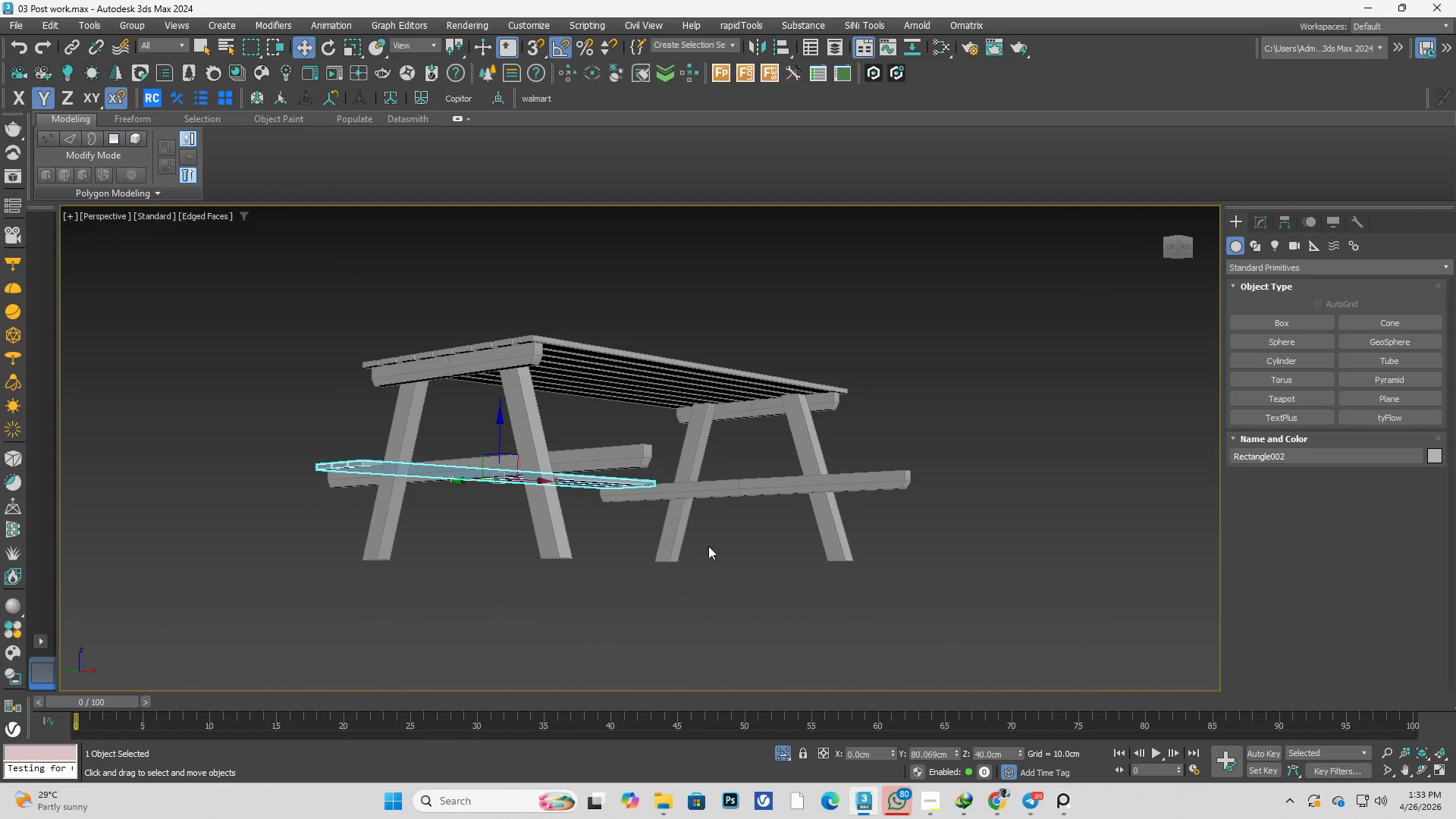 
hold_key(key=AltLeft, duration=0.34)
 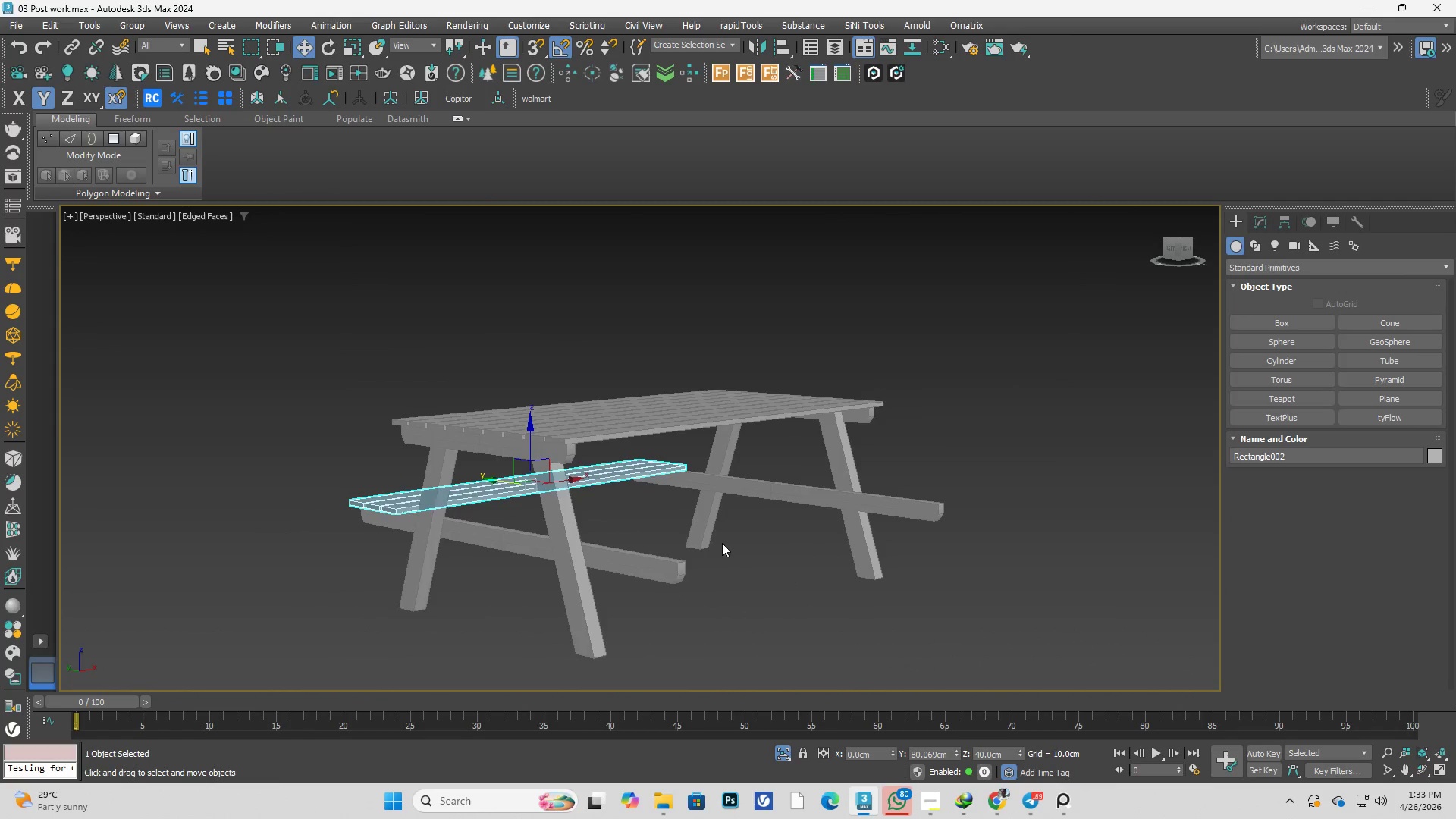 
left_click([808, 556])
 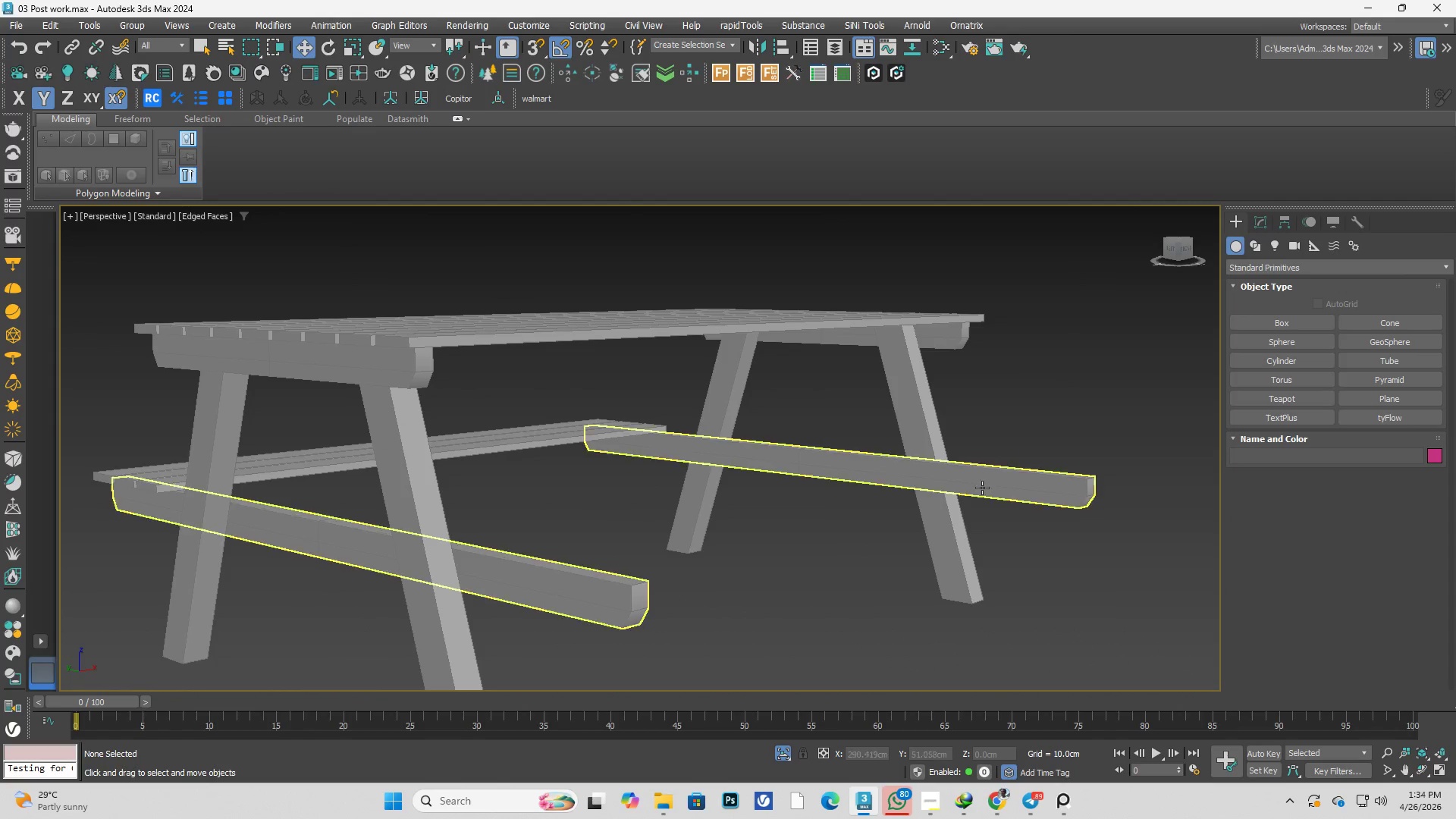 
scroll: coordinate [722, 541], scroll_direction: up, amount: 1.0
 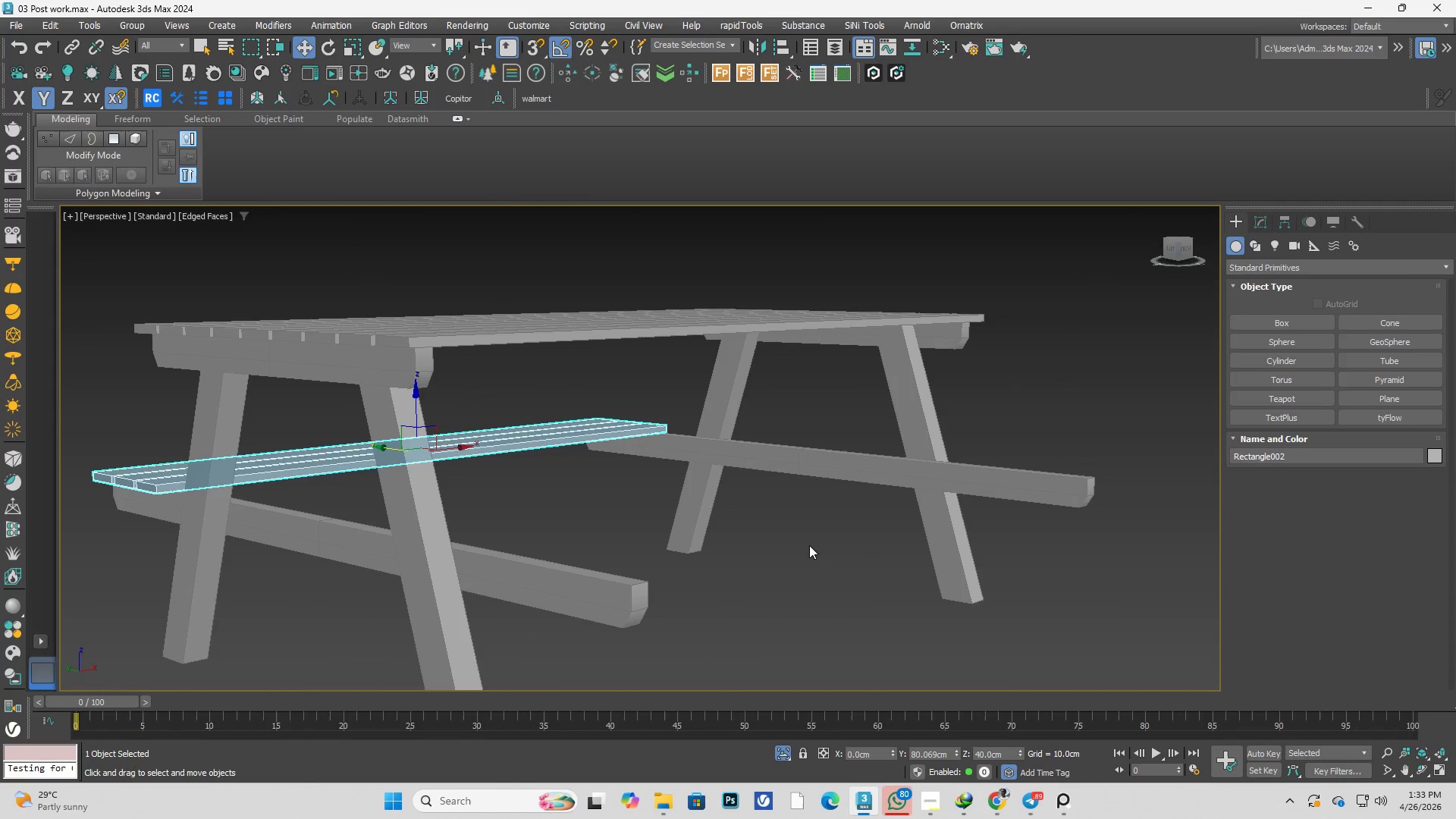 
left_click([986, 482])
 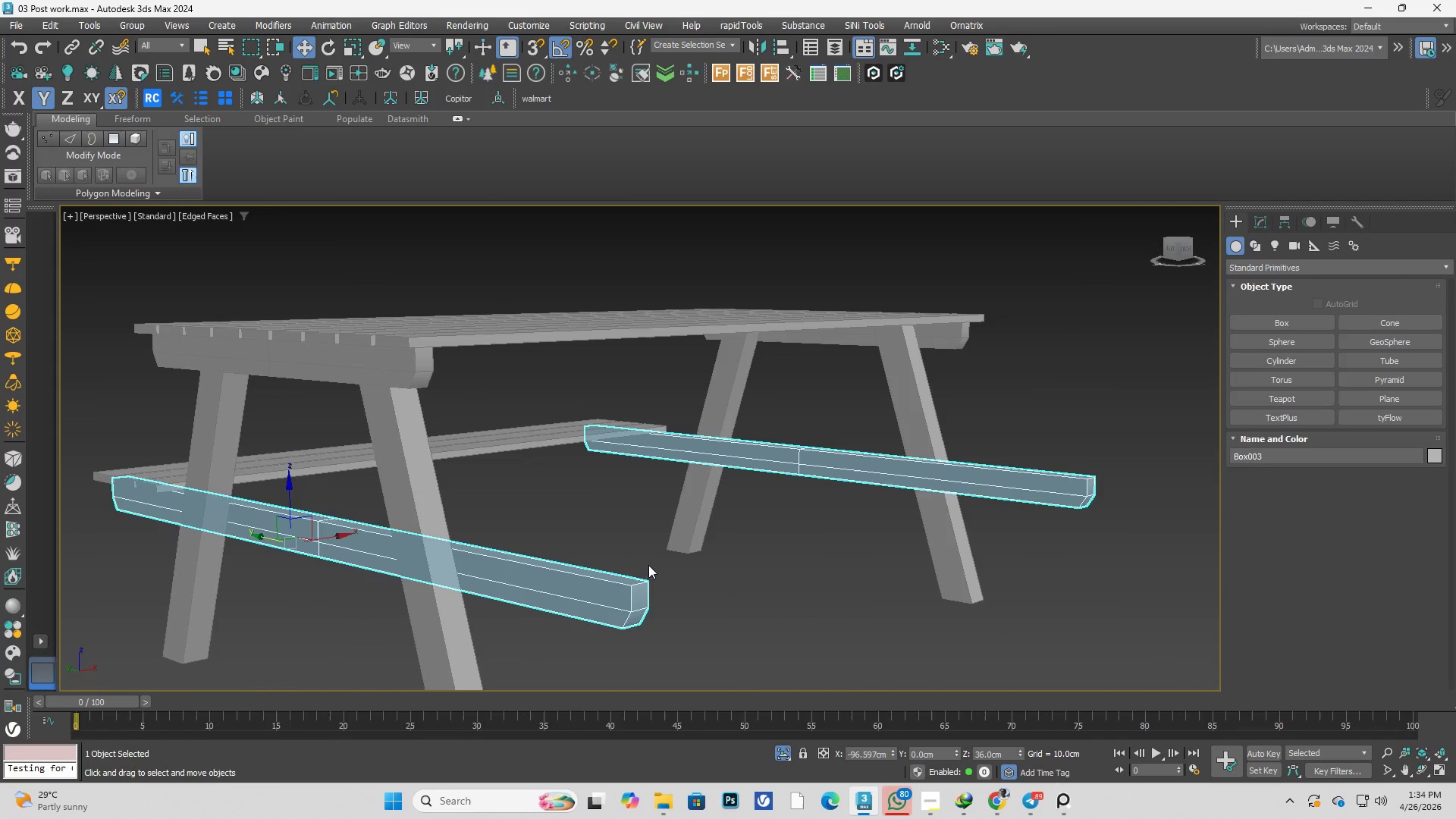 
hold_key(key=AltLeft, duration=0.34)
 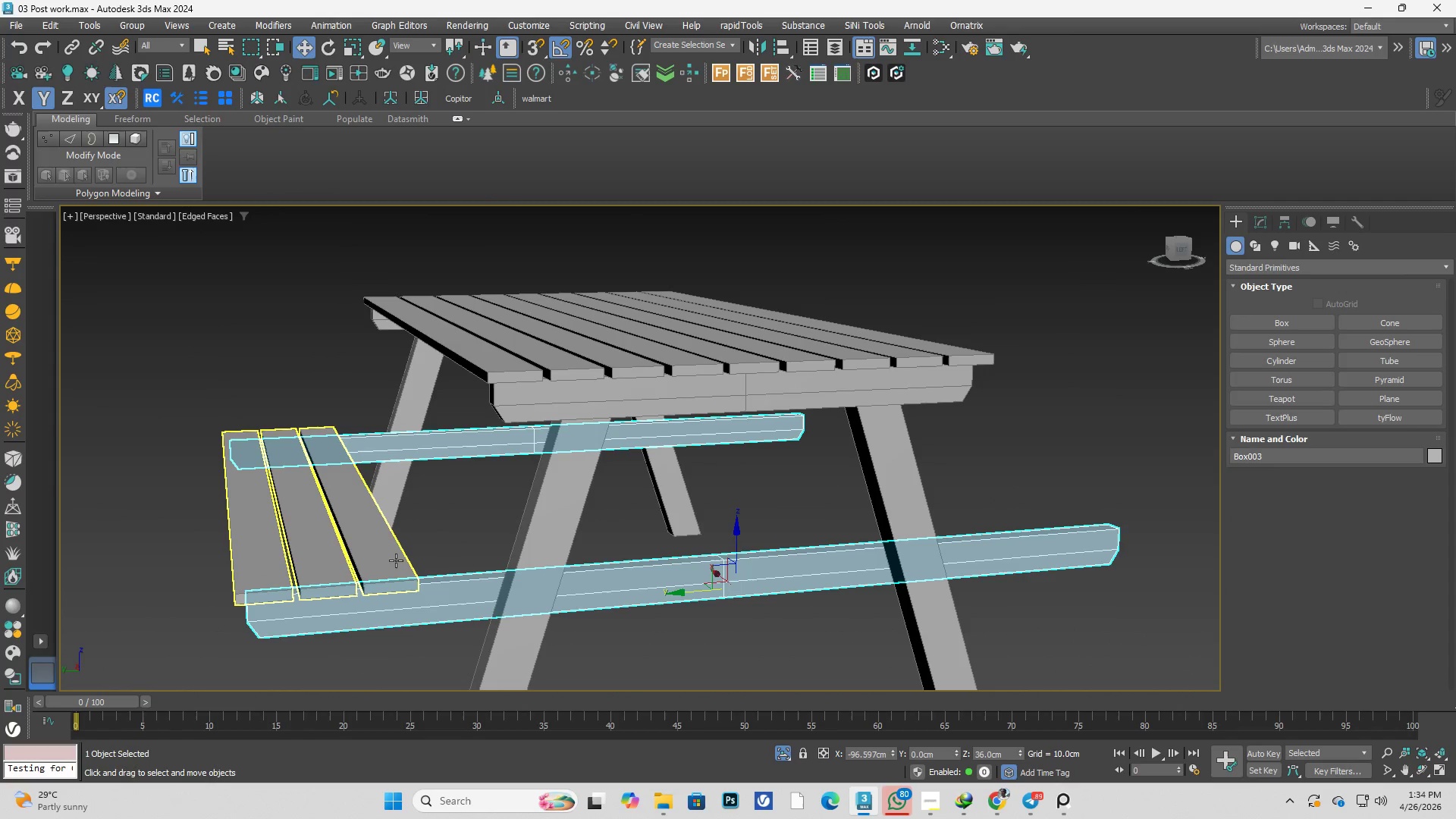 
left_click([396, 560])
 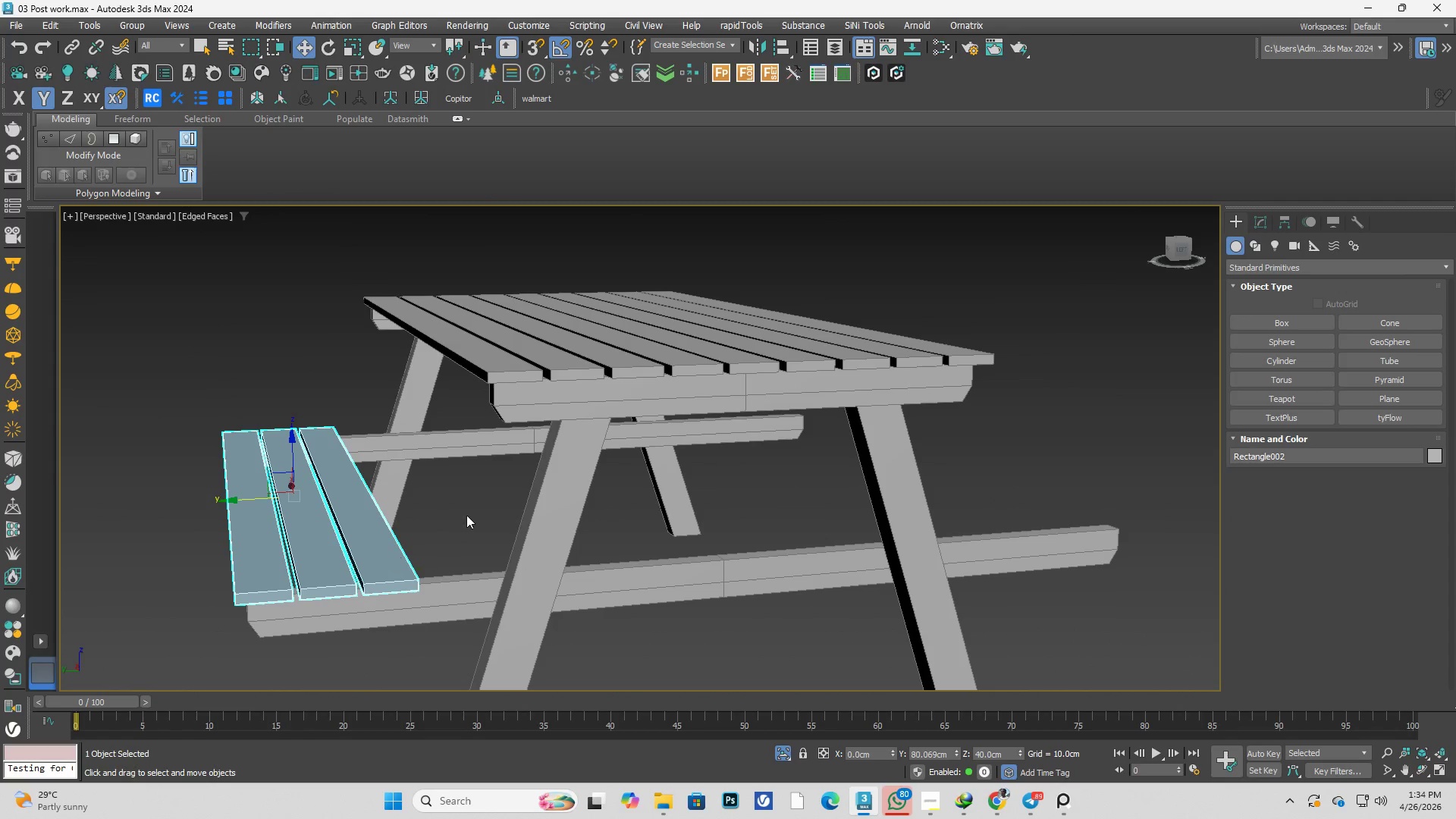 
key(Alt+AltLeft)
 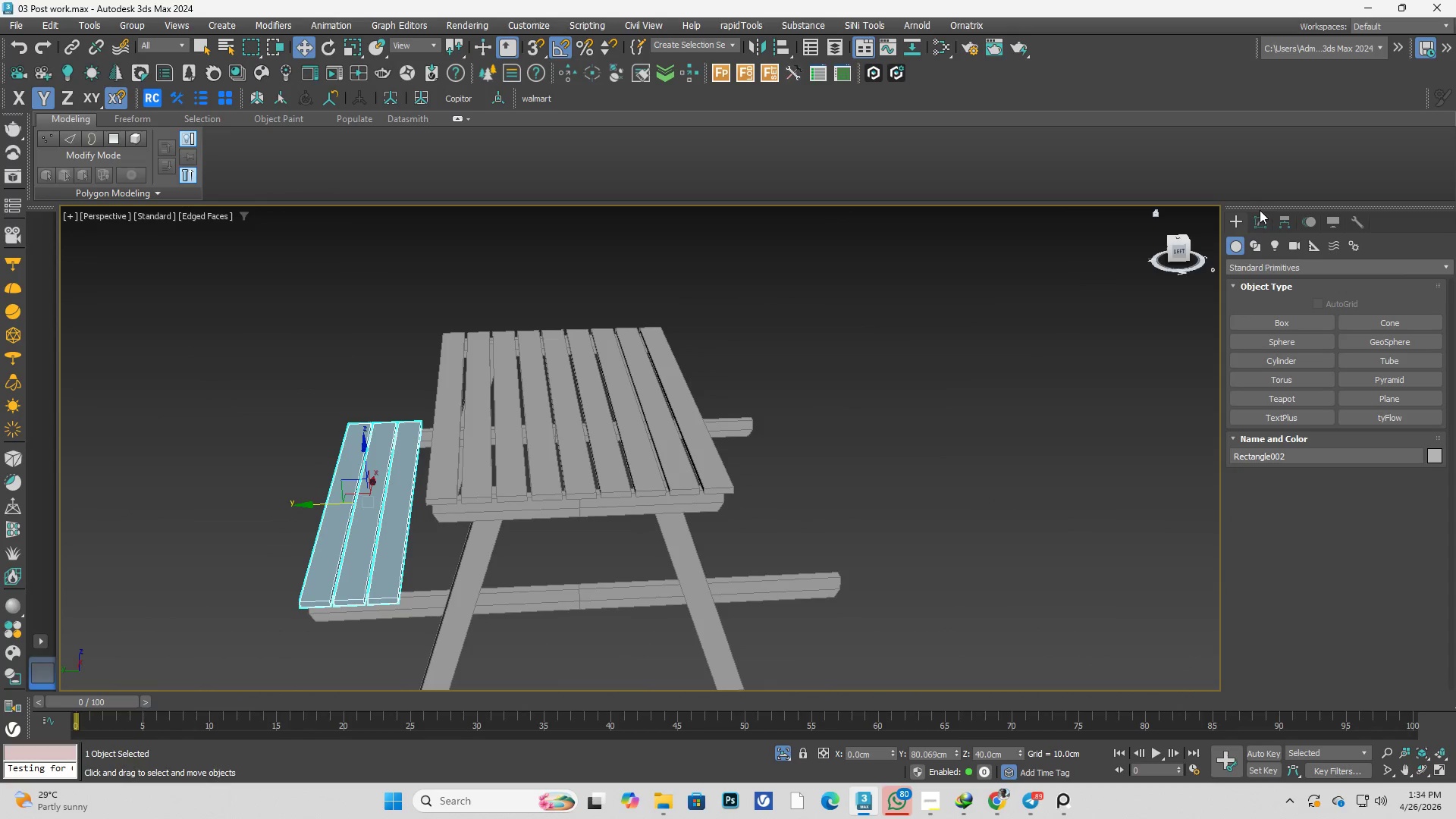 
scroll: coordinate [484, 512], scroll_direction: down, amount: 1.0
 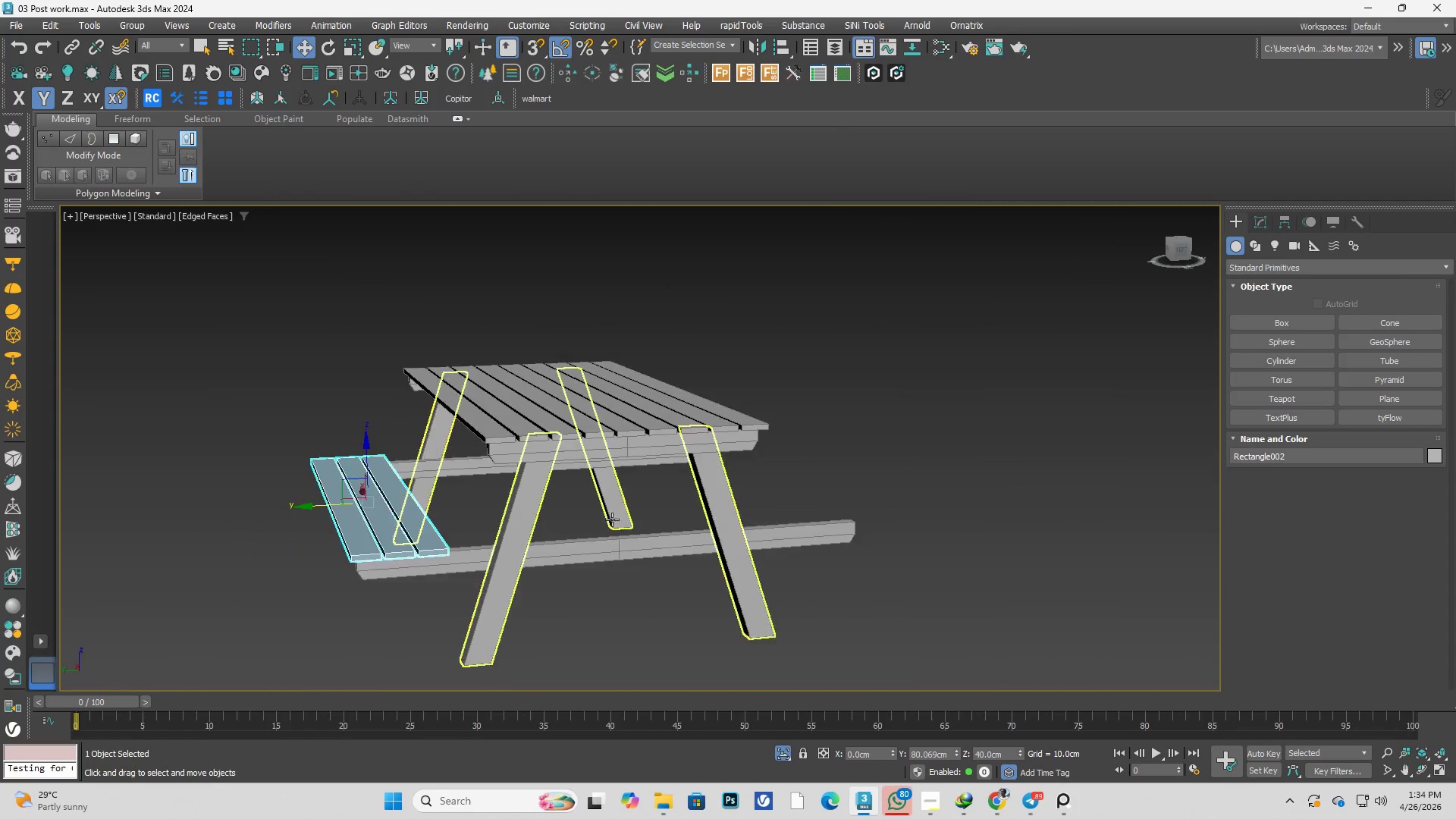 
double_click([1259, 219])
 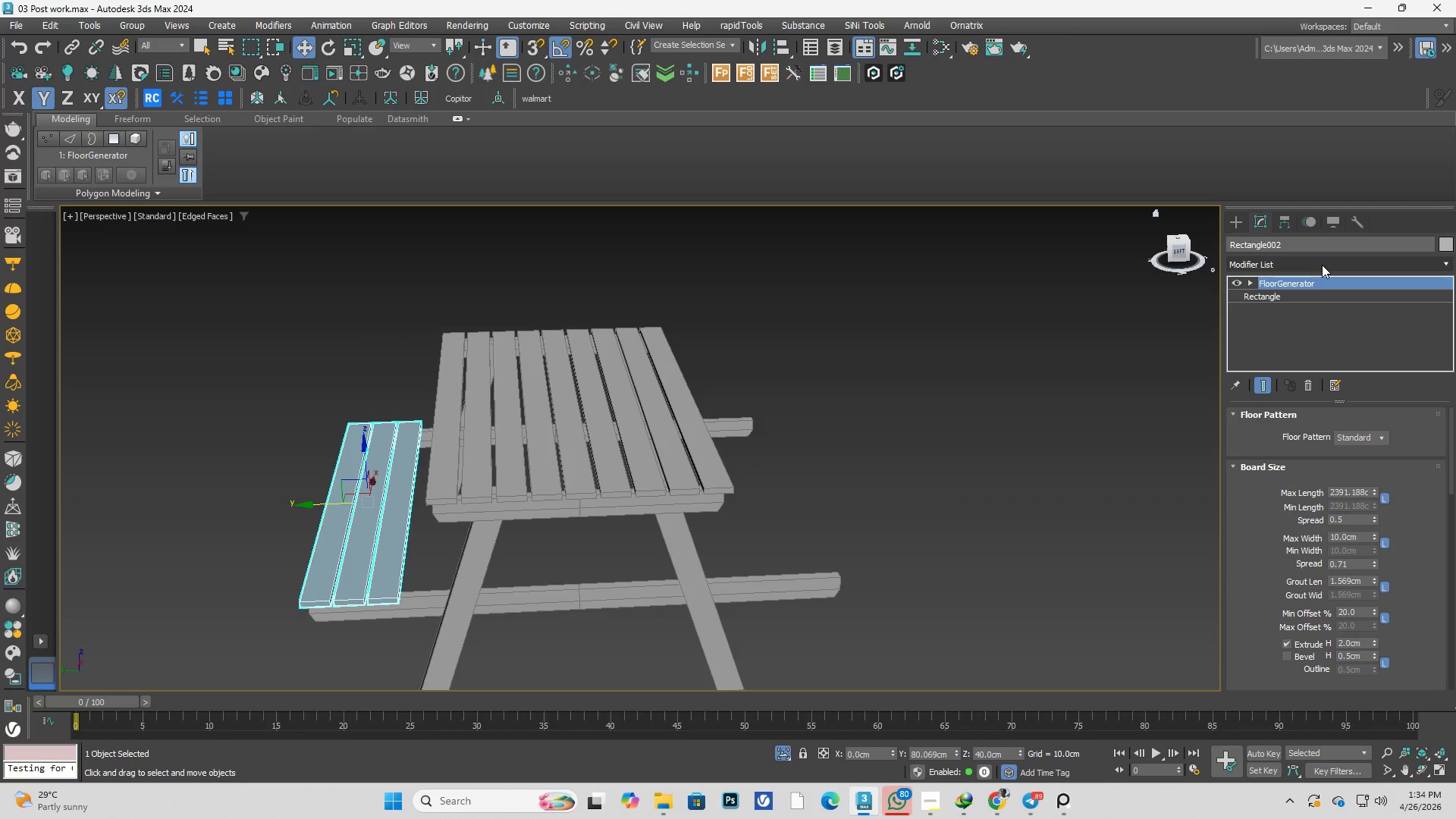 
left_click([1322, 265])
 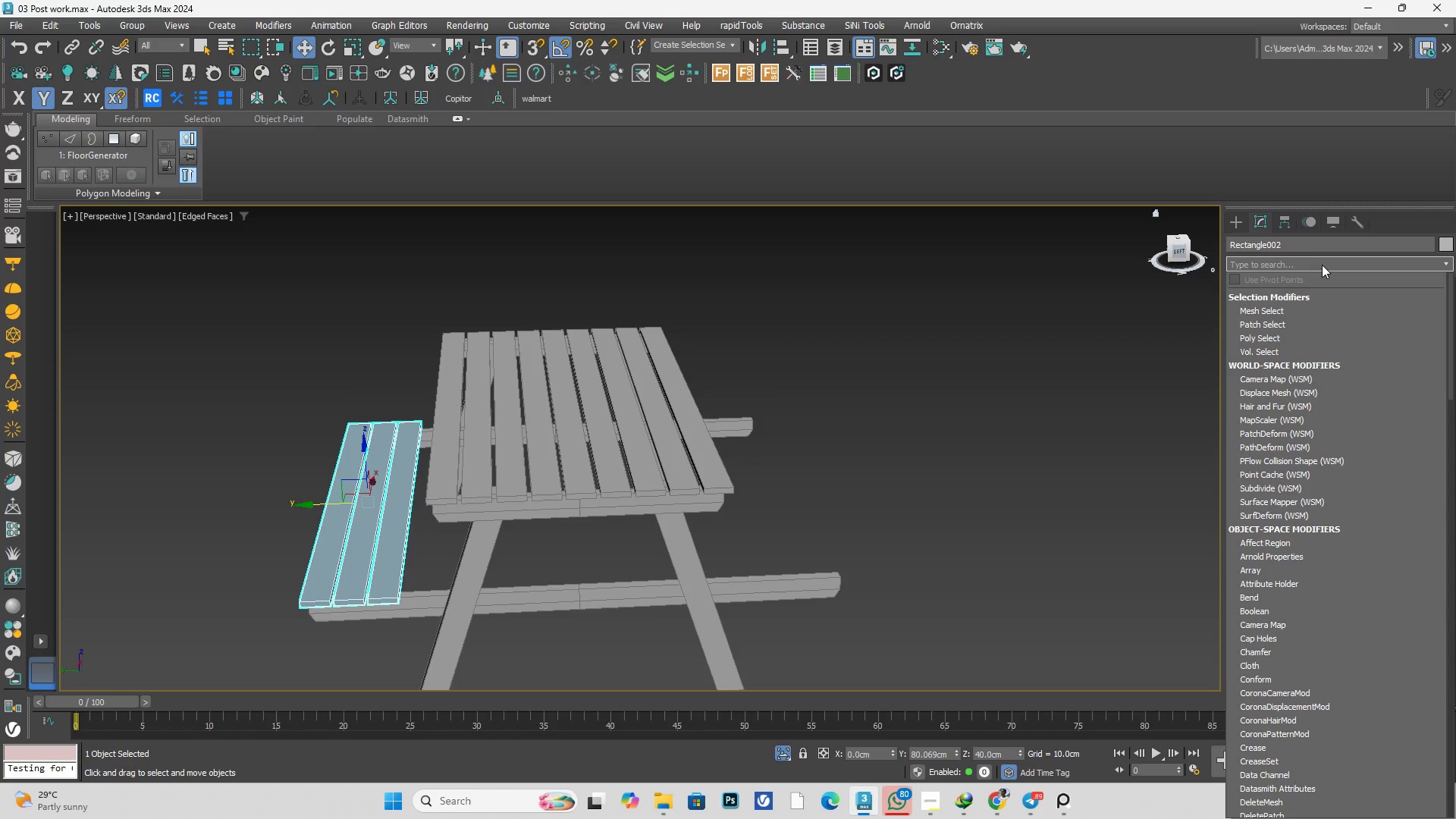 
type(sy)
 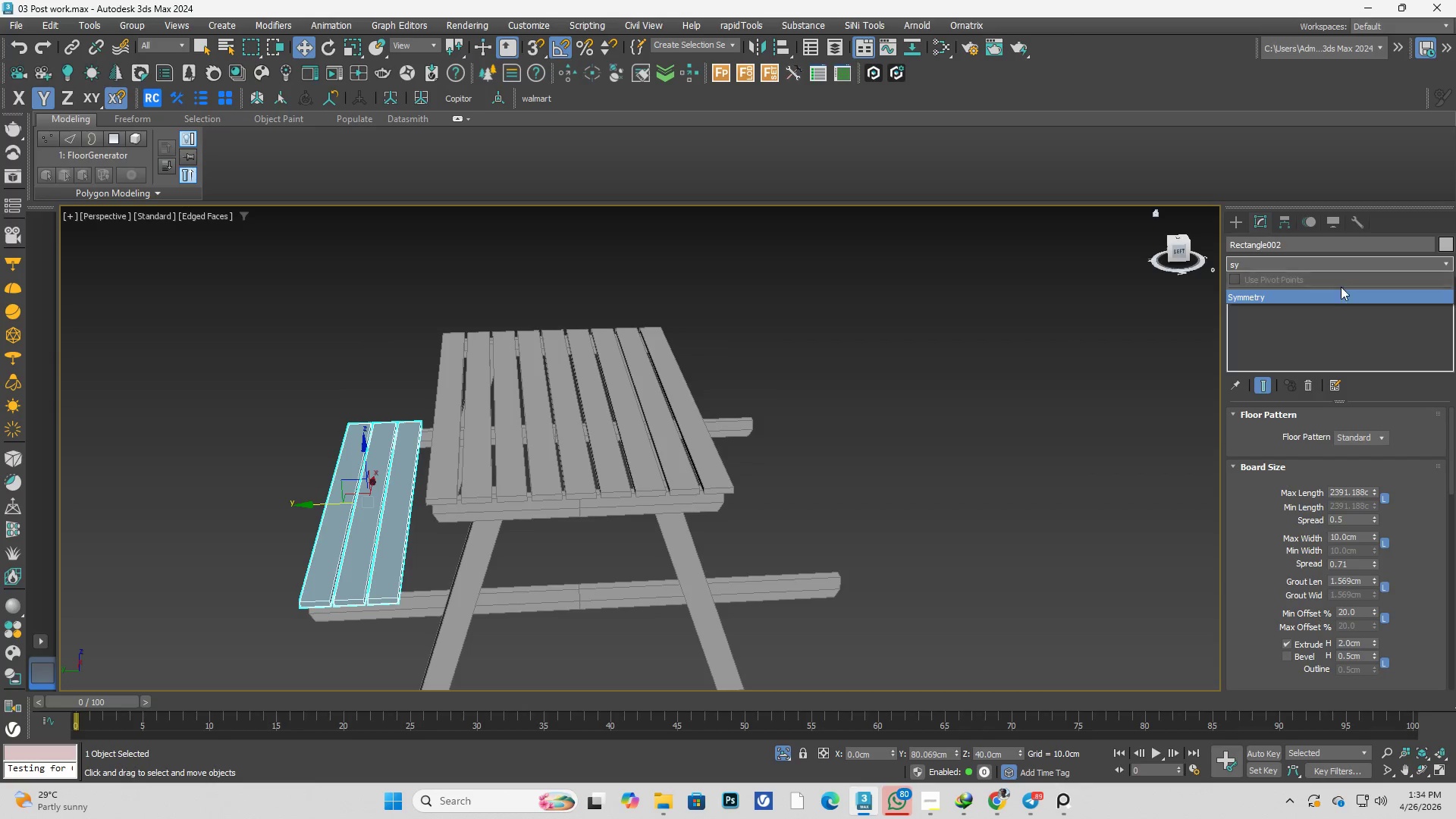 
left_click([1326, 298])
 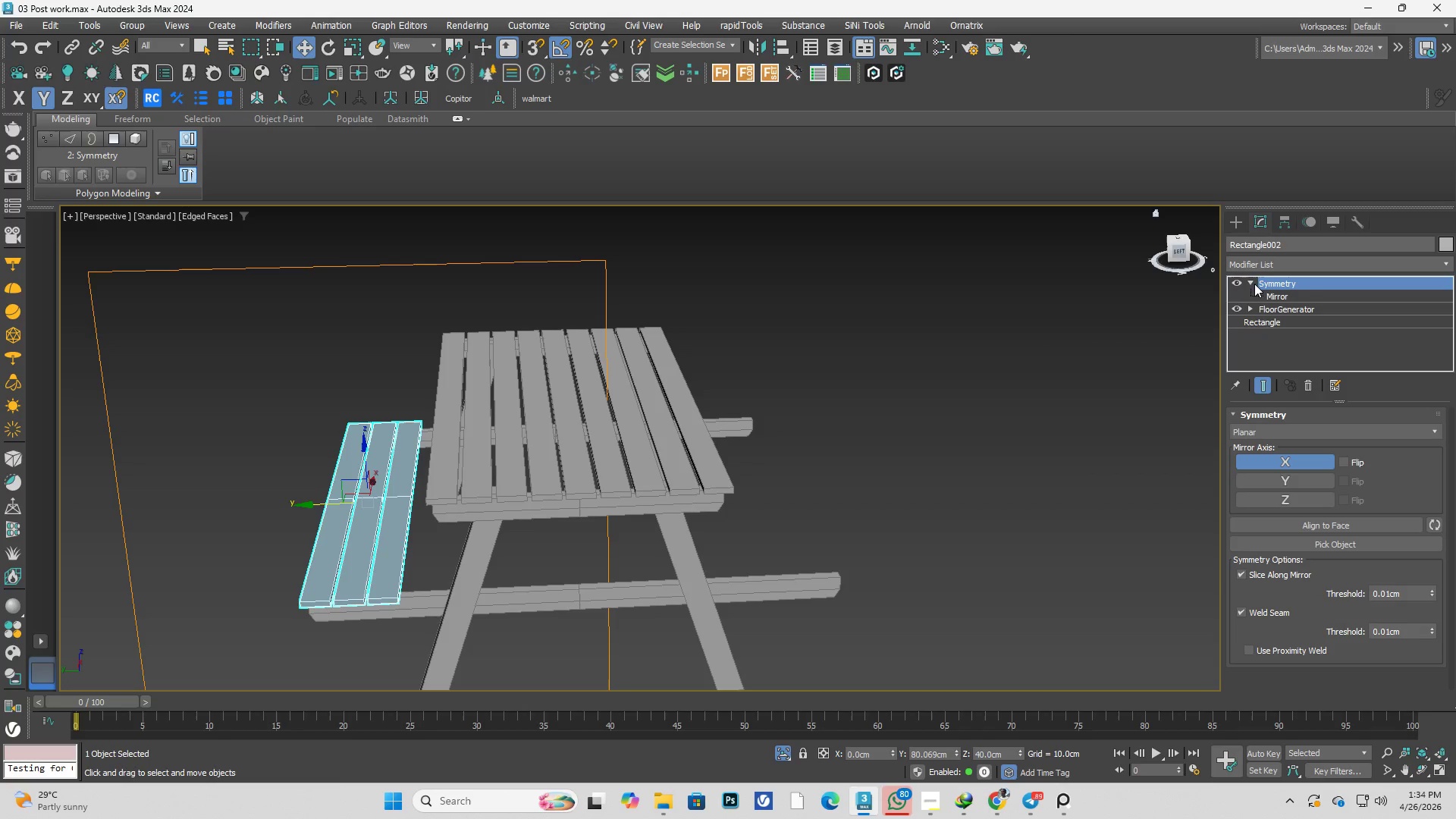 
double_click([1279, 295])
 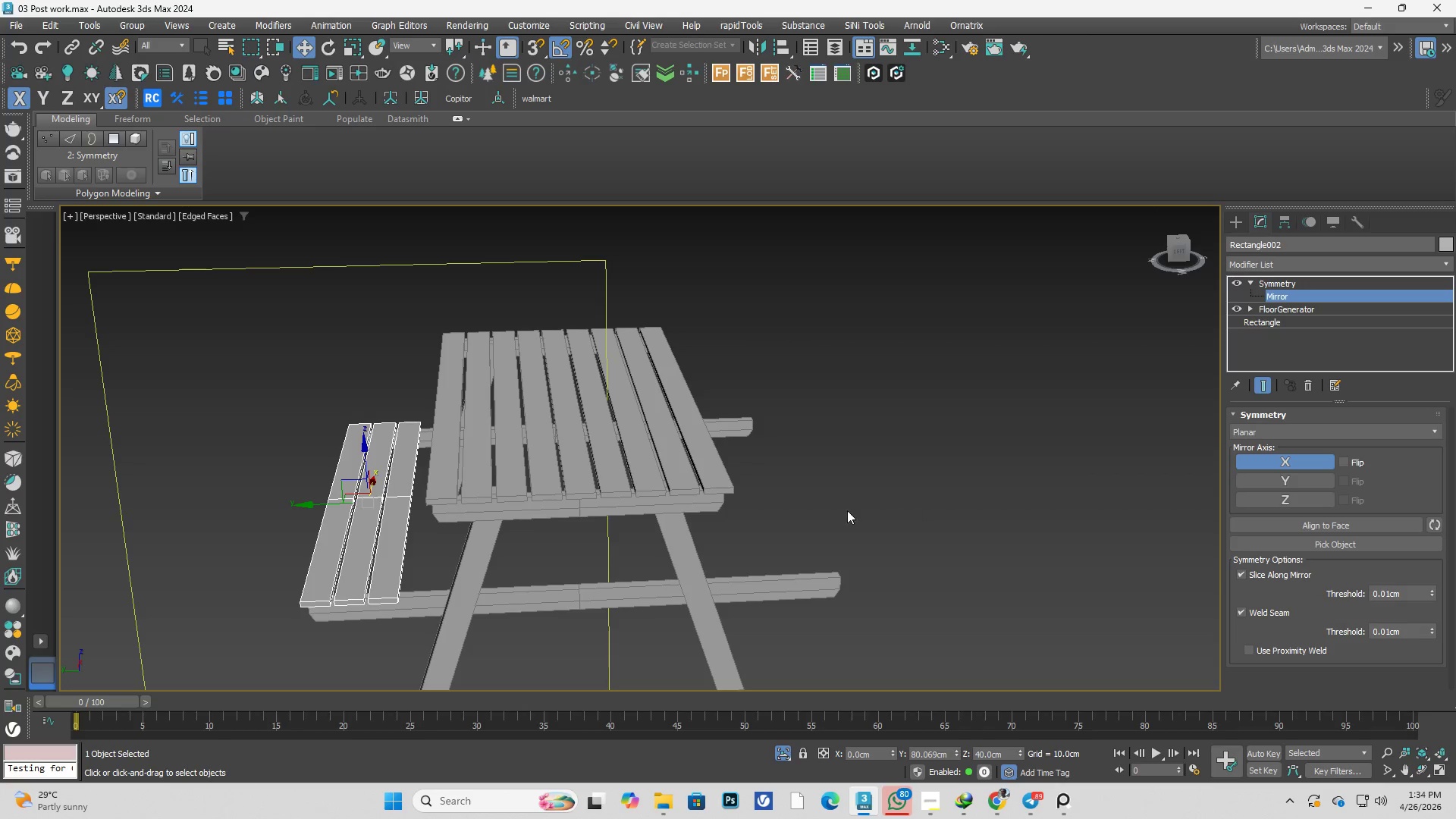 
hold_key(key=AltLeft, duration=0.41)
 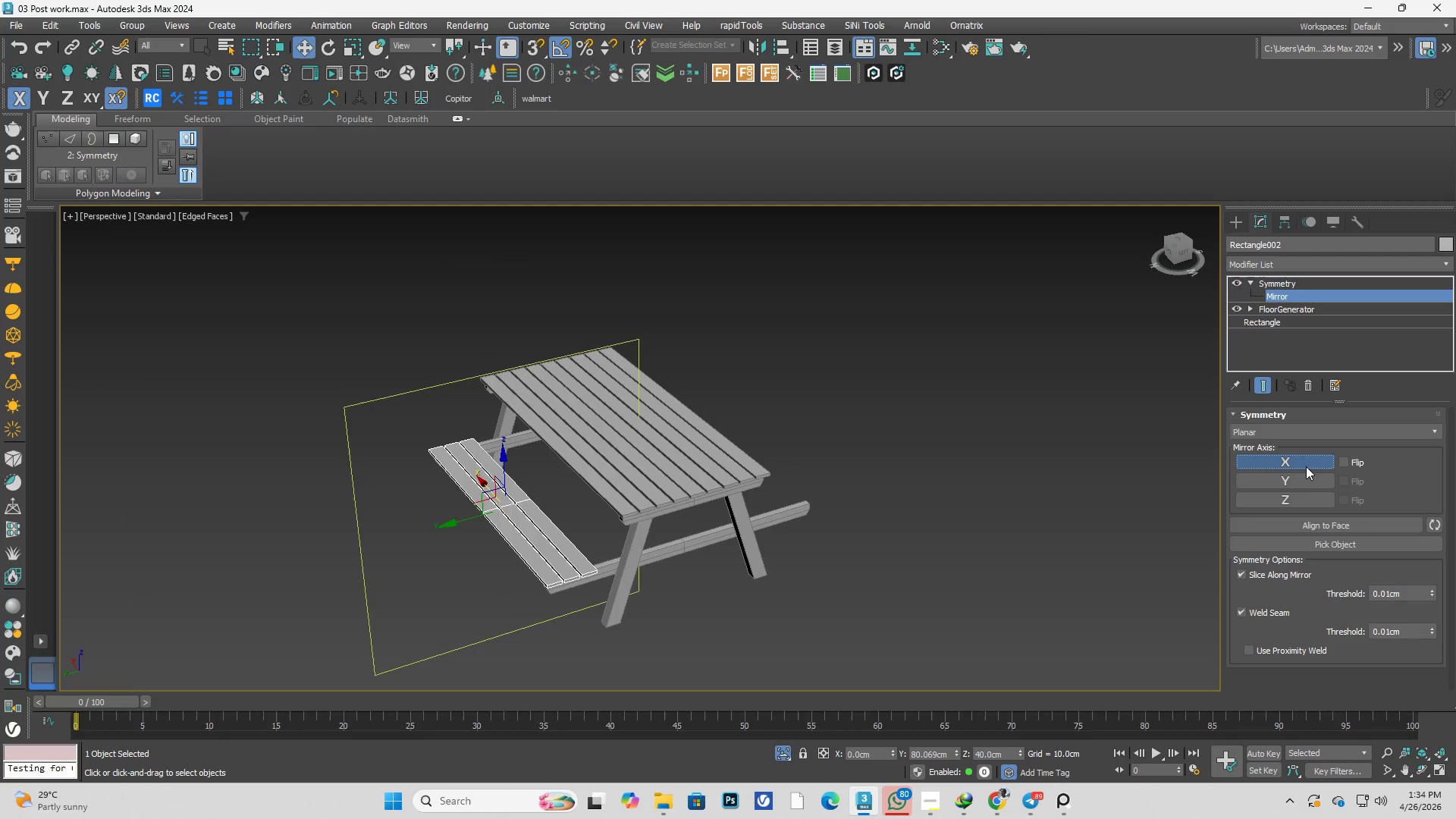 
scroll: coordinate [743, 519], scroll_direction: down, amount: 1.0
 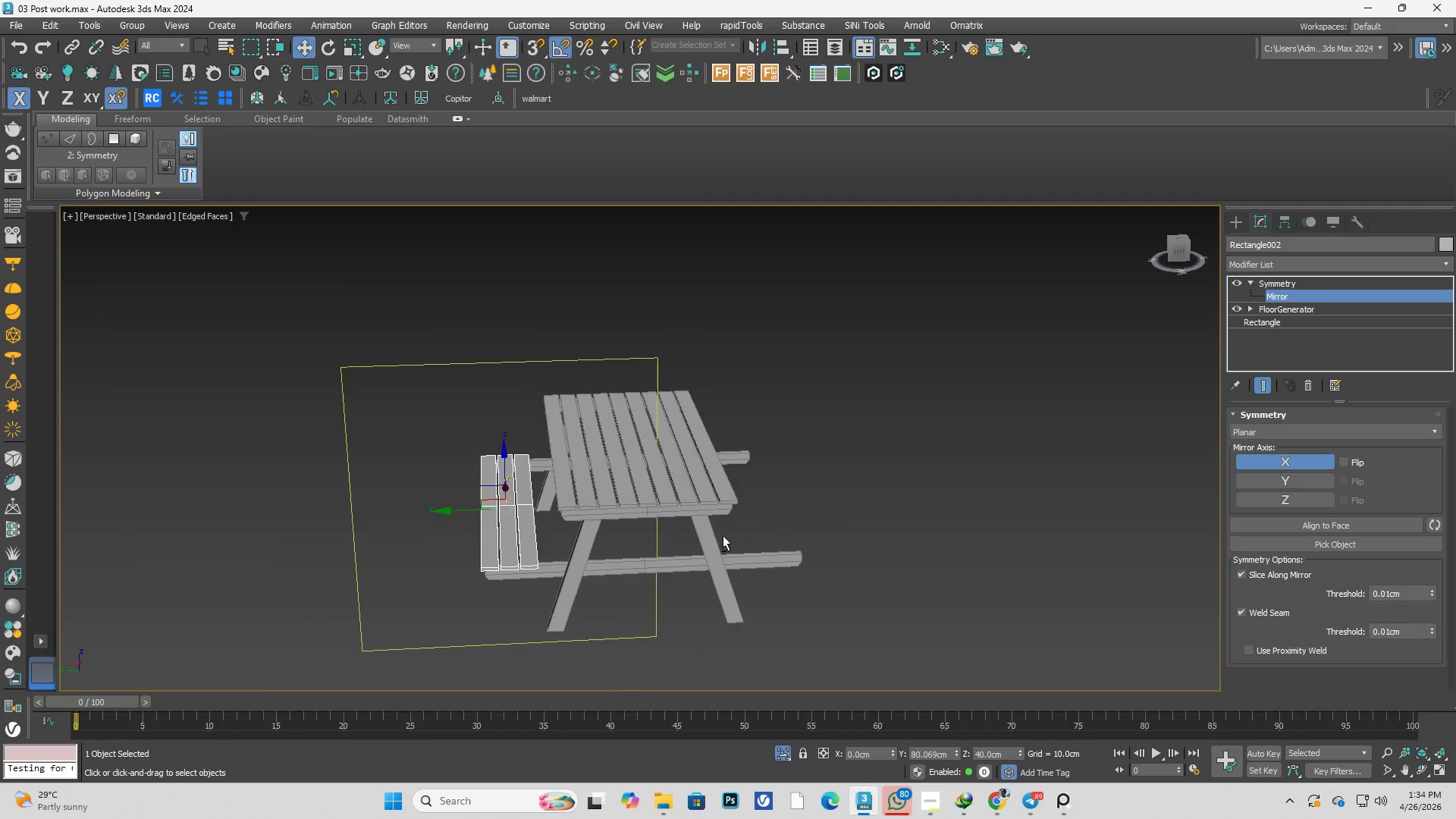 
double_click([1301, 482])
 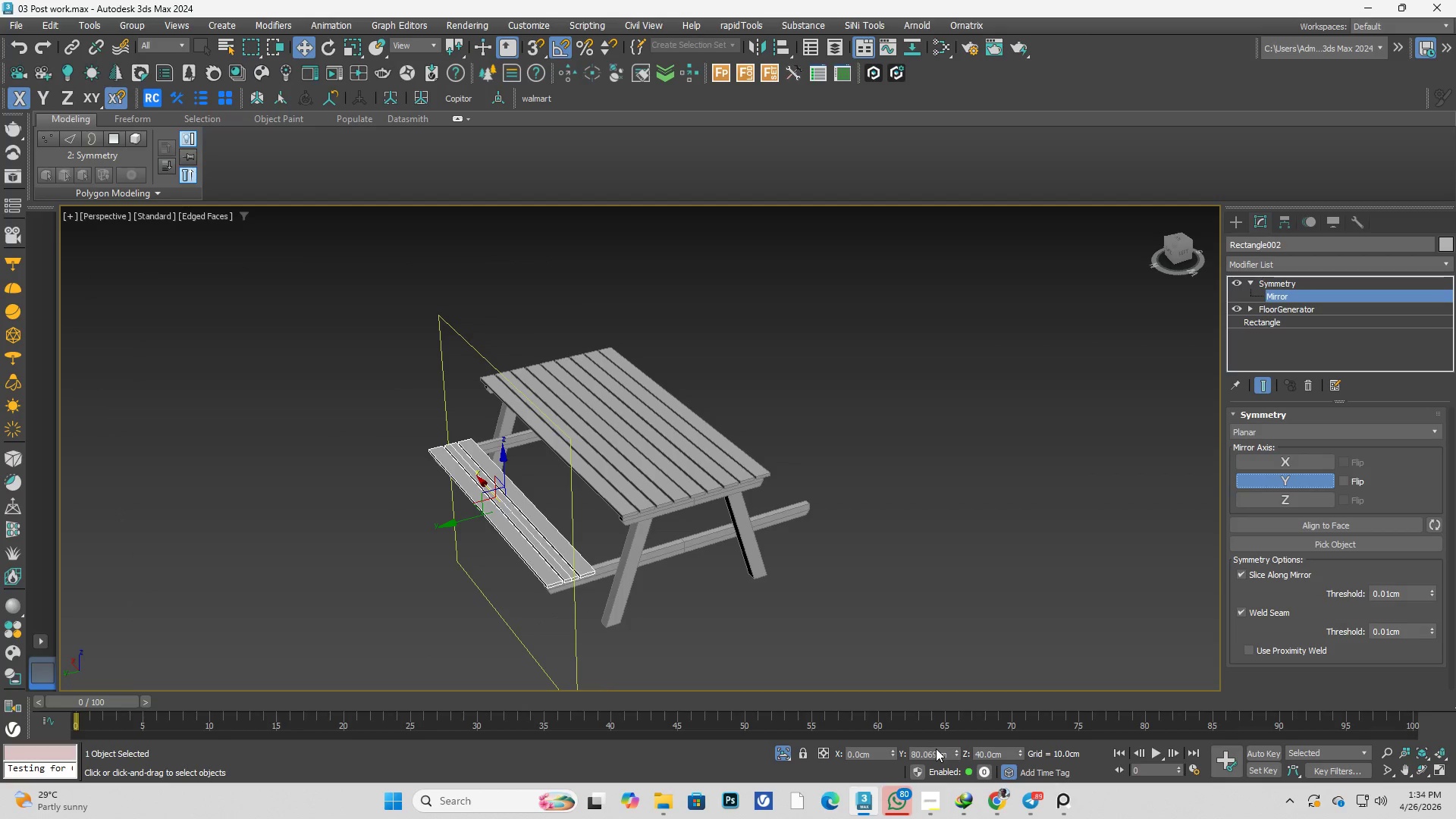 
right_click([956, 755])
 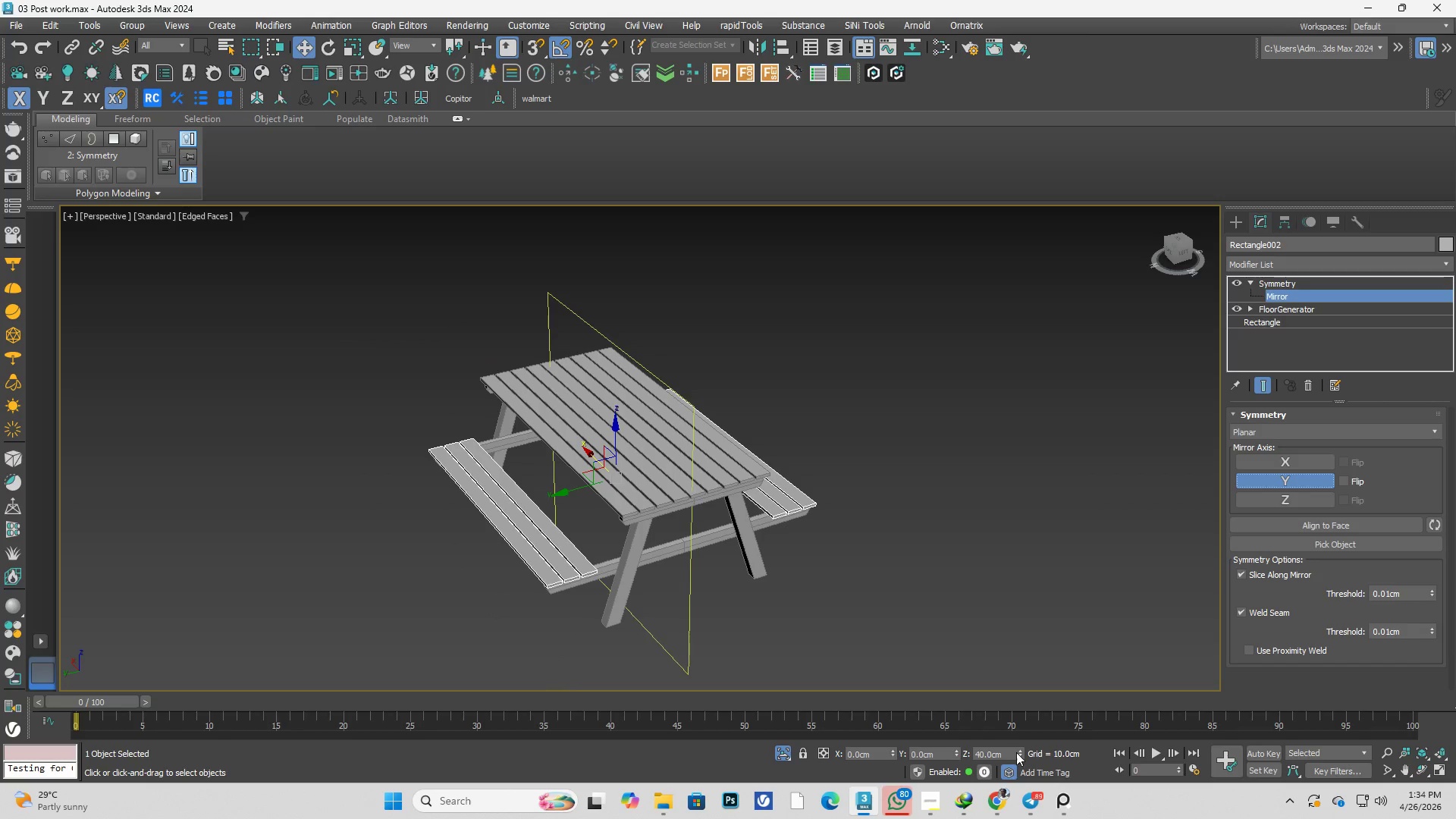 
right_click([1018, 753])
 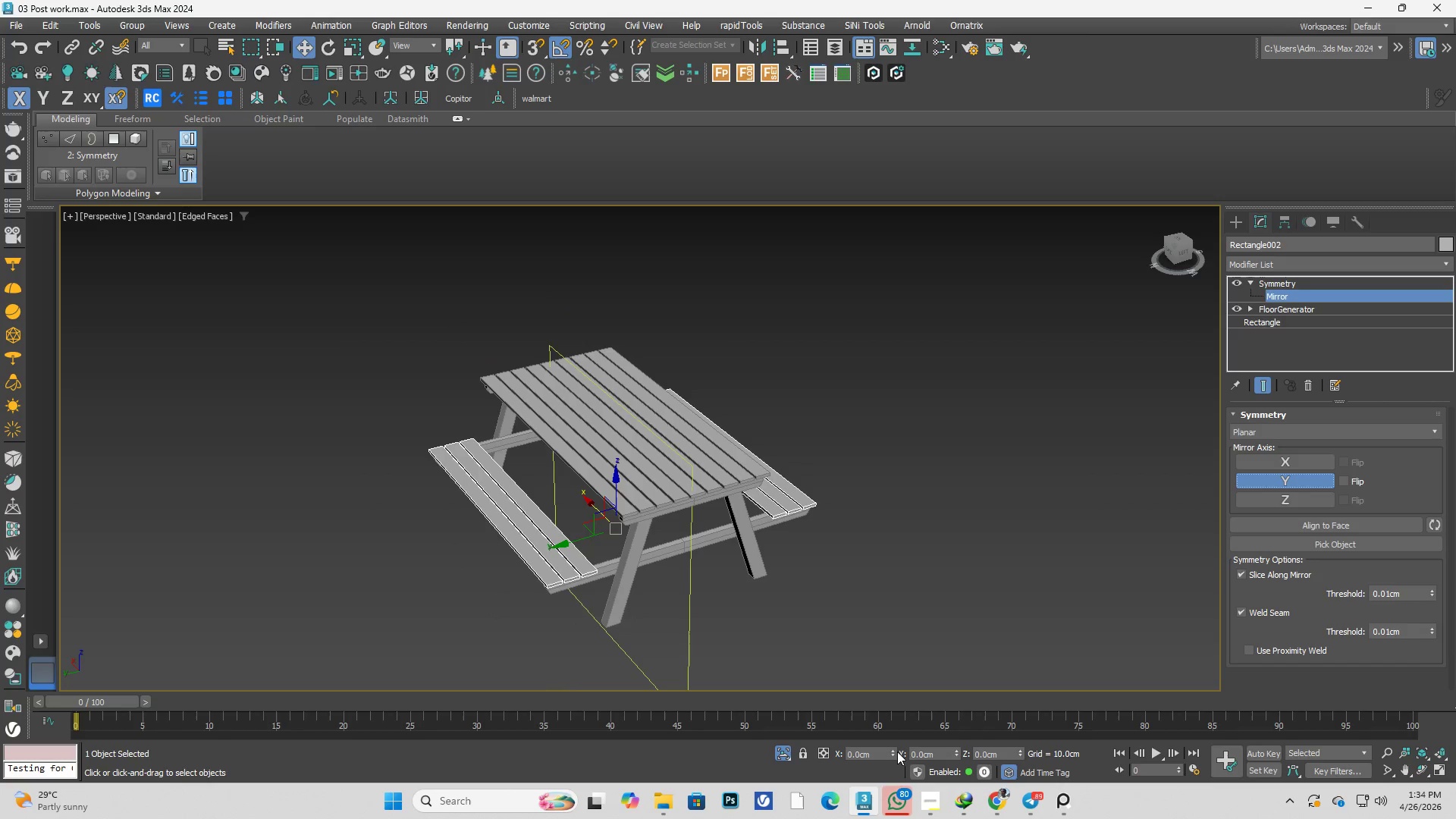 
right_click([893, 752])
 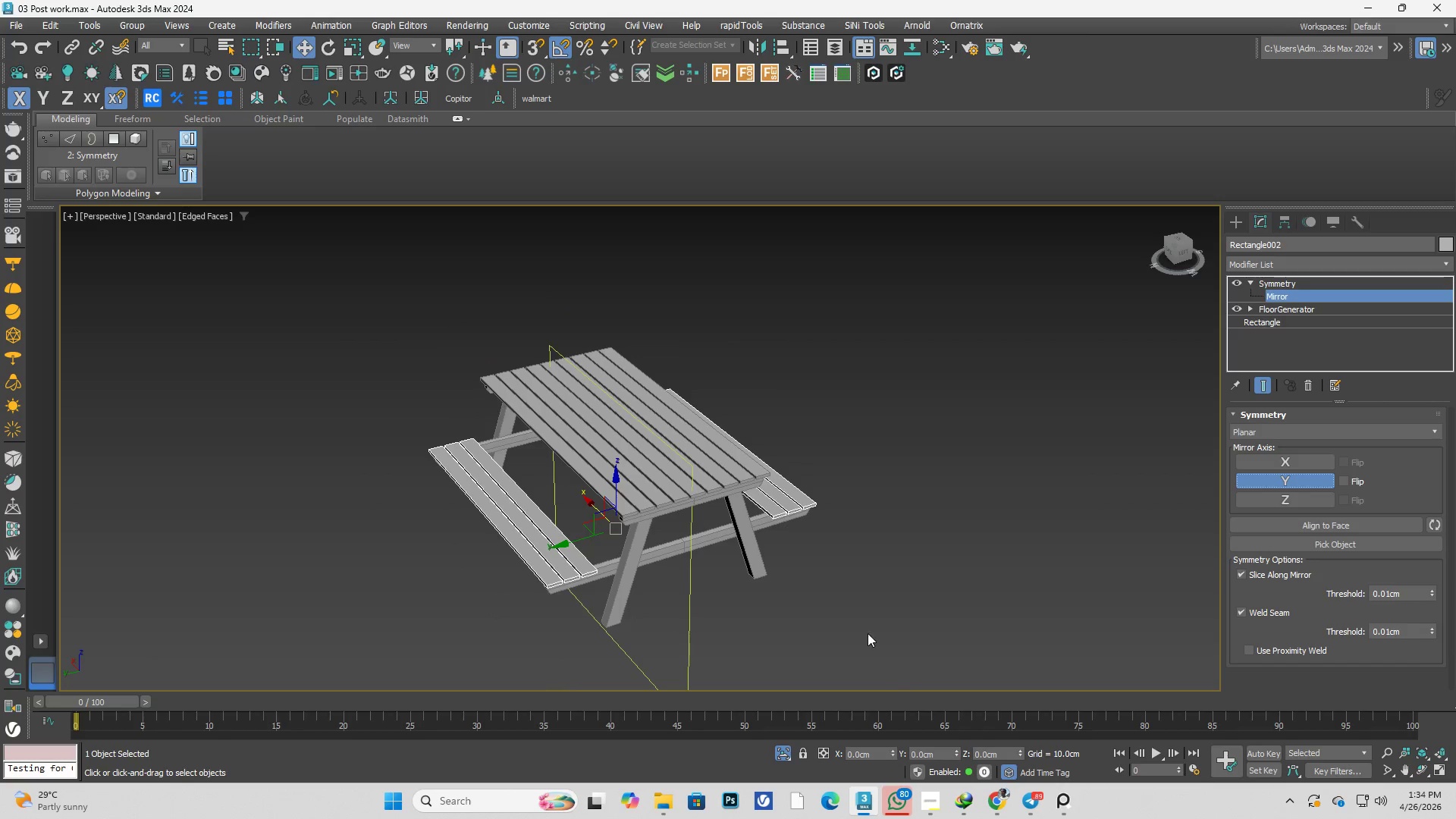 
hold_key(key=AltLeft, duration=1.7)
 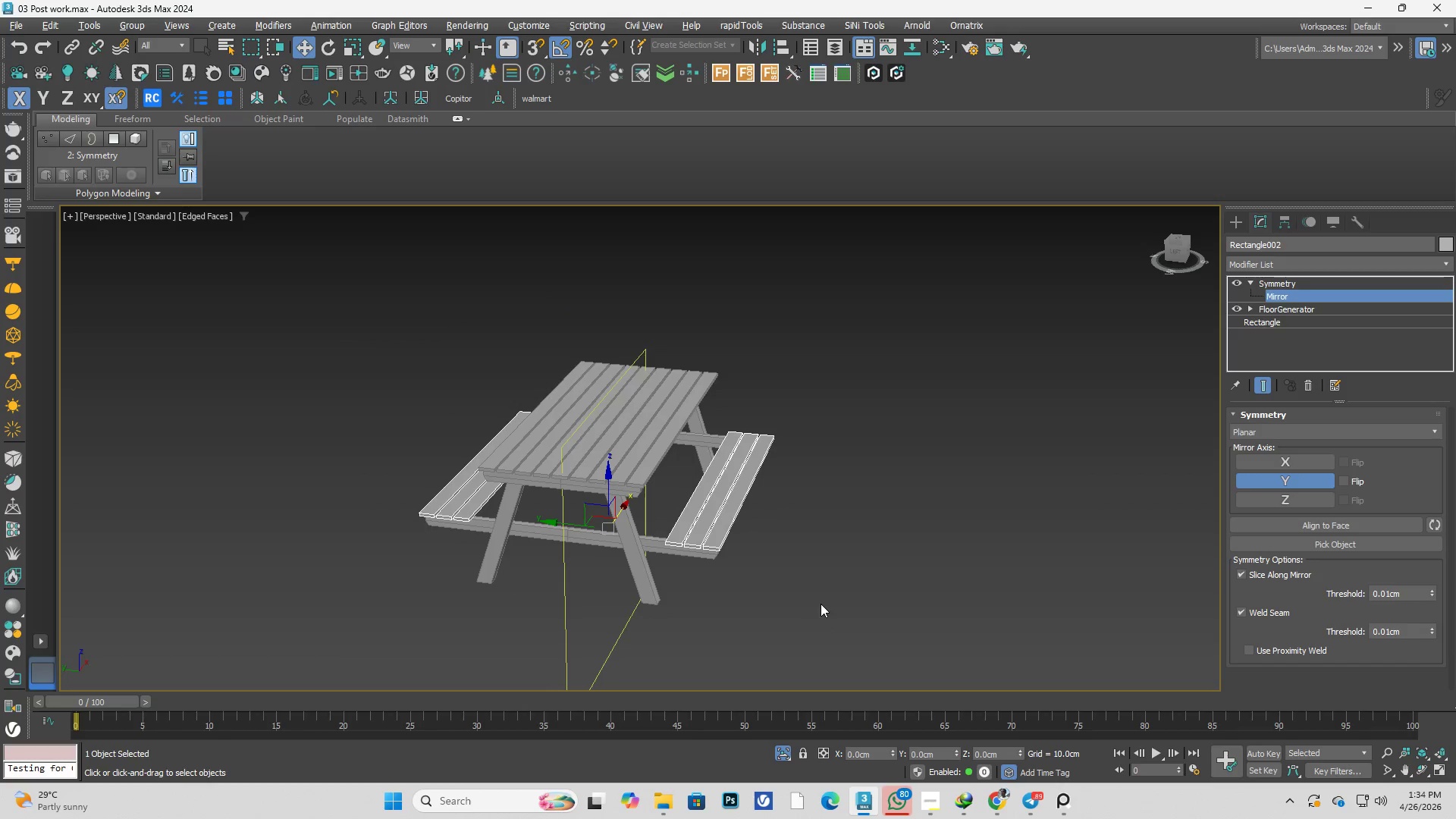 
key(L)
 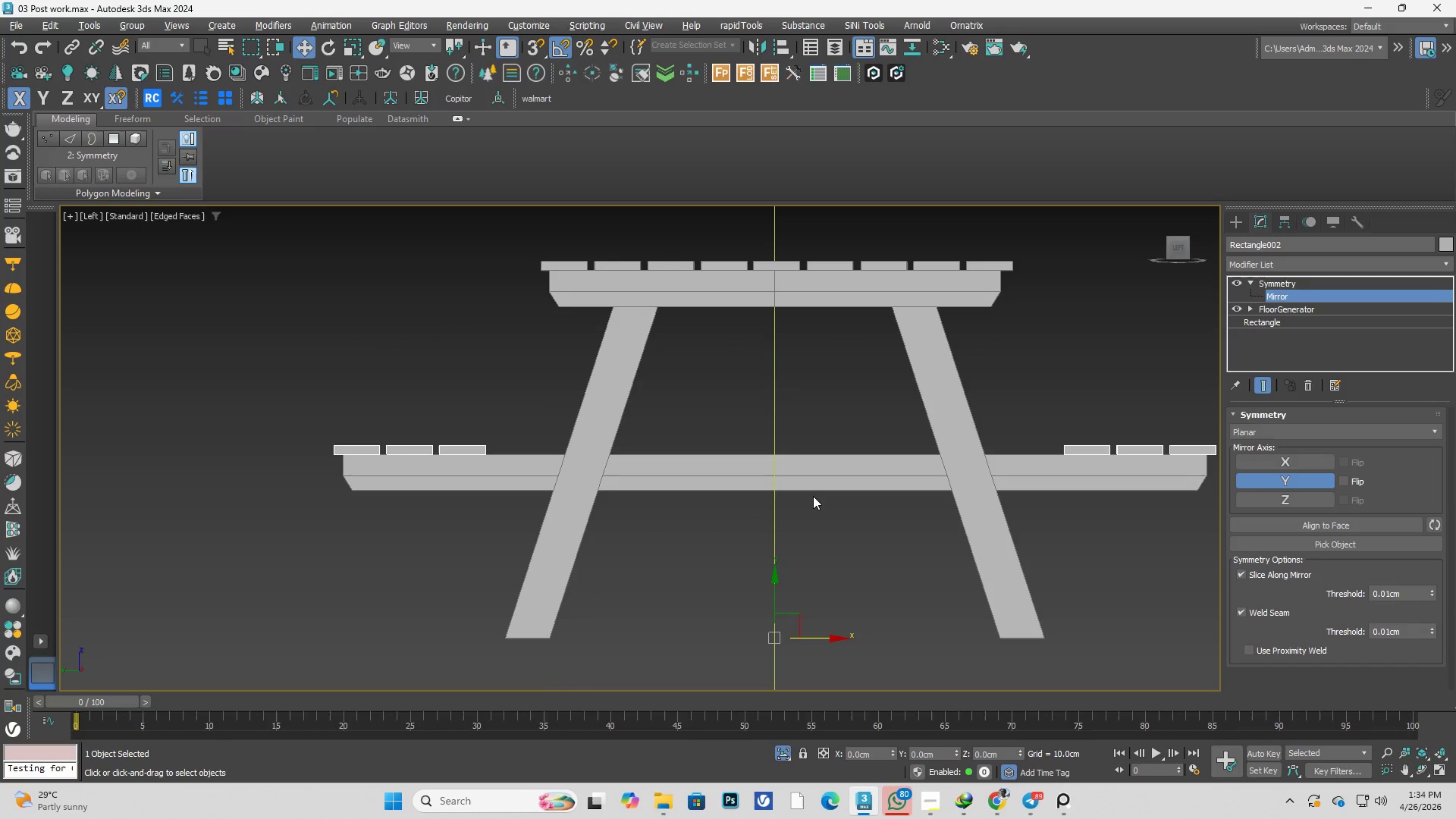 
hold_key(key=AltLeft, duration=0.36)
 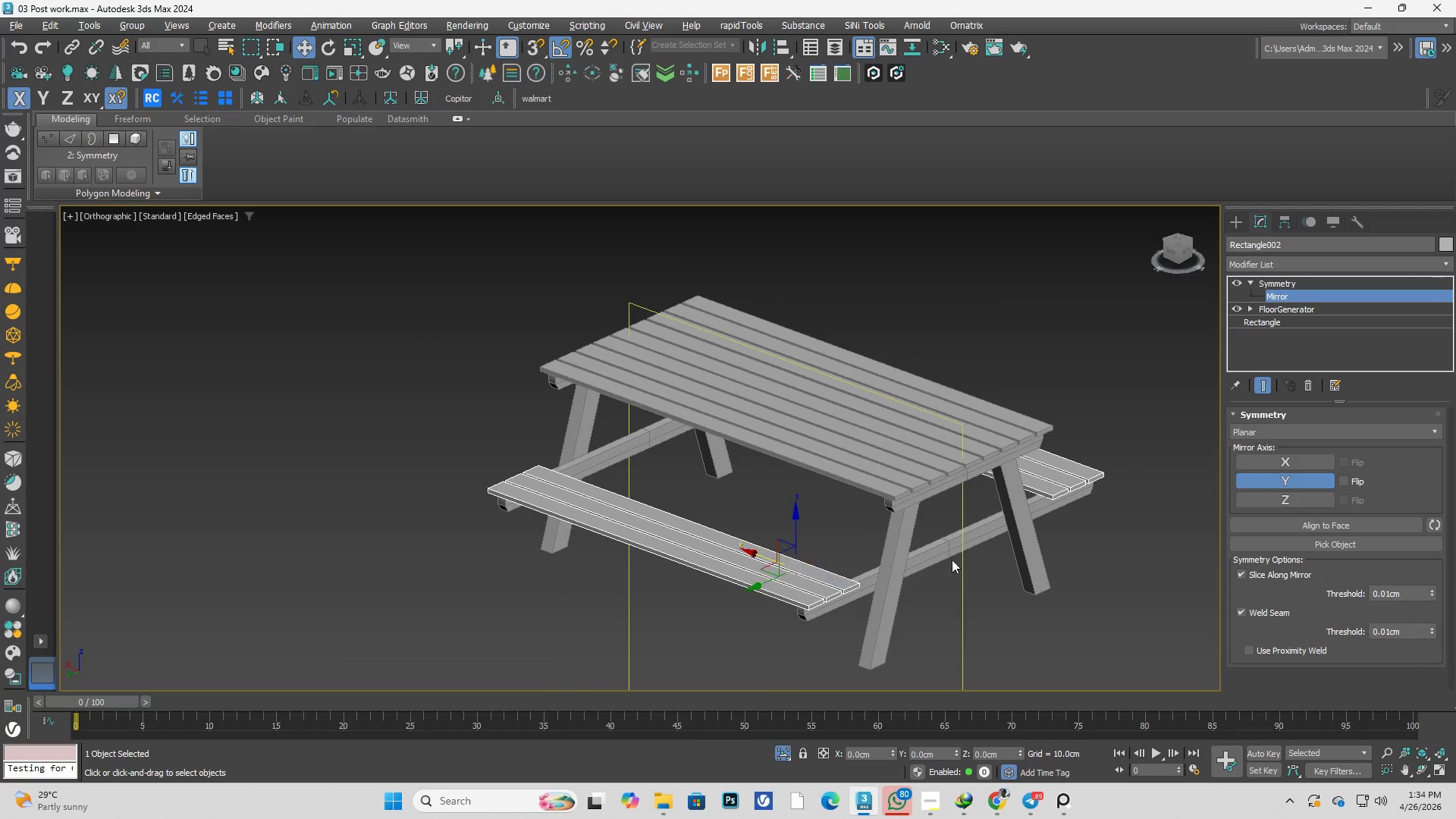 
scroll: coordinate [819, 501], scroll_direction: down, amount: 2.0
 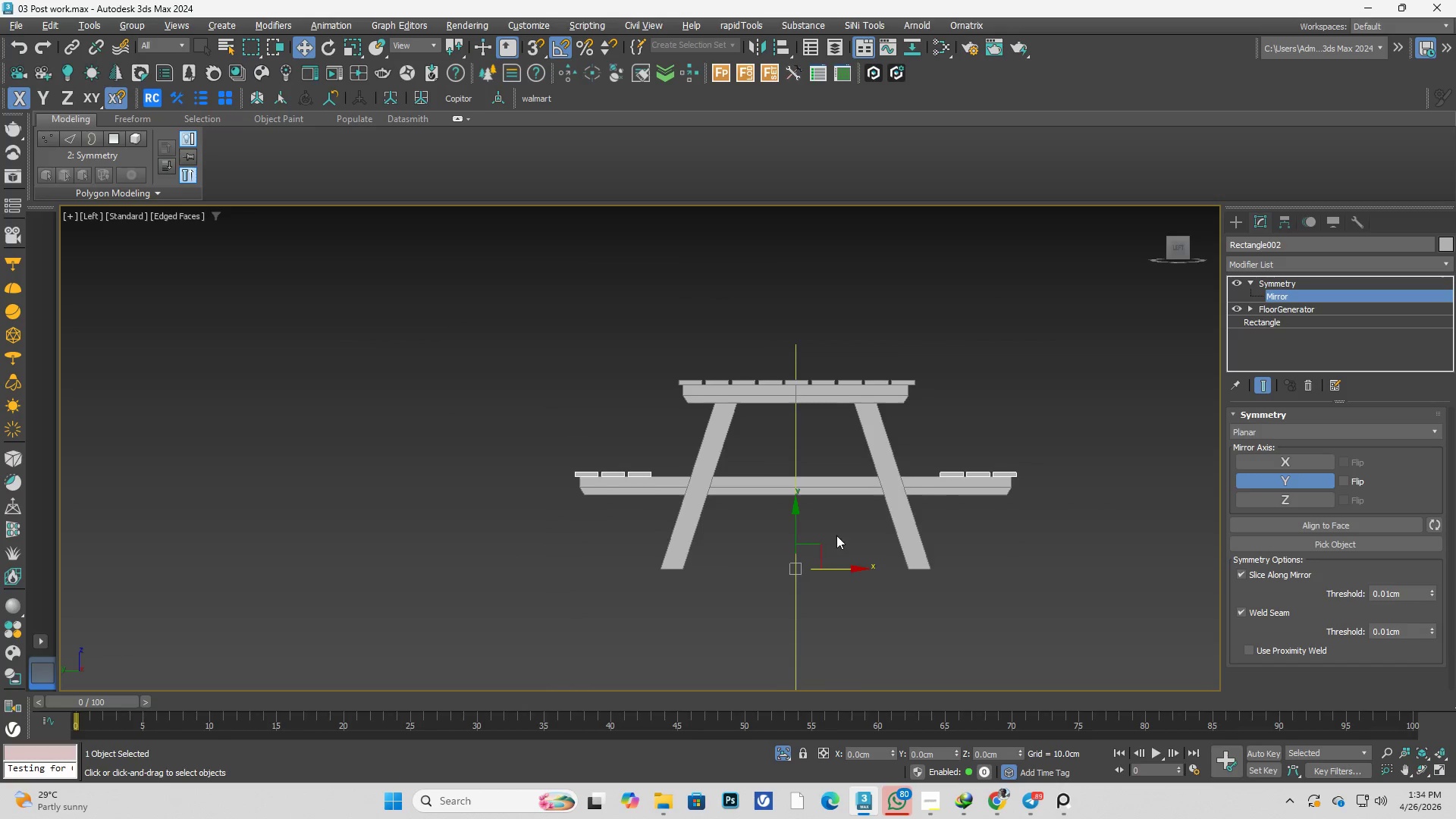 
hold_key(key=AltLeft, duration=0.61)
 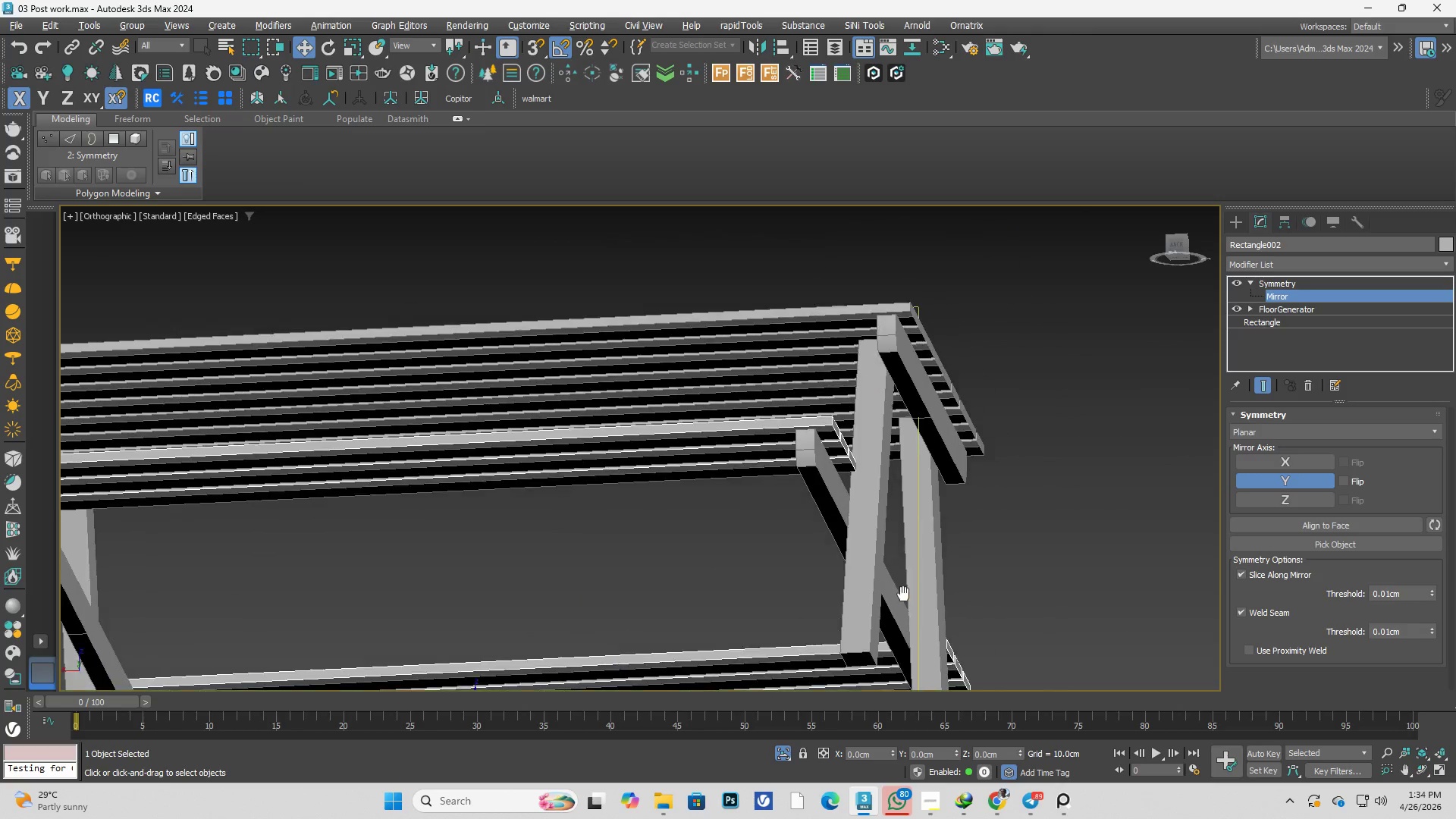 
scroll: coordinate [964, 540], scroll_direction: up, amount: 2.0
 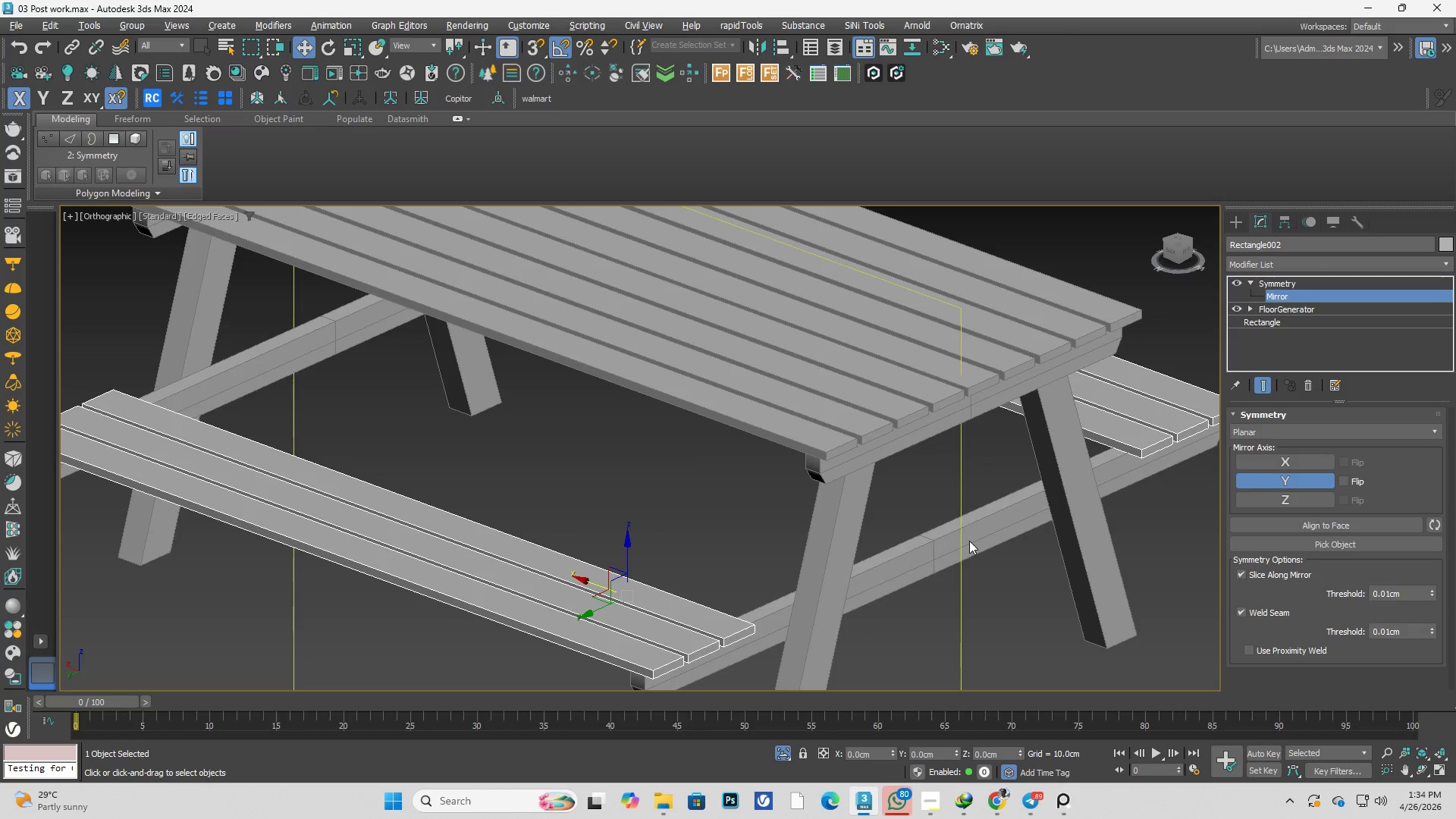 
hold_key(key=AltLeft, duration=1.19)
 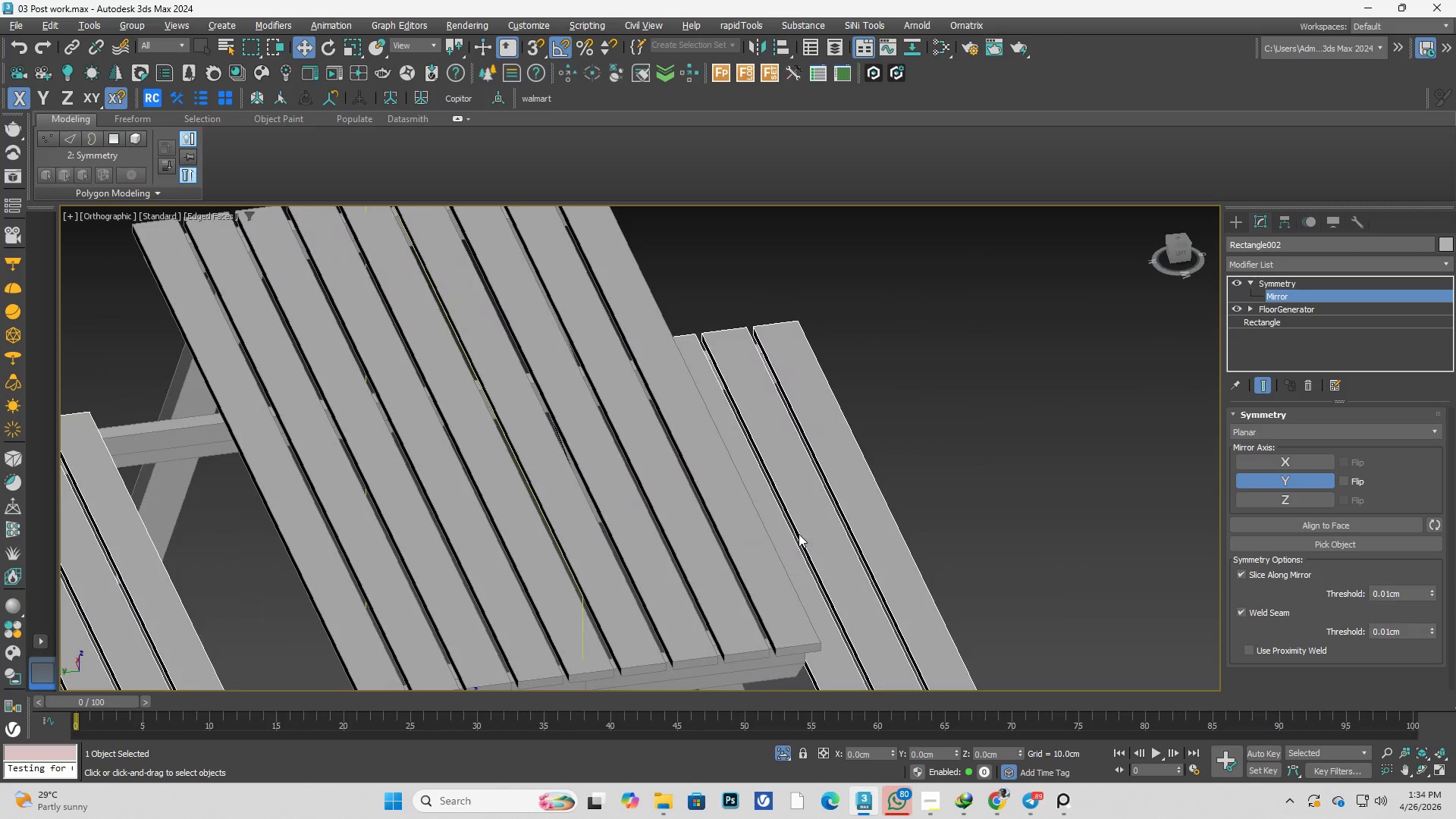 
key(Alt+AltLeft)
 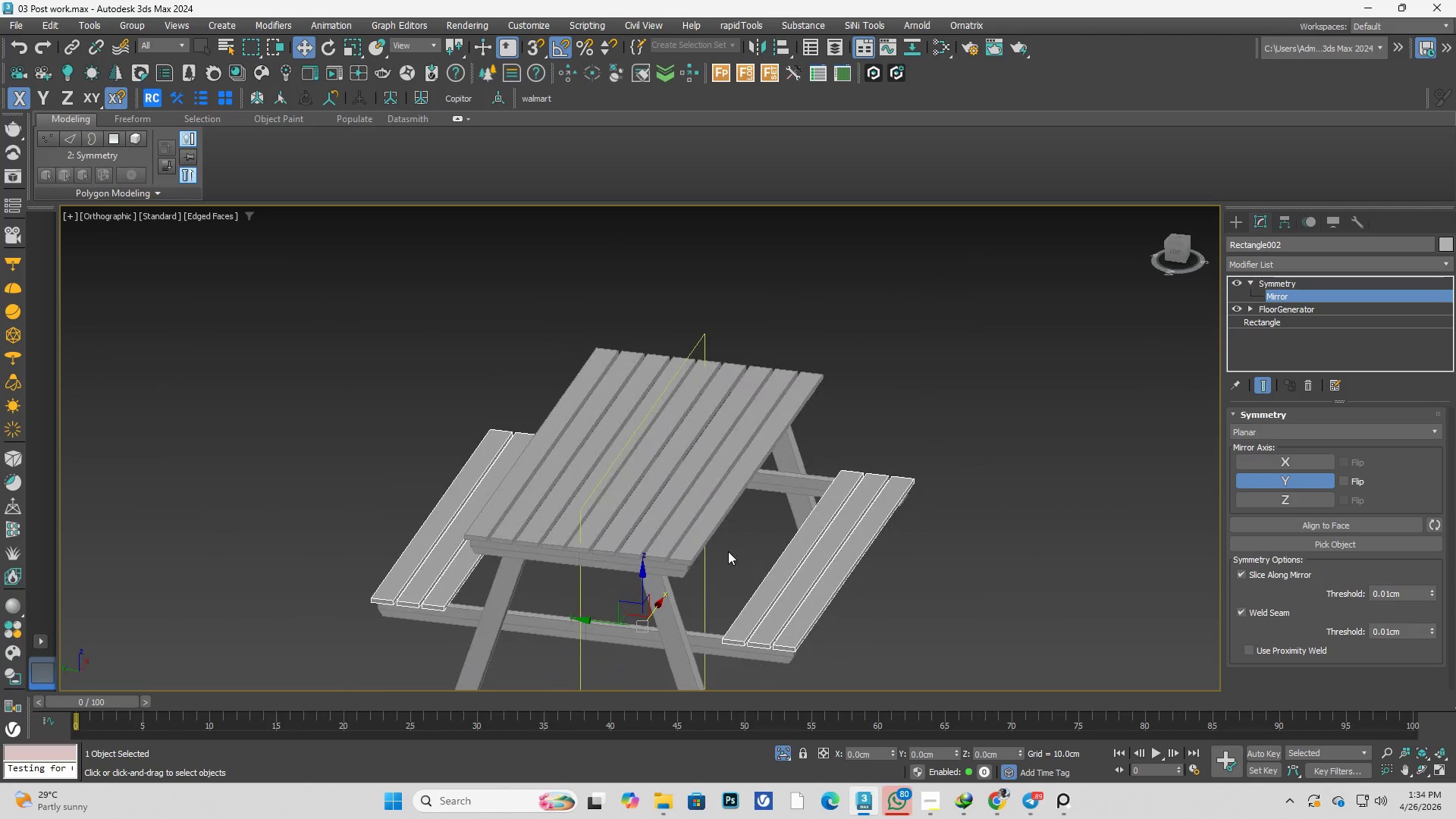 
scroll: coordinate [793, 569], scroll_direction: down, amount: 2.0
 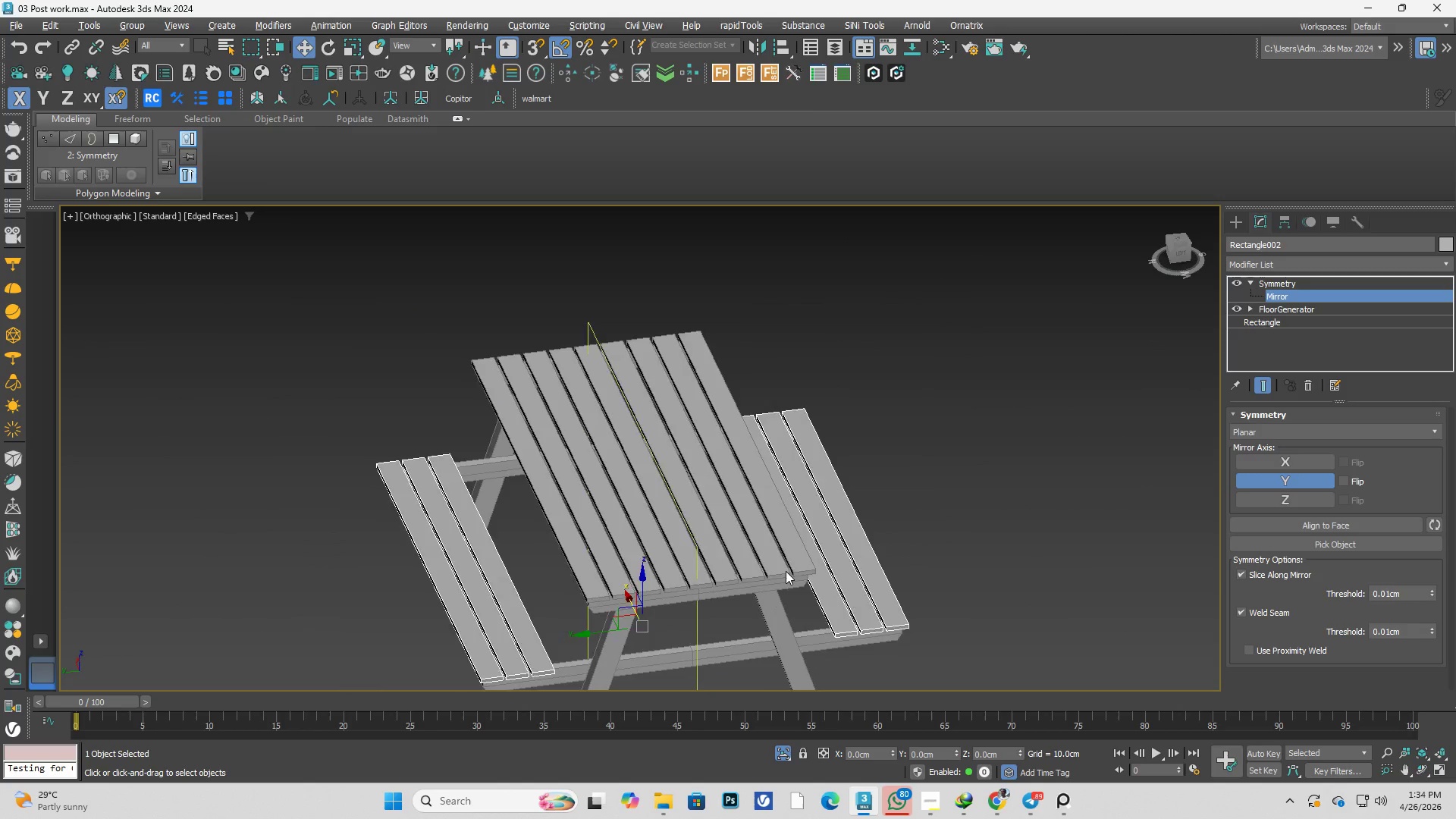 
hold_key(key=AltLeft, duration=0.38)
 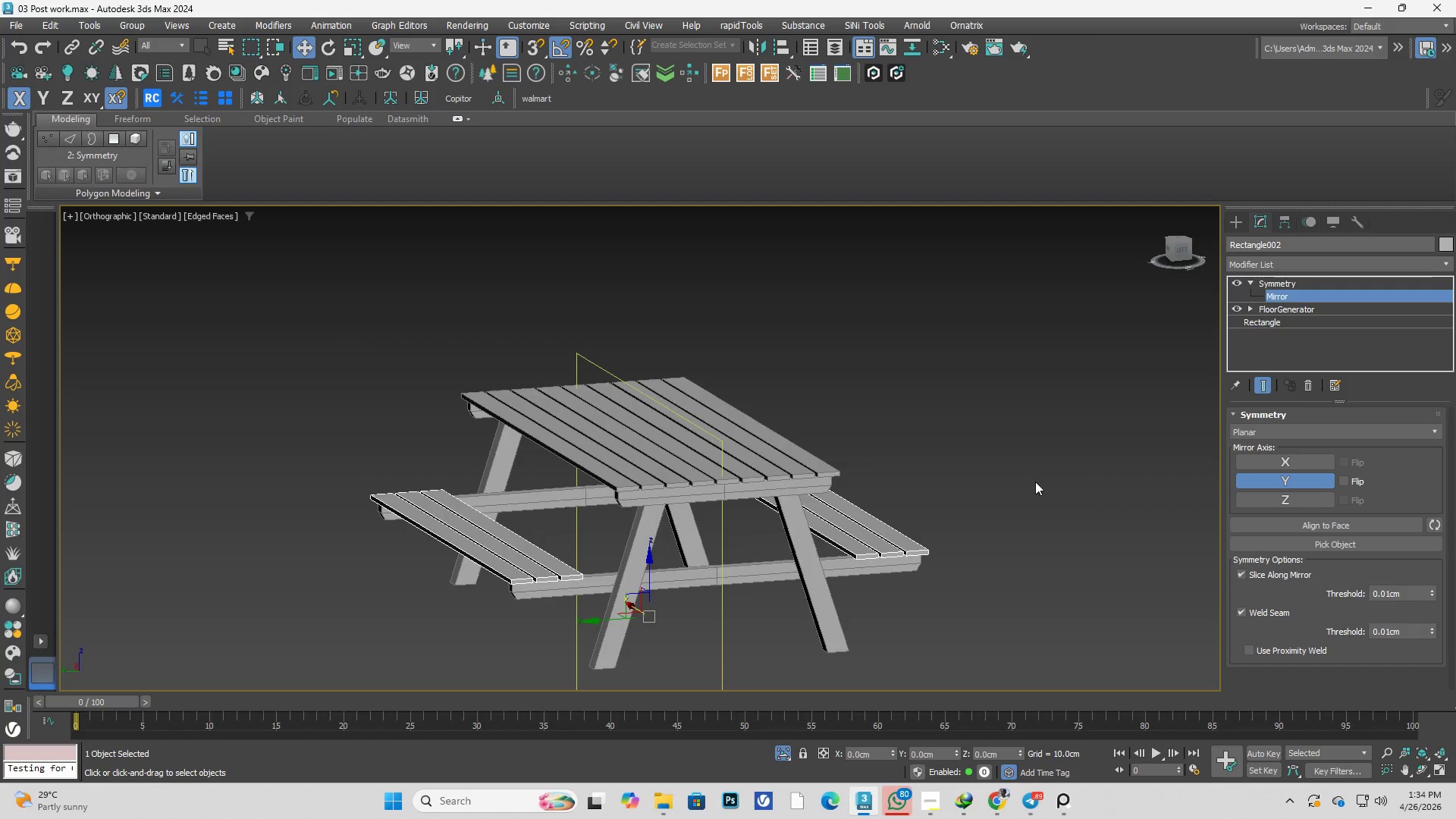 
left_click([1035, 482])
 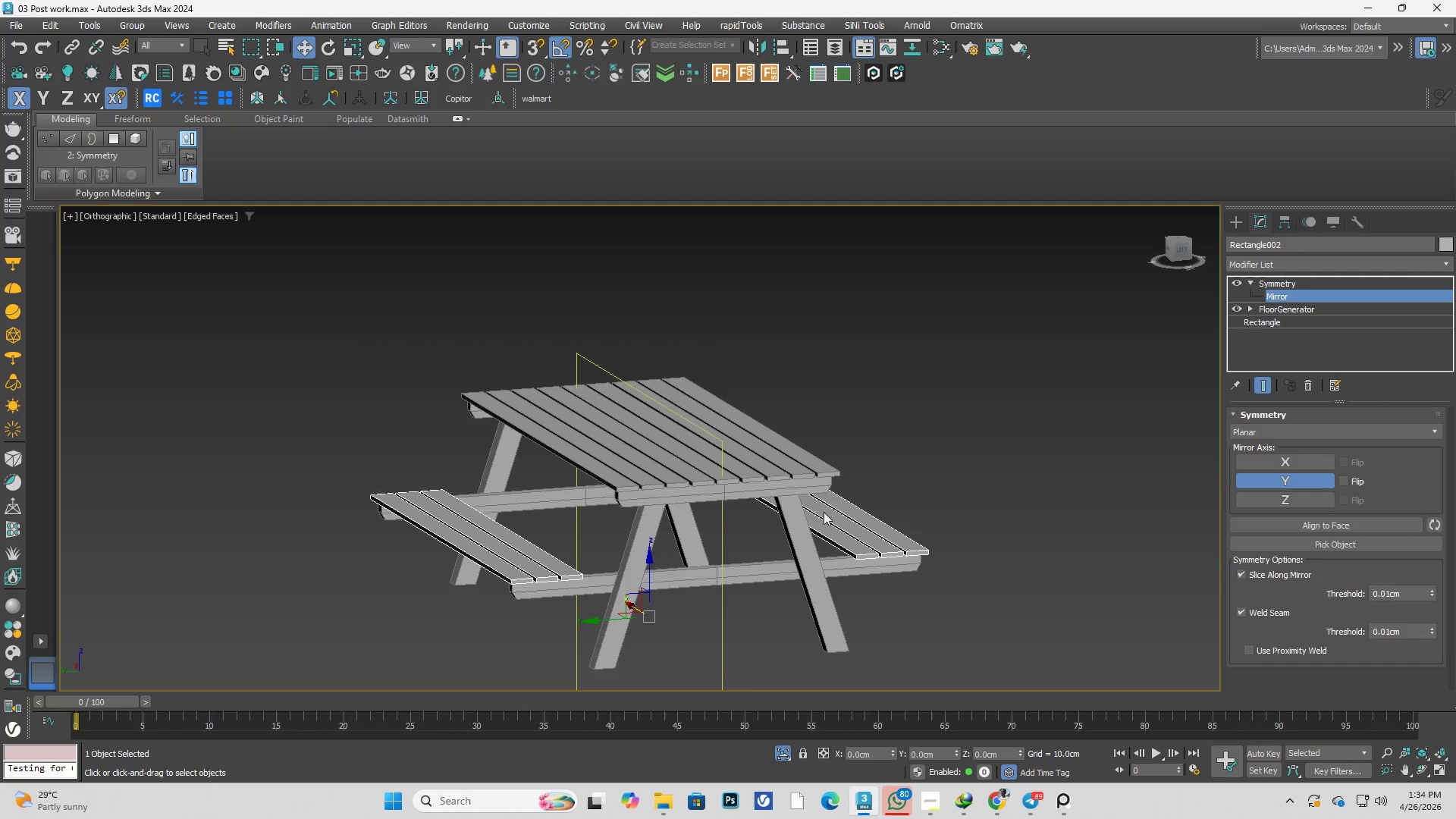 
scroll: coordinate [818, 509], scroll_direction: down, amount: 1.0
 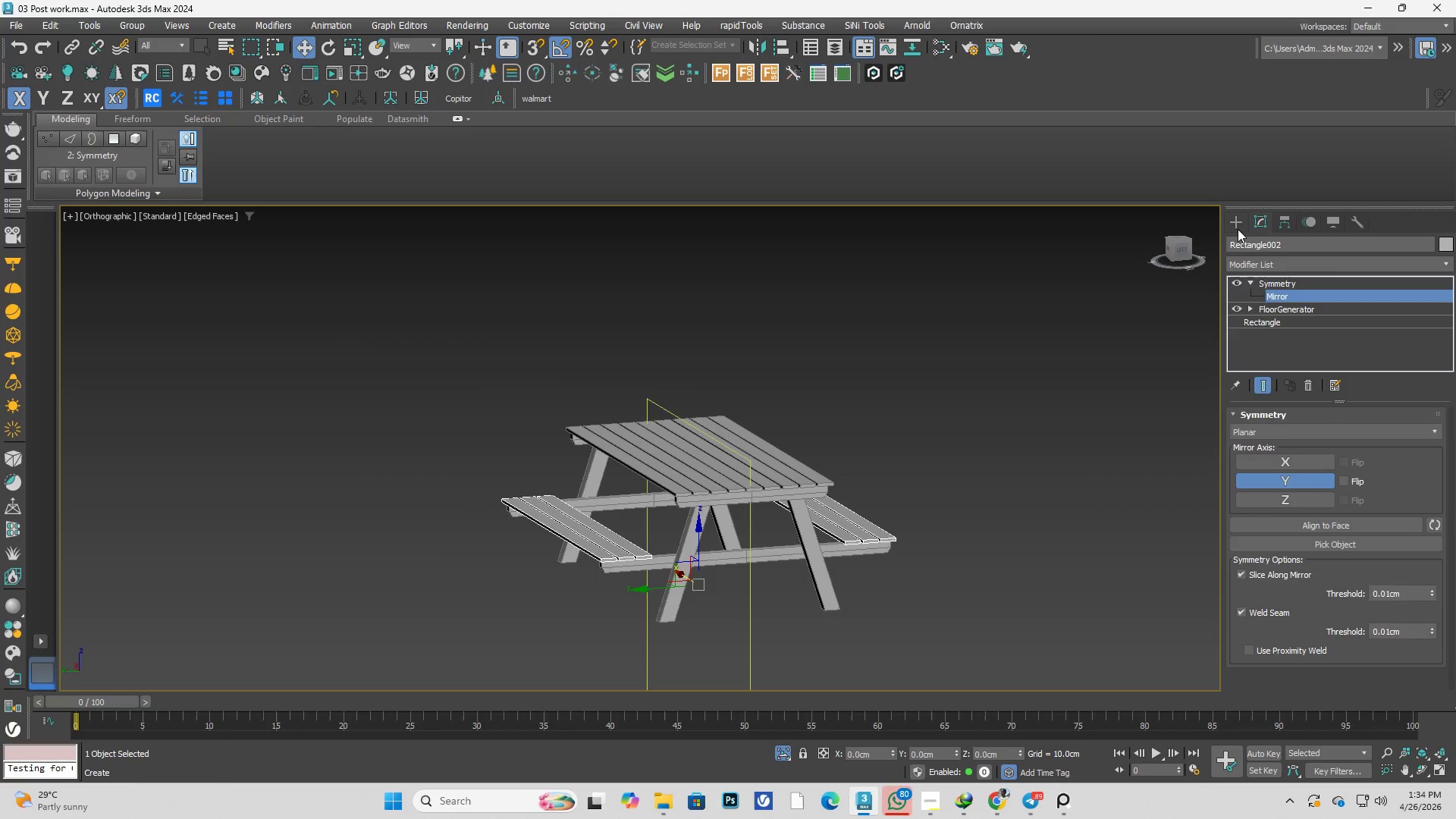 
double_click([1028, 404])
 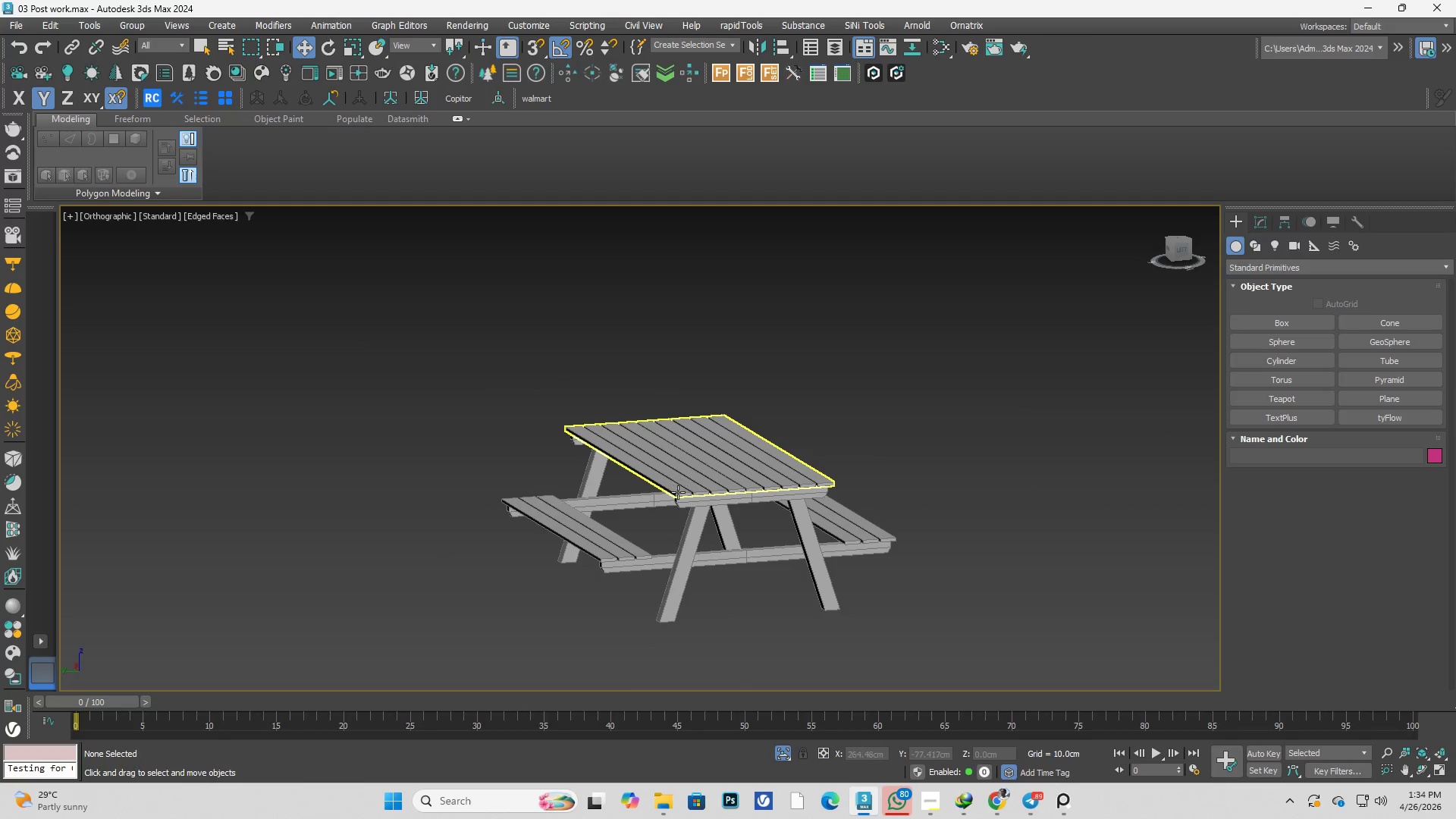 
scroll: coordinate [679, 585], scroll_direction: up, amount: 4.0
 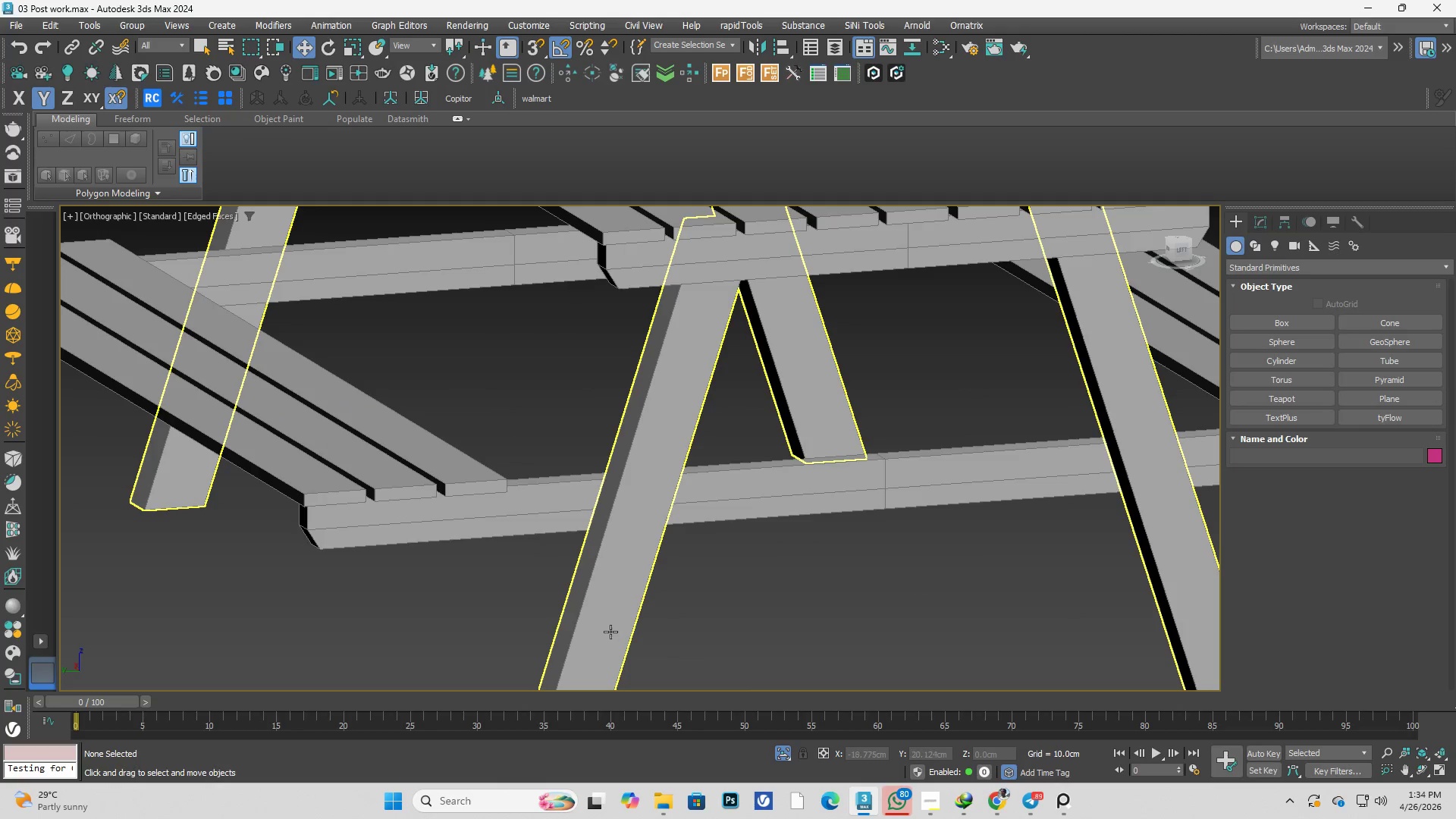 
left_click([610, 632])
 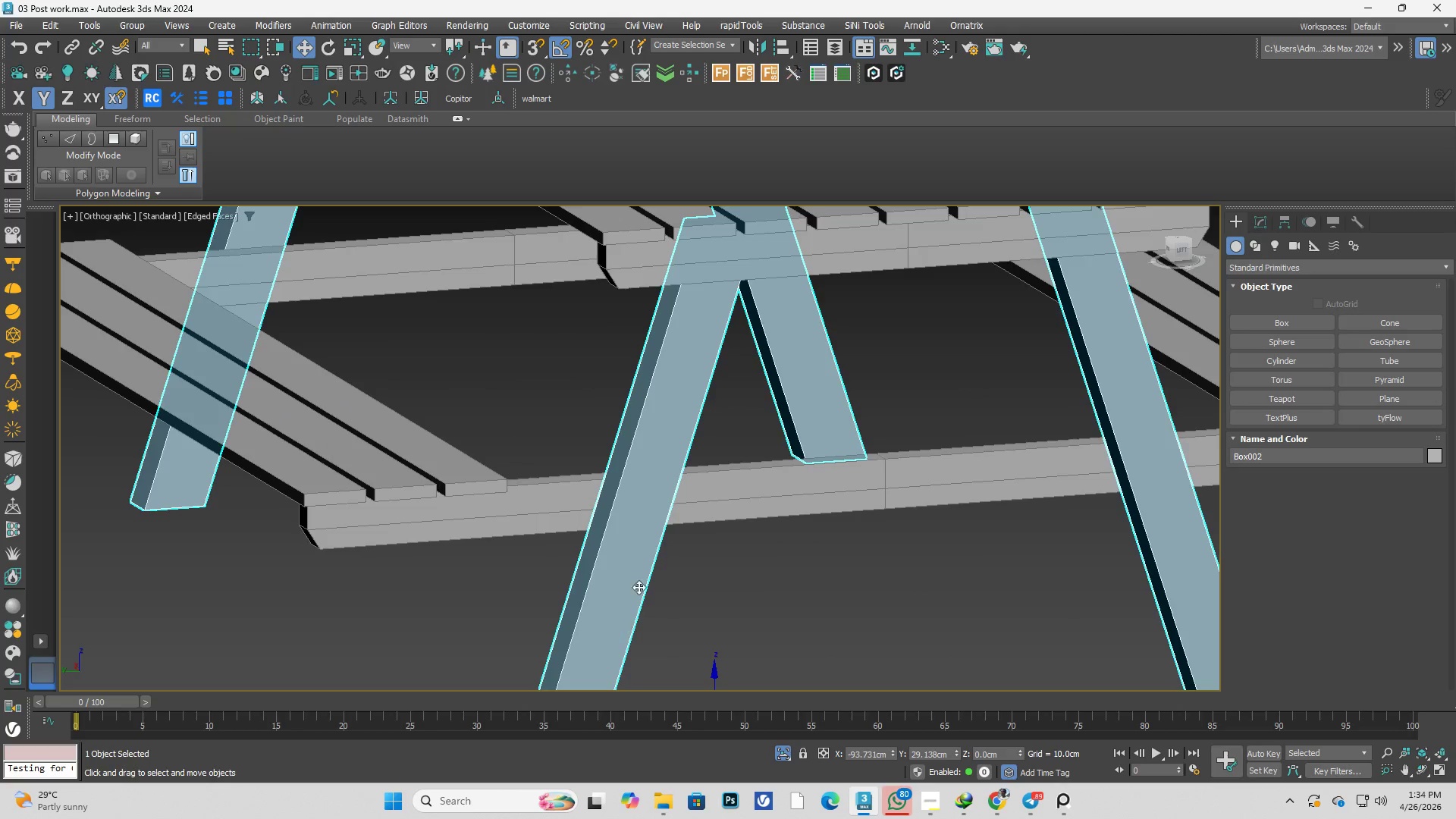 
hold_key(key=AltLeft, duration=2.19)
 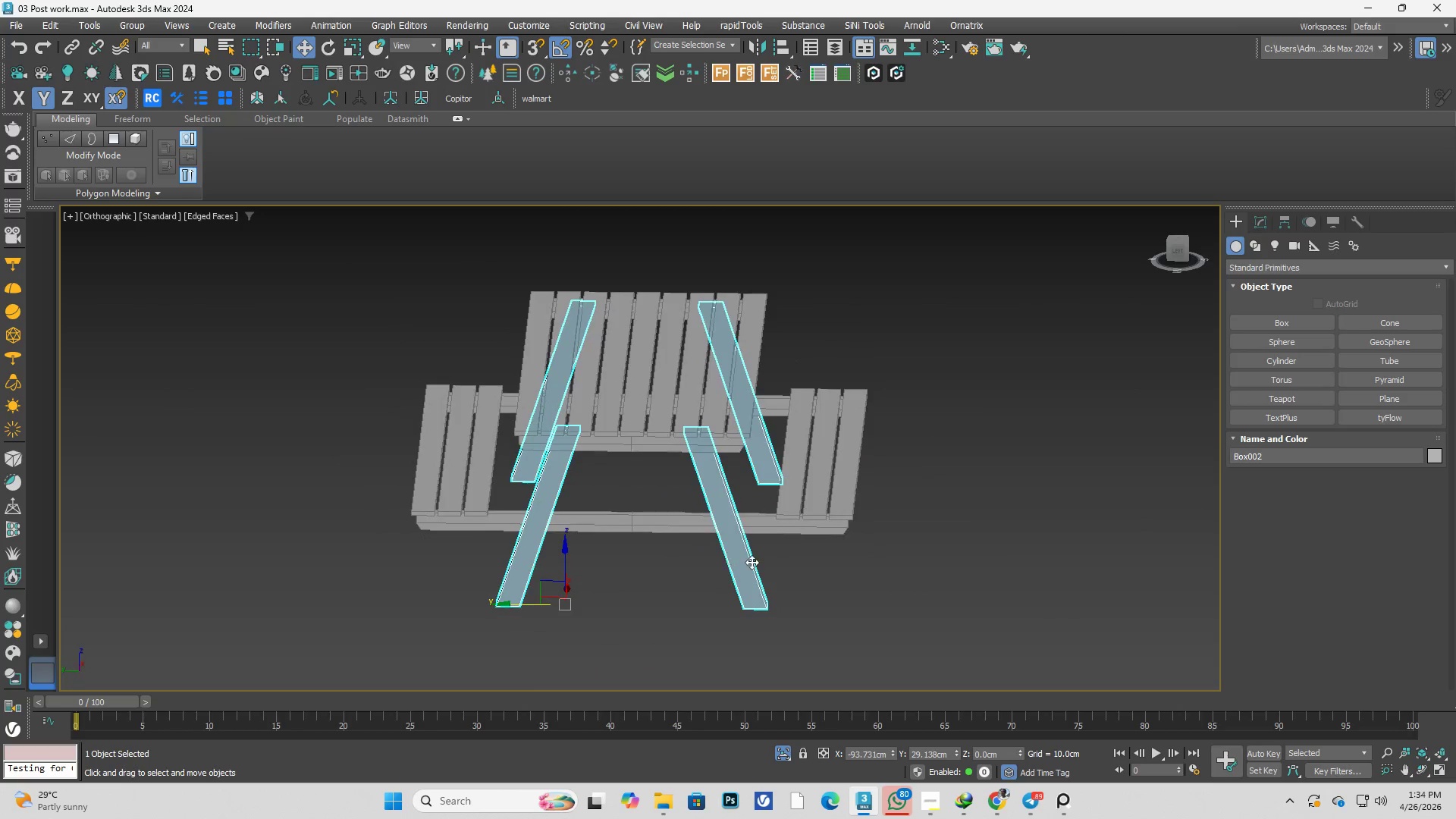 
scroll: coordinate [614, 519], scroll_direction: down, amount: 3.0
 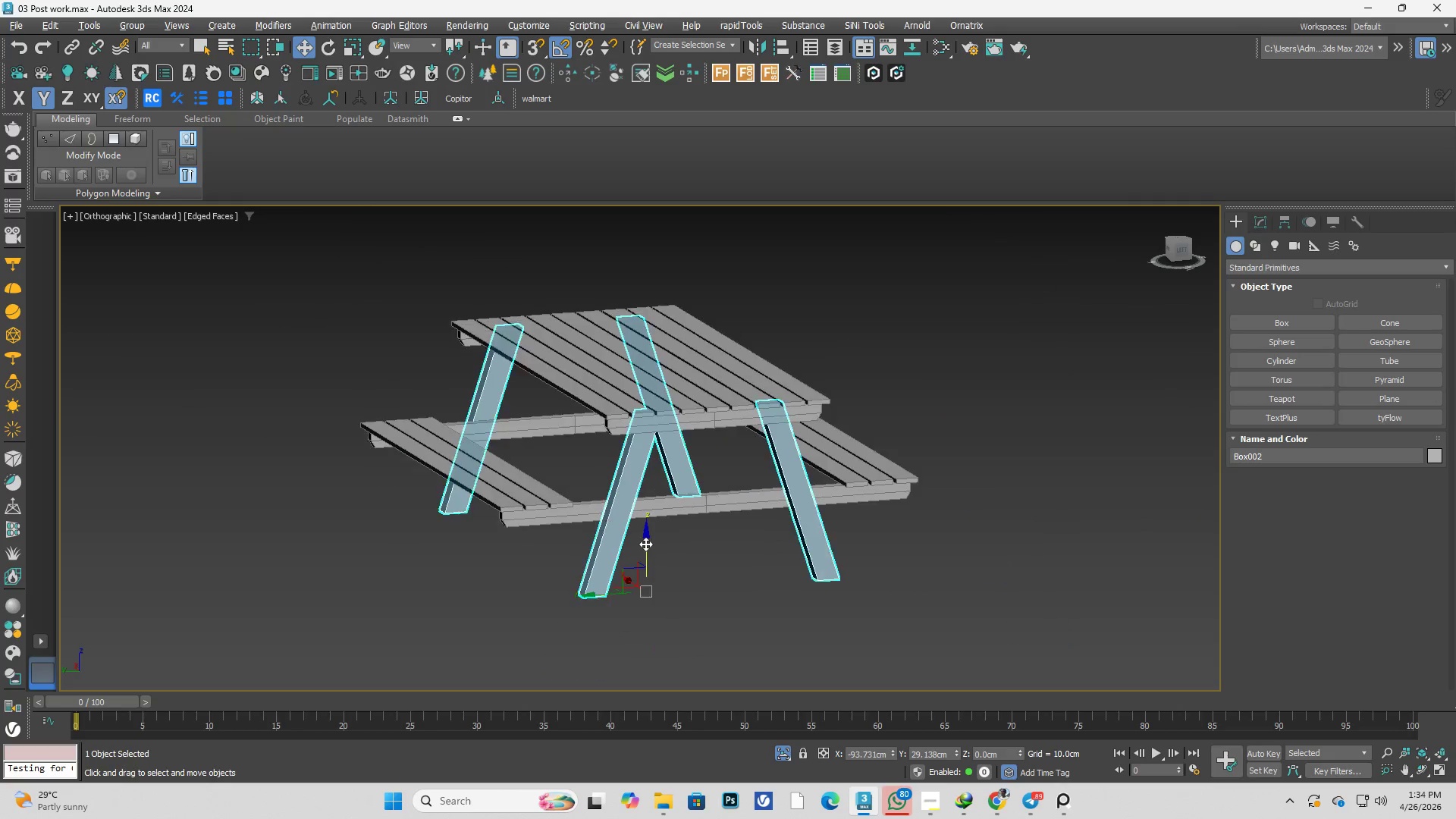 
key(Alt+AltLeft)
 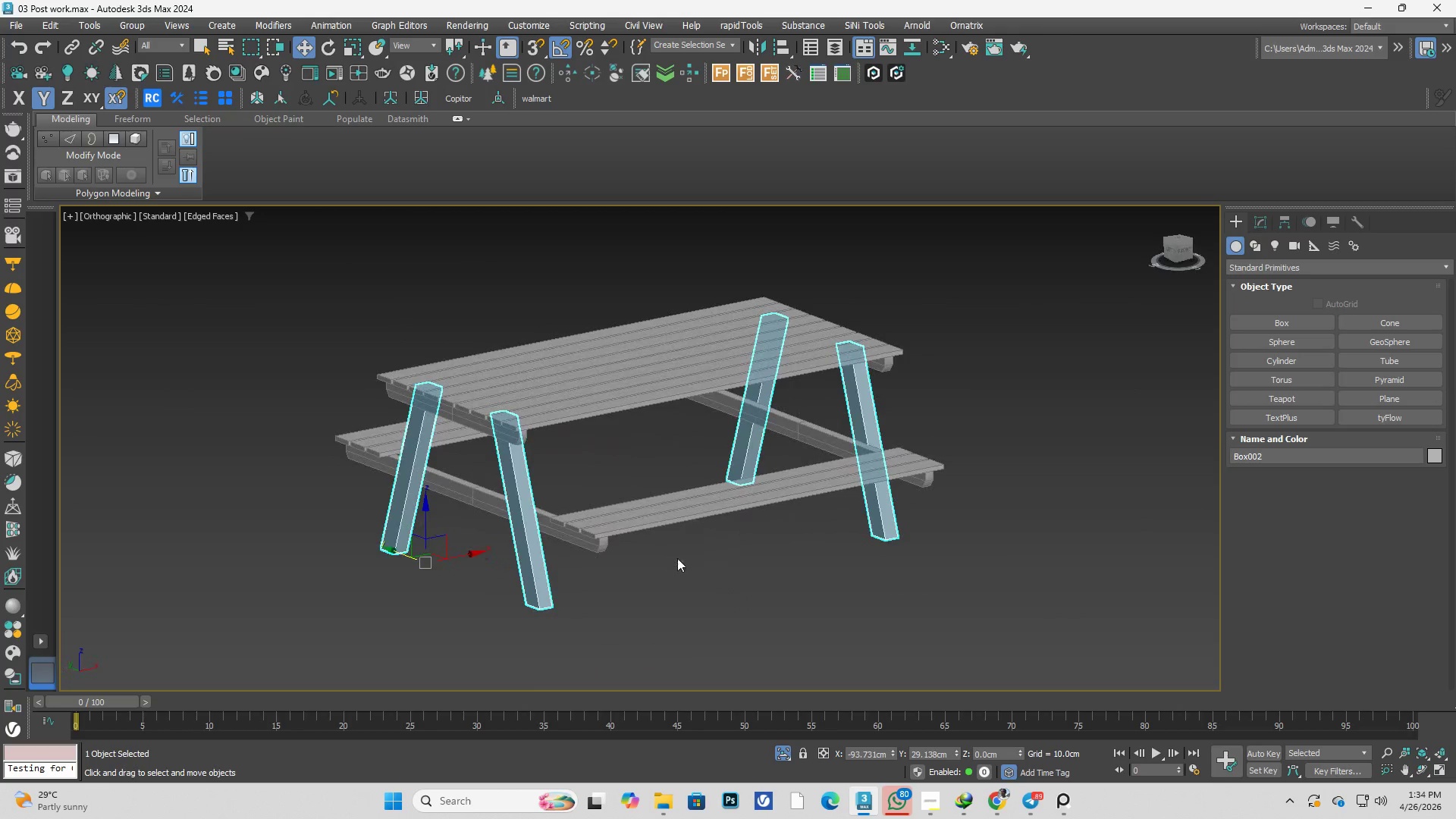 
key(Alt+AltLeft)
 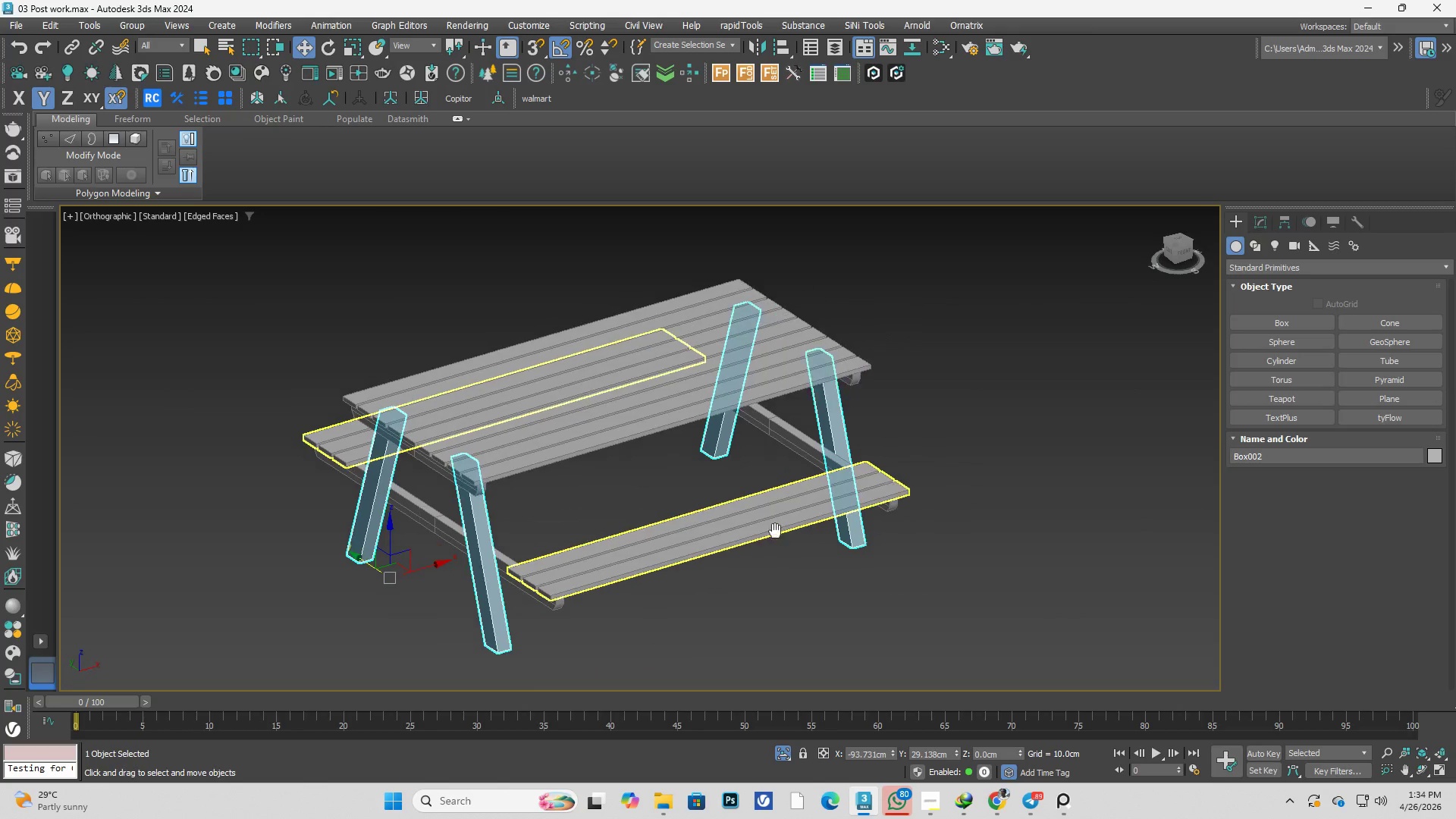 
hold_key(key=AltLeft, duration=0.41)
 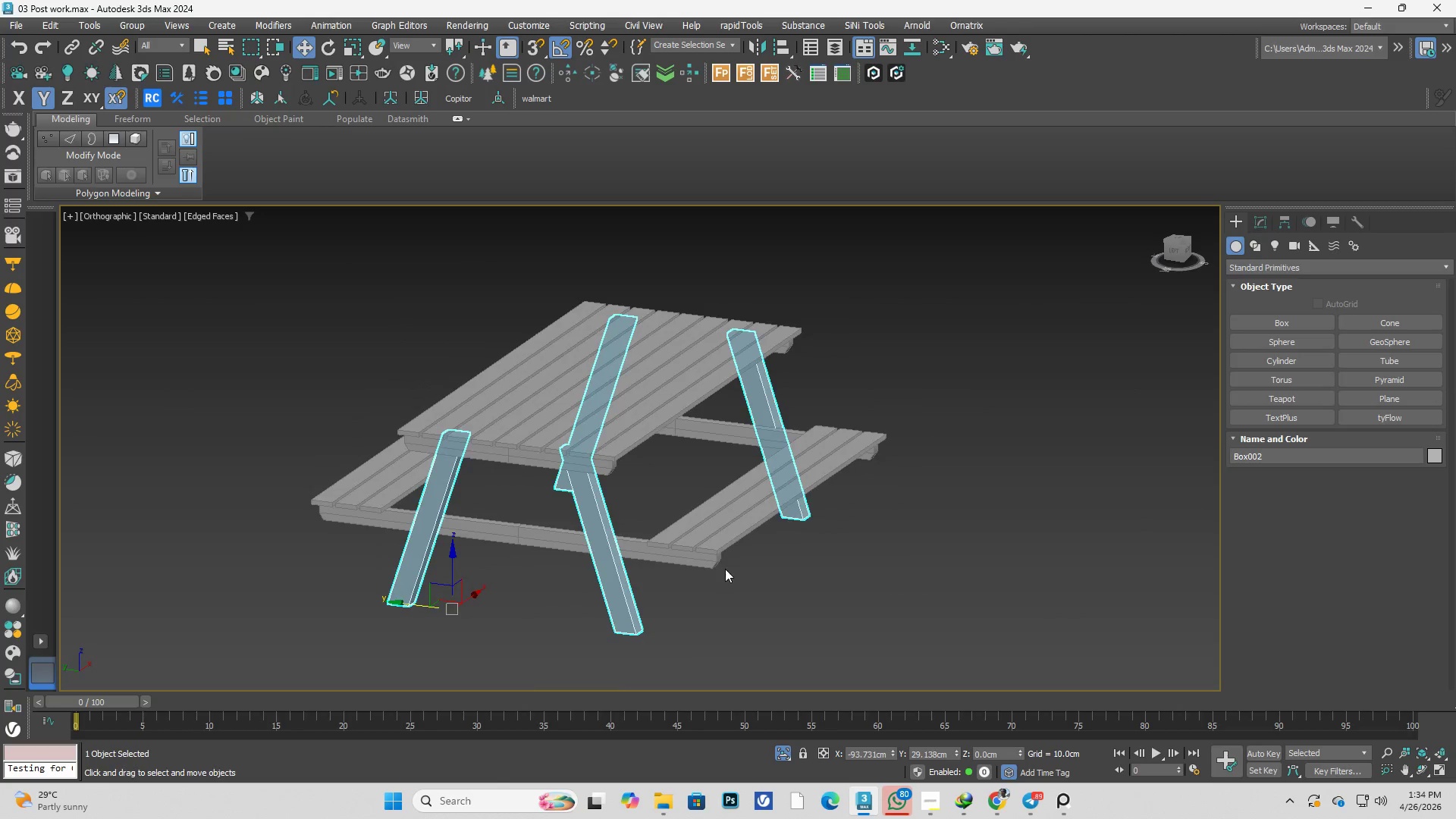 
hold_key(key=AltLeft, duration=0.69)
 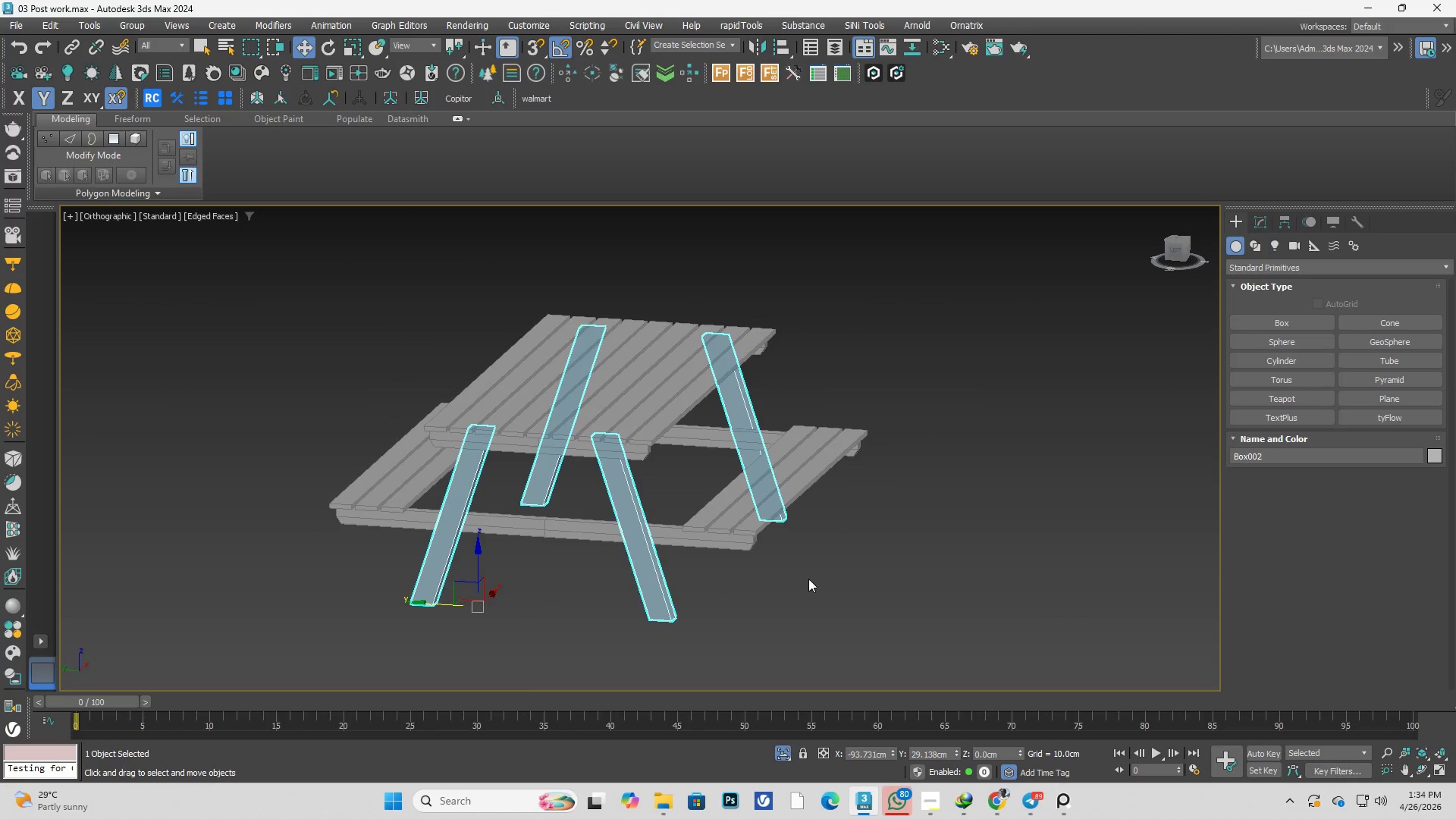 
left_click([808, 579])
 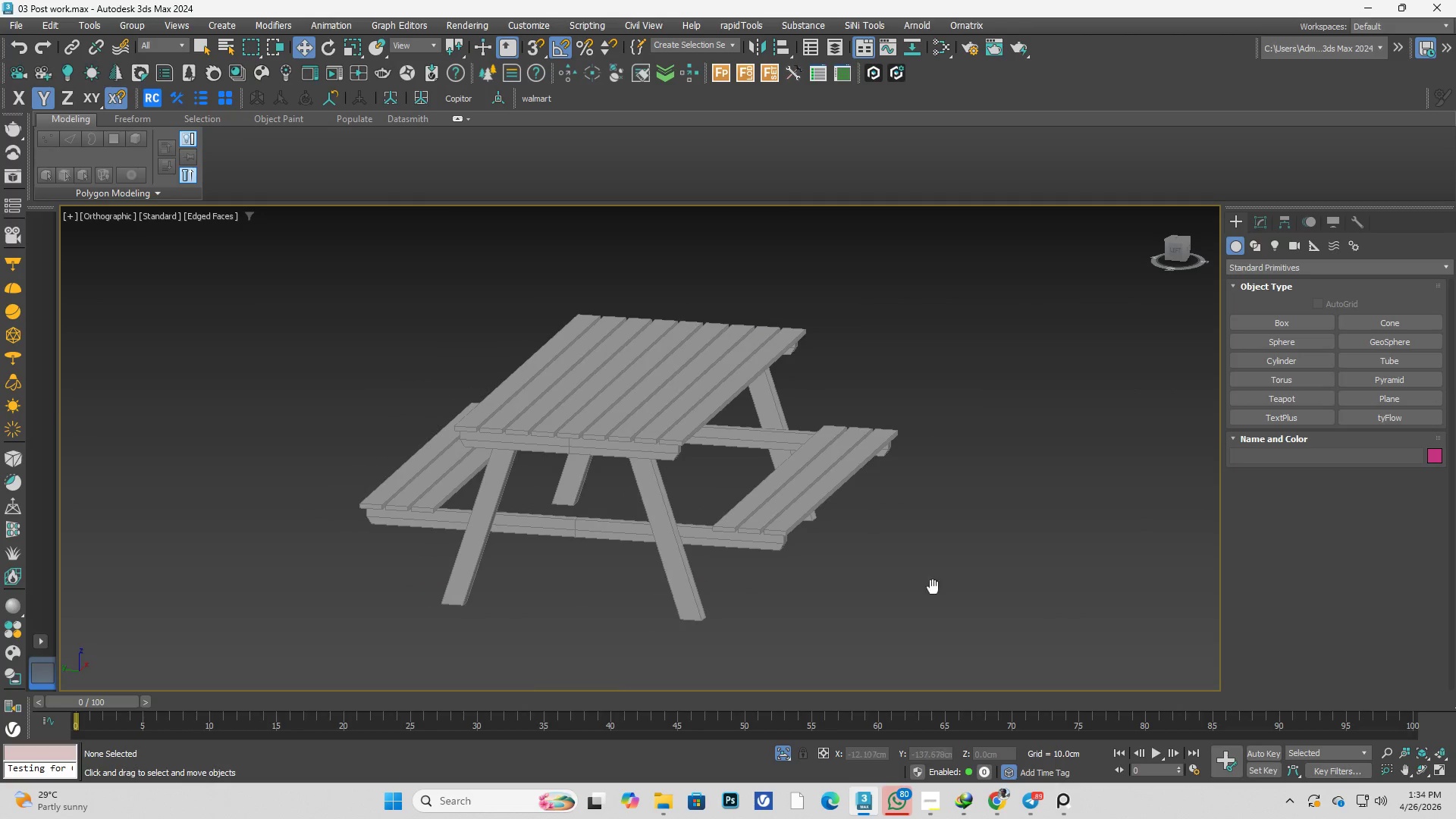 
key(Control+ControlLeft)
 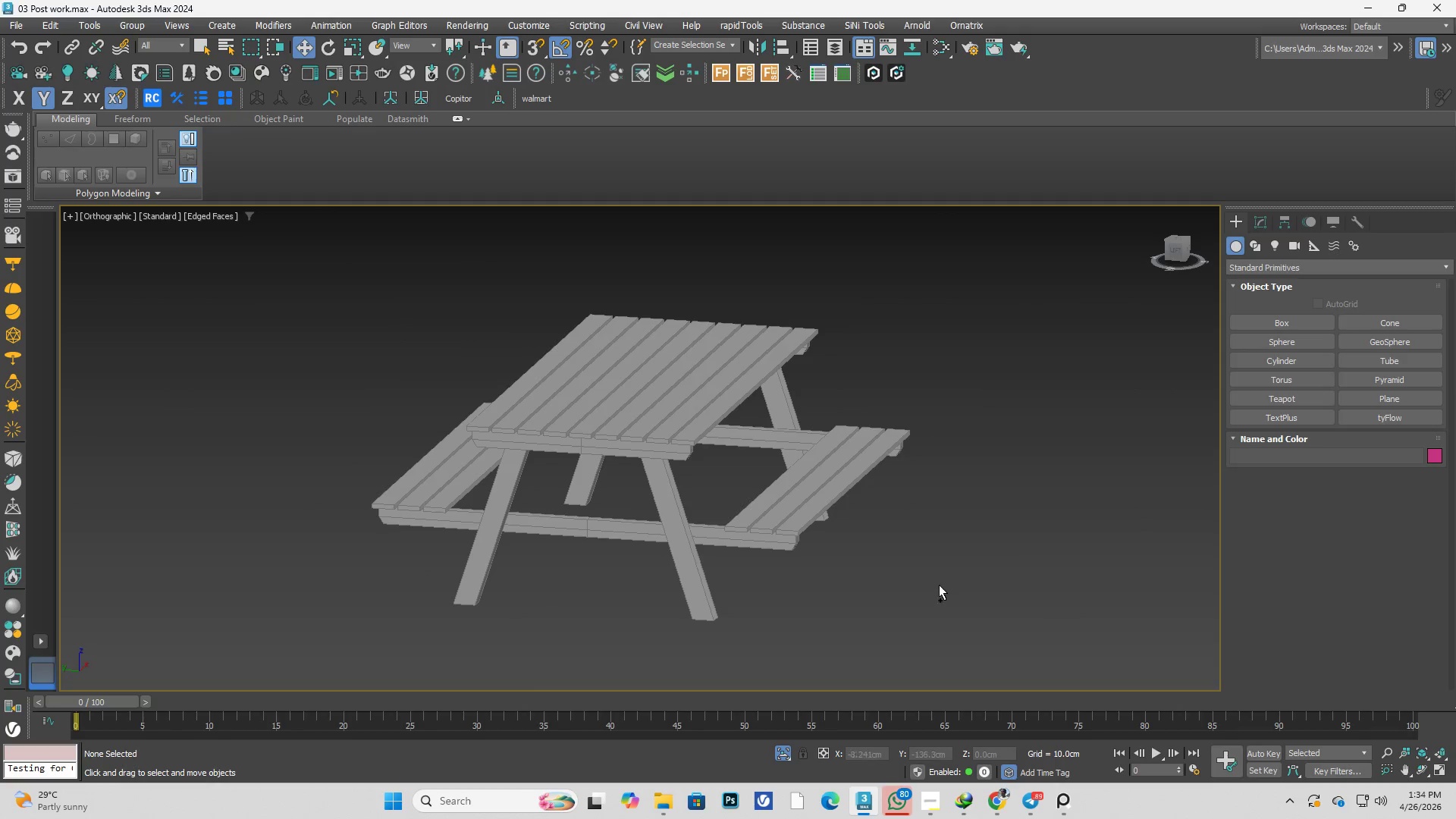 
key(Control+S)
 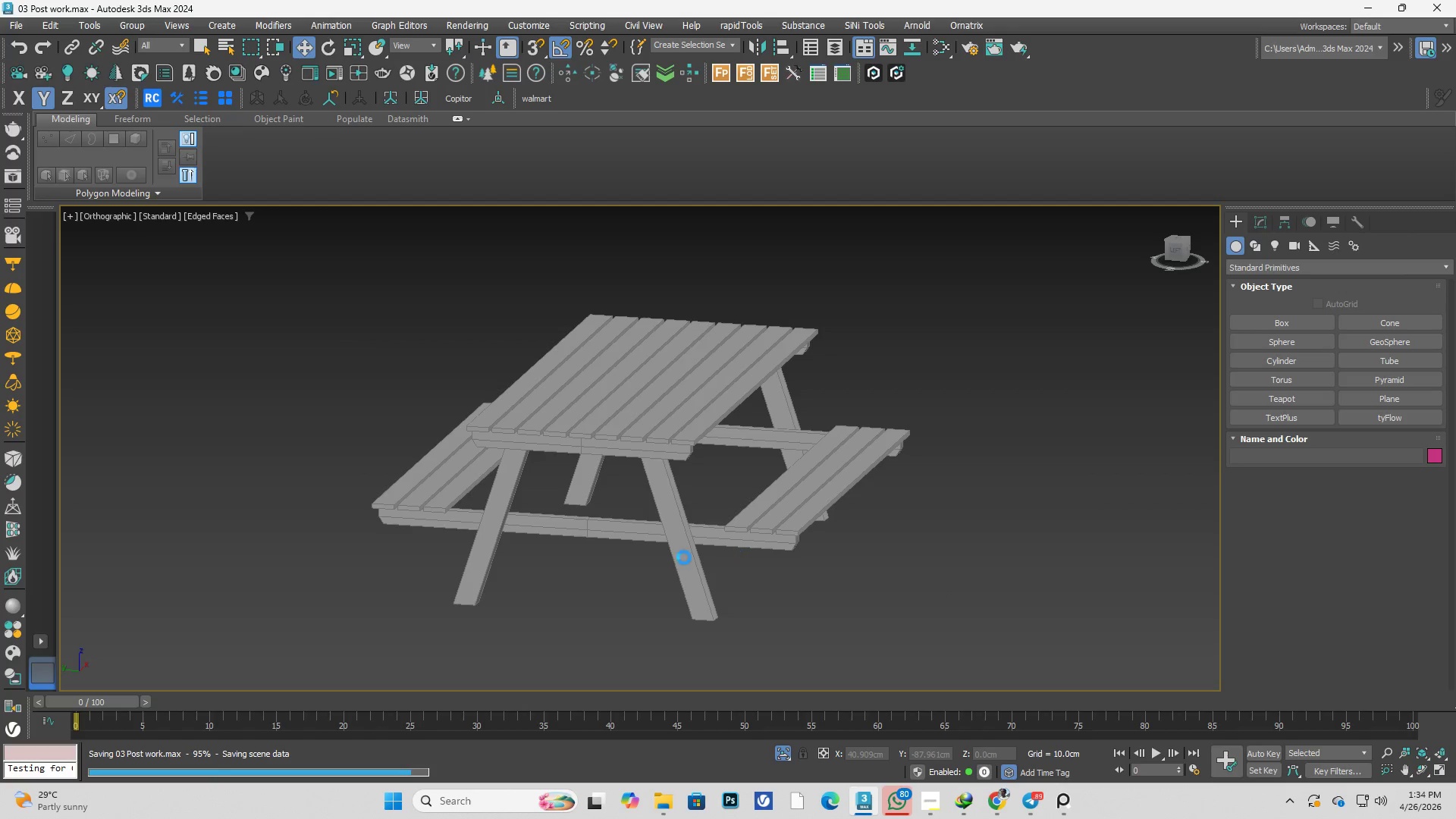 
scroll: coordinate [688, 522], scroll_direction: up, amount: 4.0
 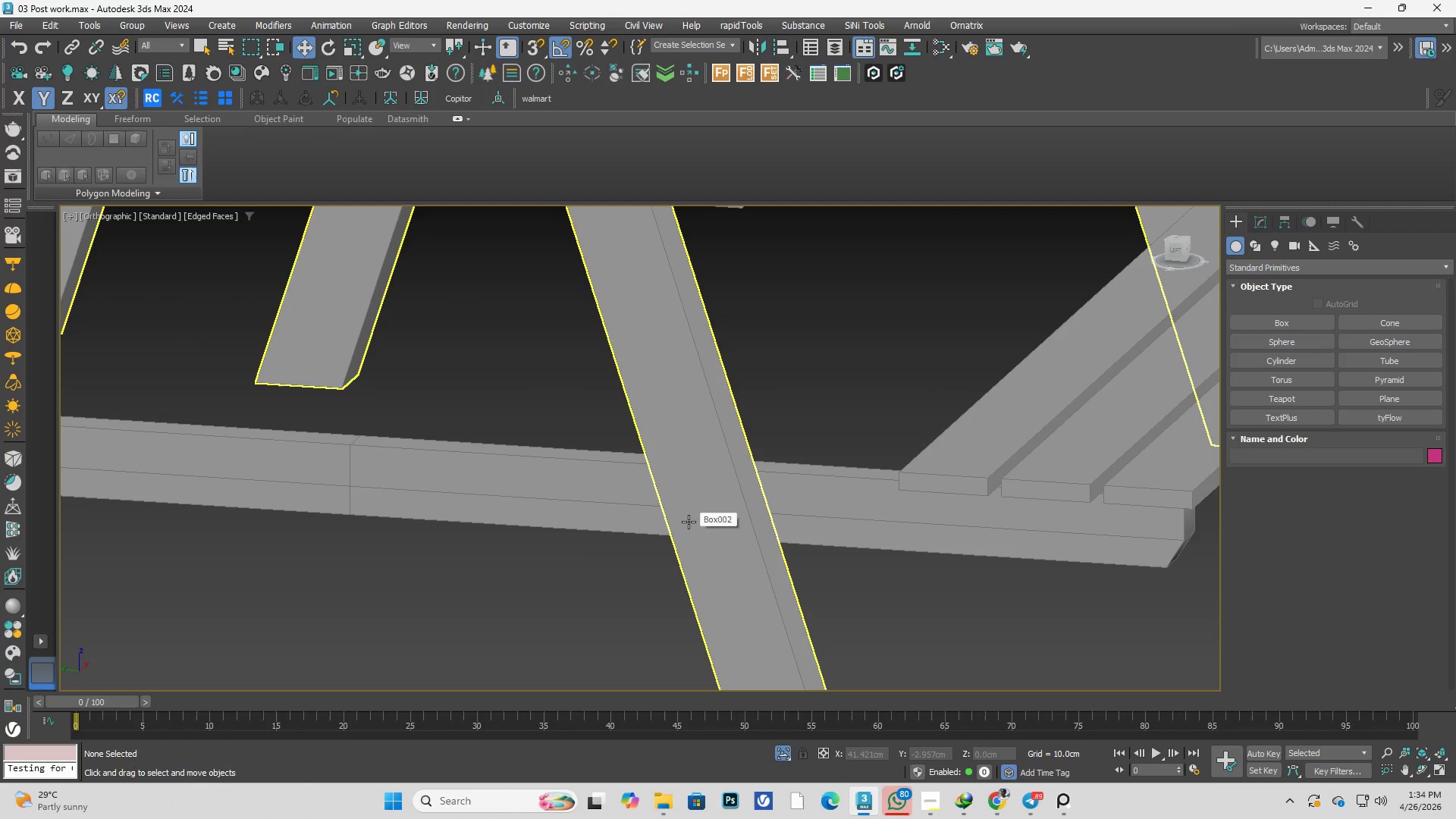 
scroll: coordinate [689, 522], scroll_direction: down, amount: 2.0
 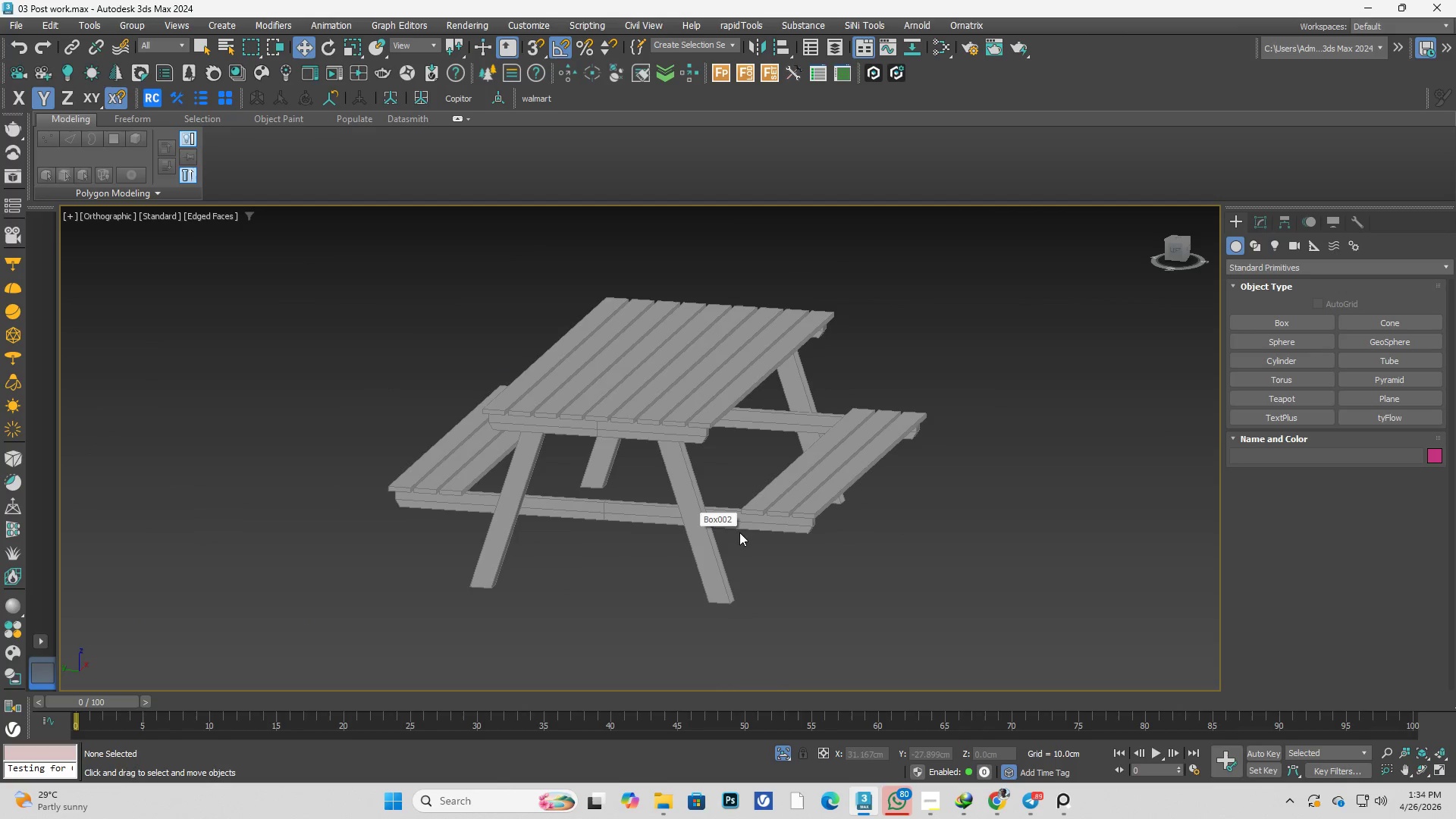 
hold_key(key=AltLeft, duration=0.41)
 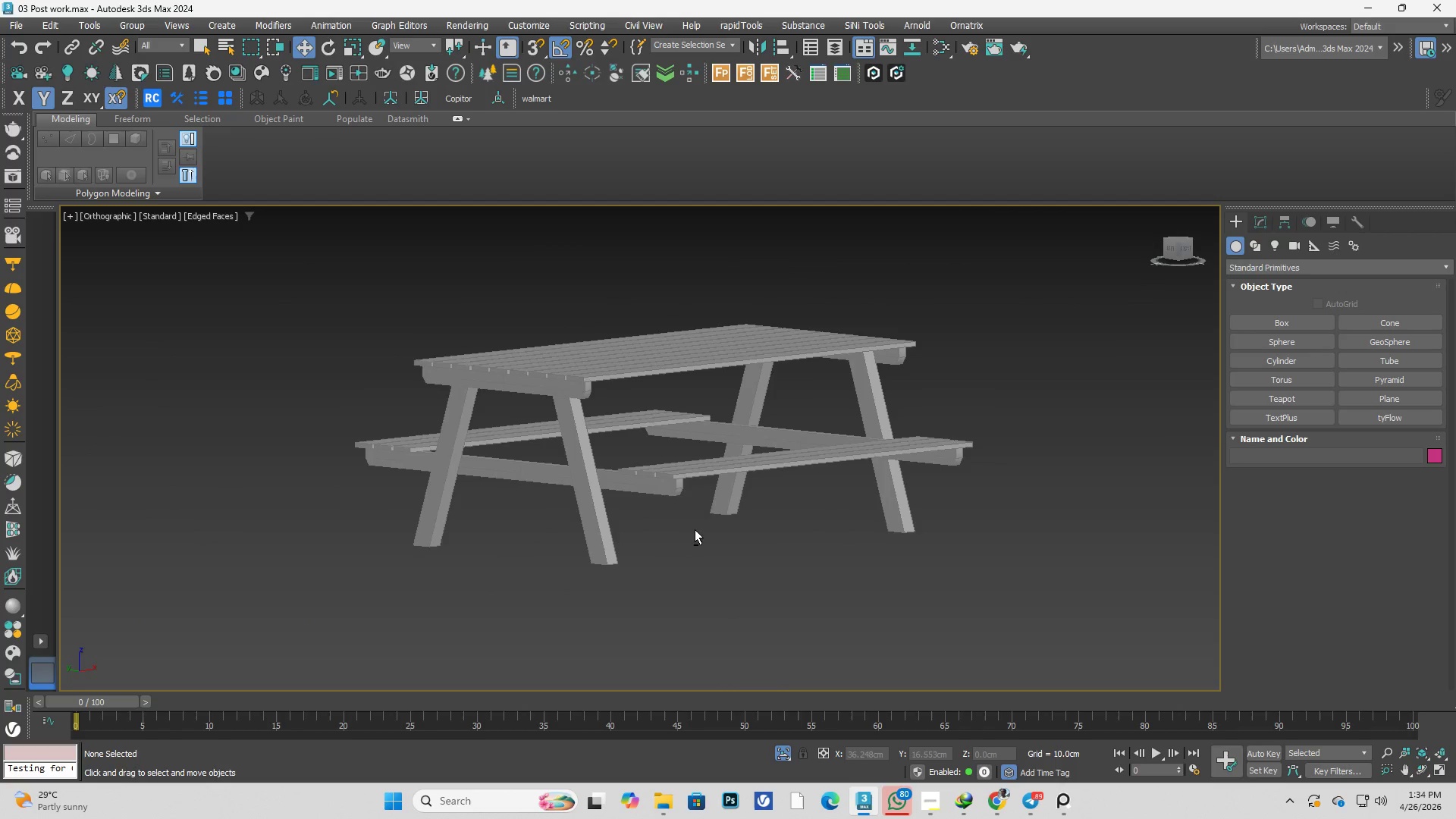 
hold_key(key=AltLeft, duration=0.45)
 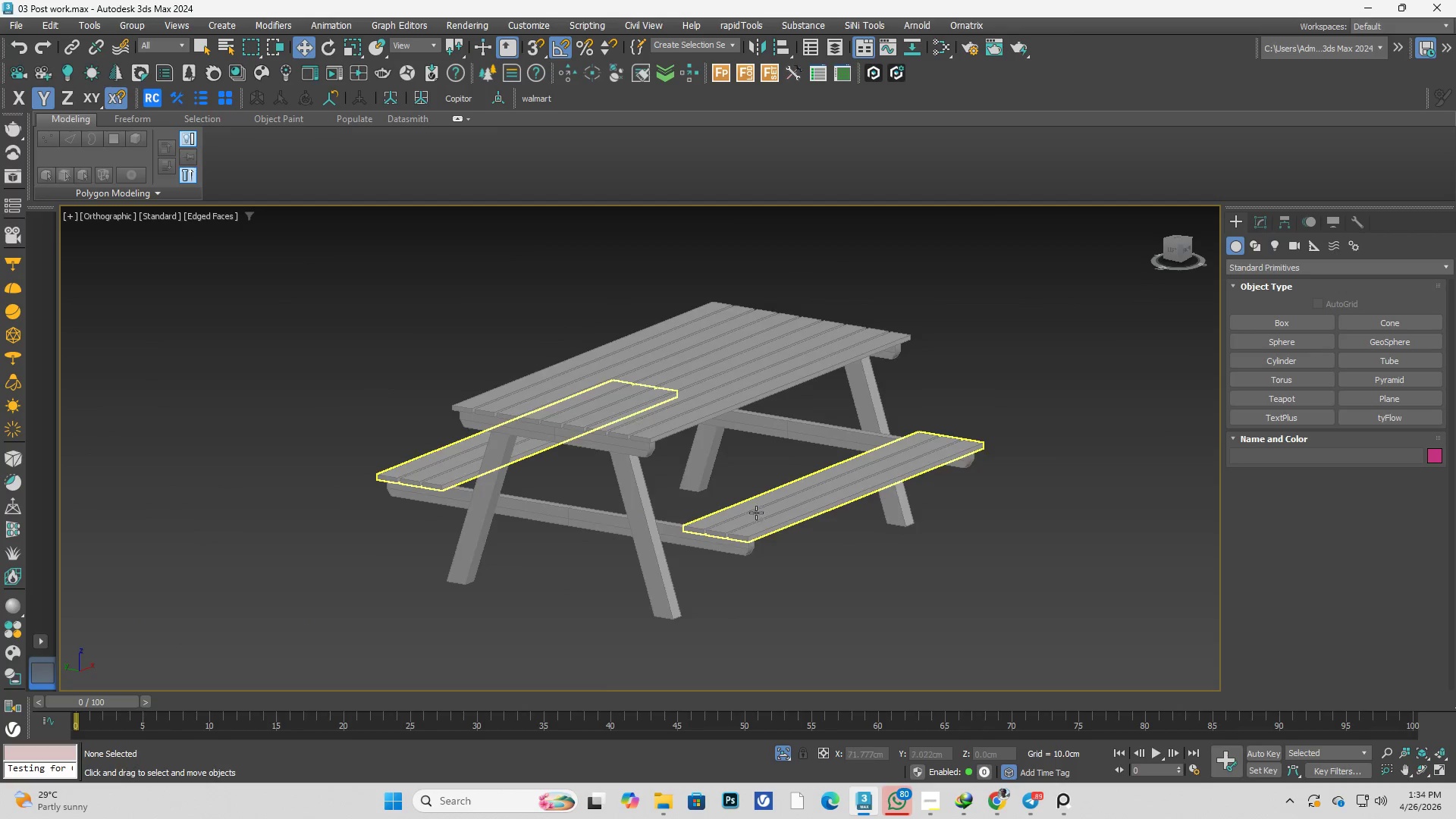 
left_click([724, 544])
 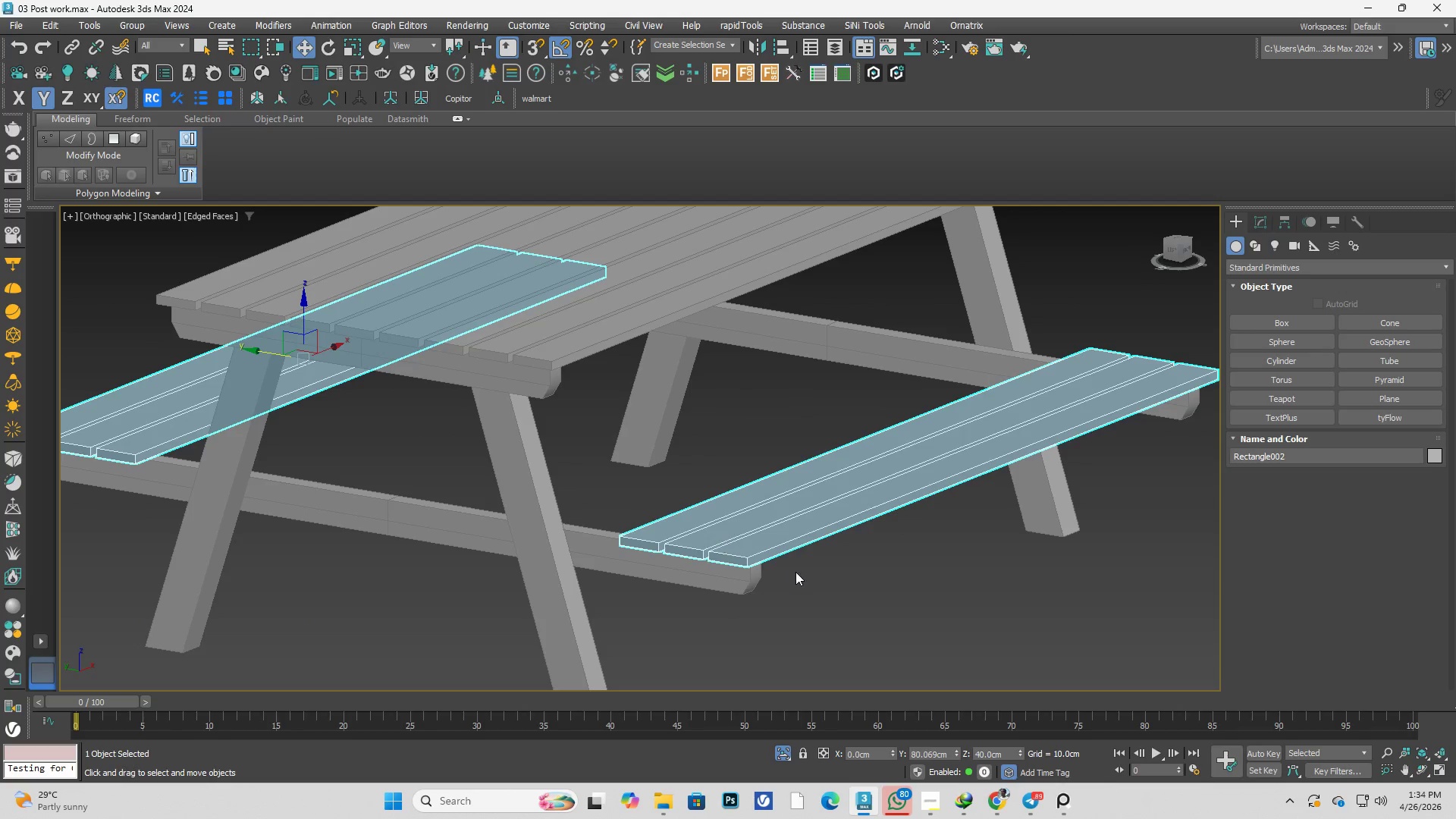 
scroll: coordinate [739, 521], scroll_direction: up, amount: 2.0
 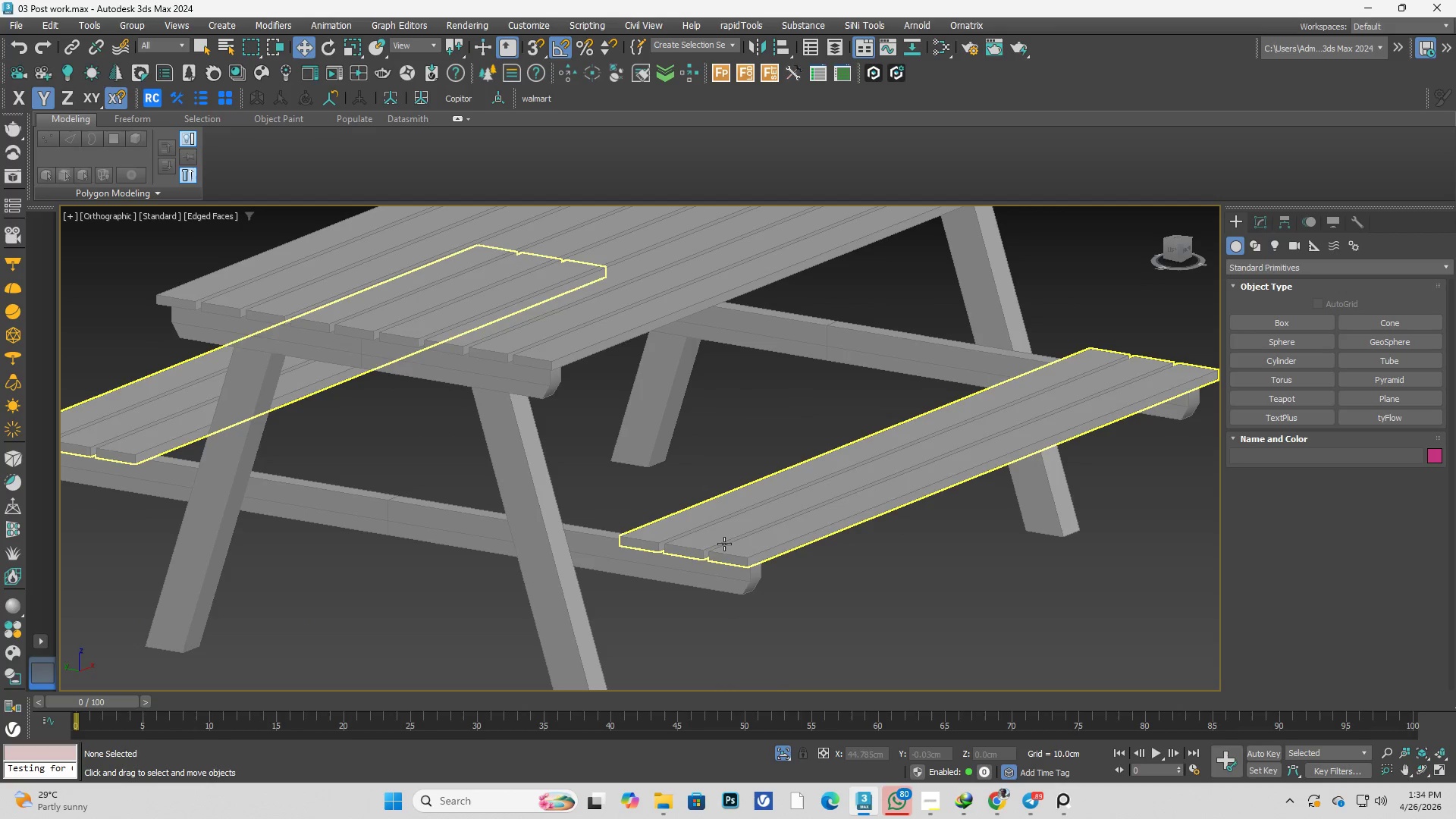 
hold_key(key=AltLeft, duration=0.86)
 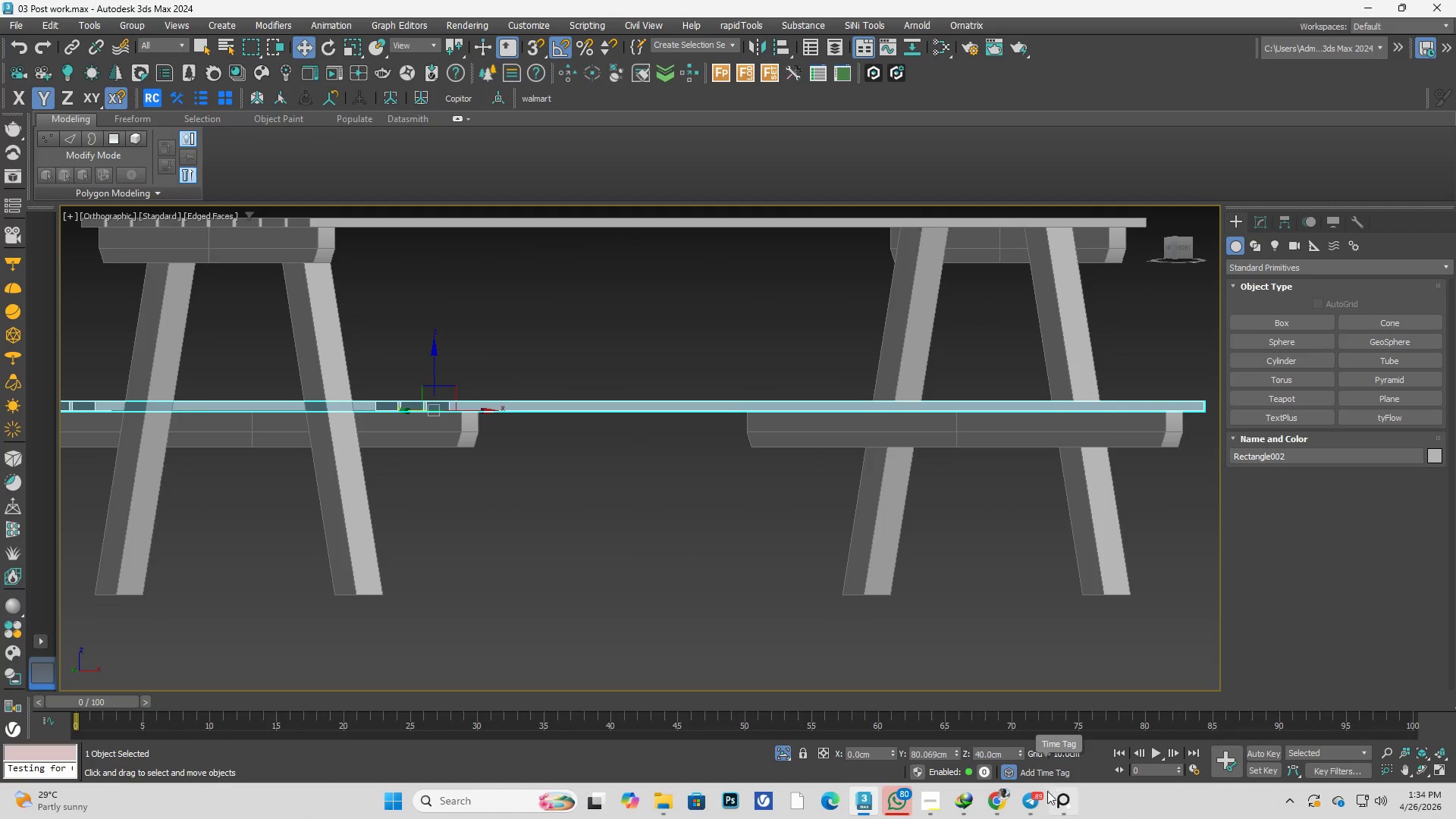 
left_click([1051, 795])
 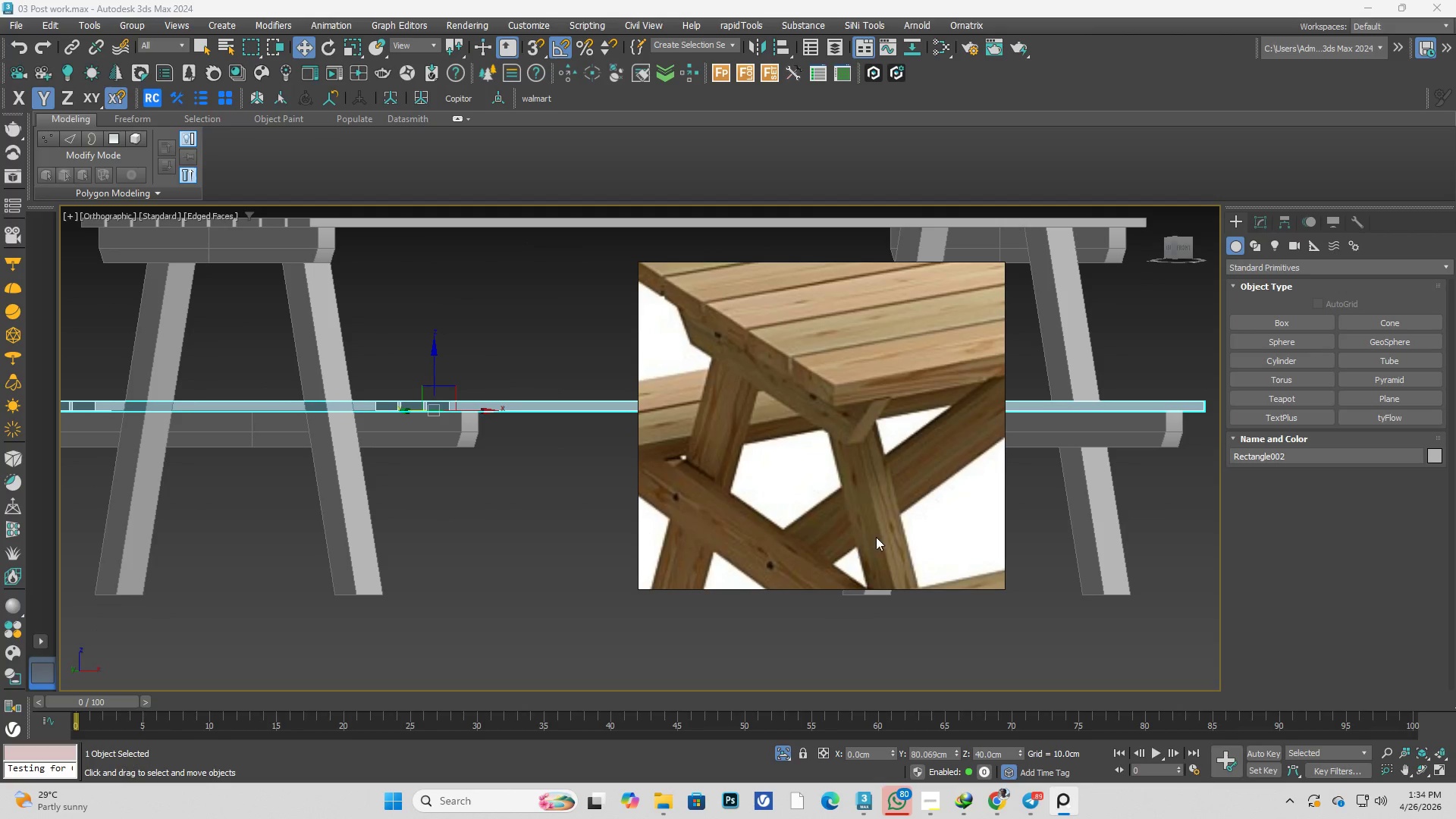 
scroll: coordinate [831, 460], scroll_direction: down, amount: 4.0
 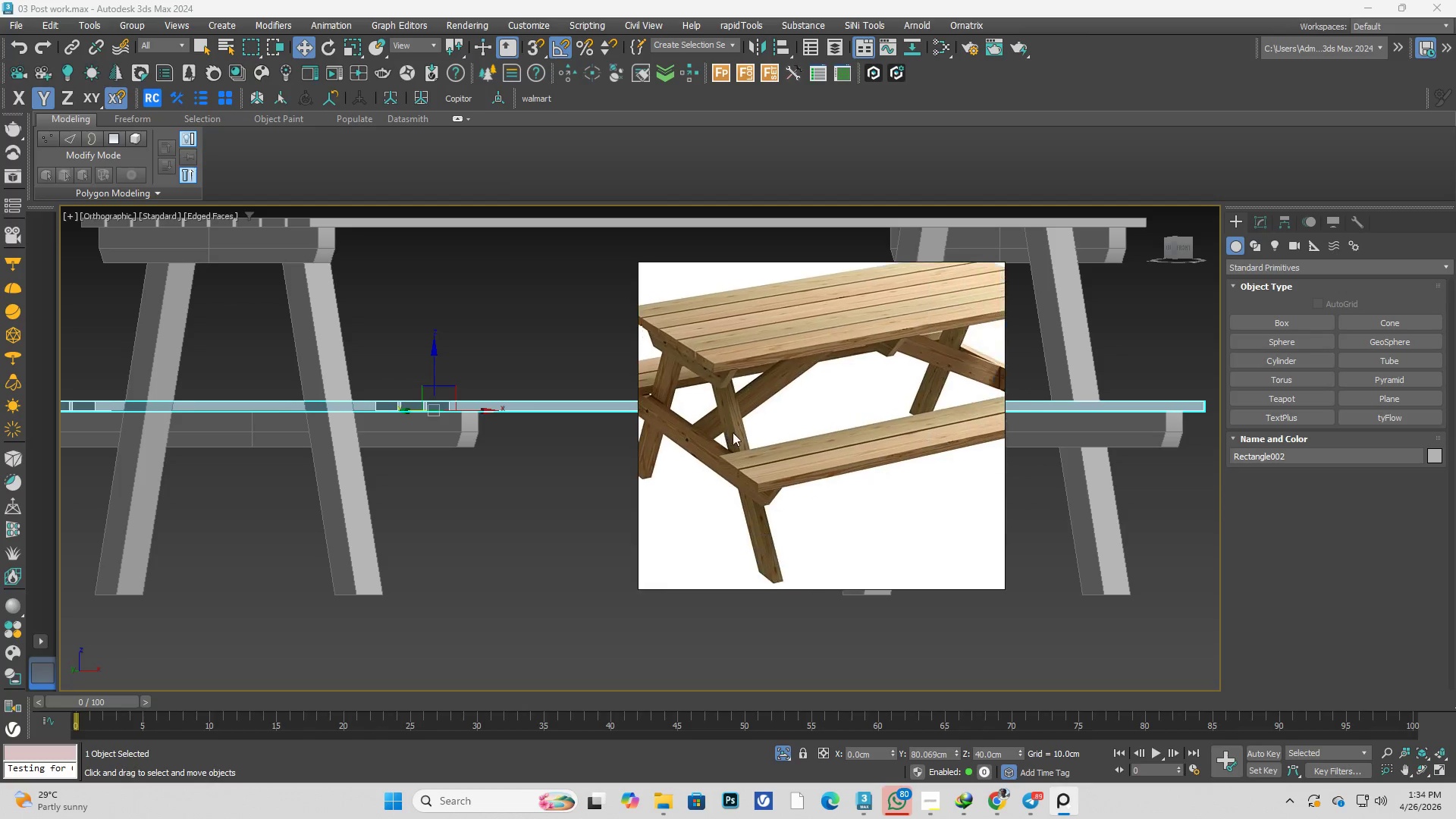 
scroll: coordinate [809, 516], scroll_direction: up, amount: 3.0
 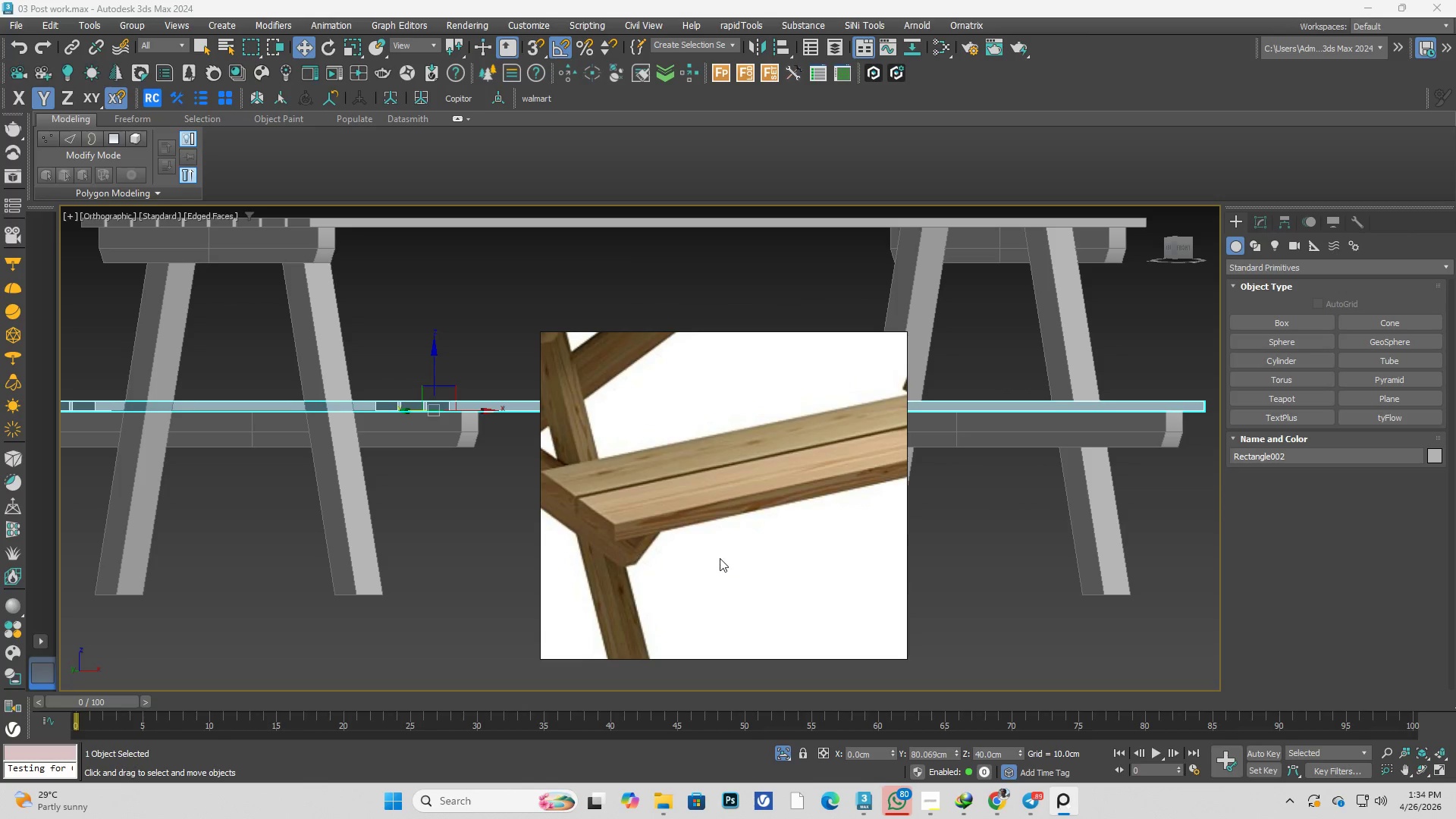 
scroll: coordinate [654, 560], scroll_direction: down, amount: 2.0
 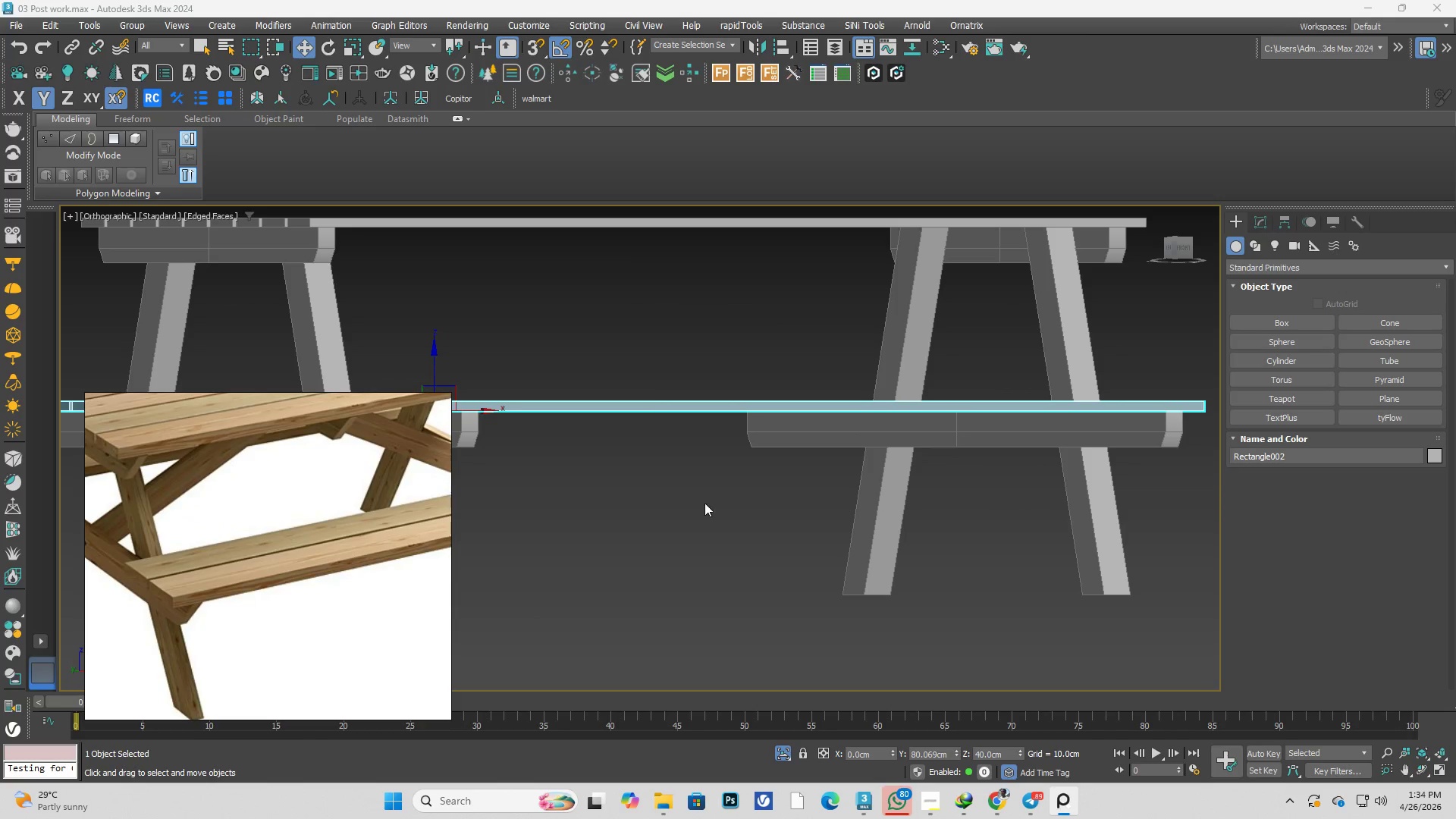 
hold_key(key=AltLeft, duration=5.62)
 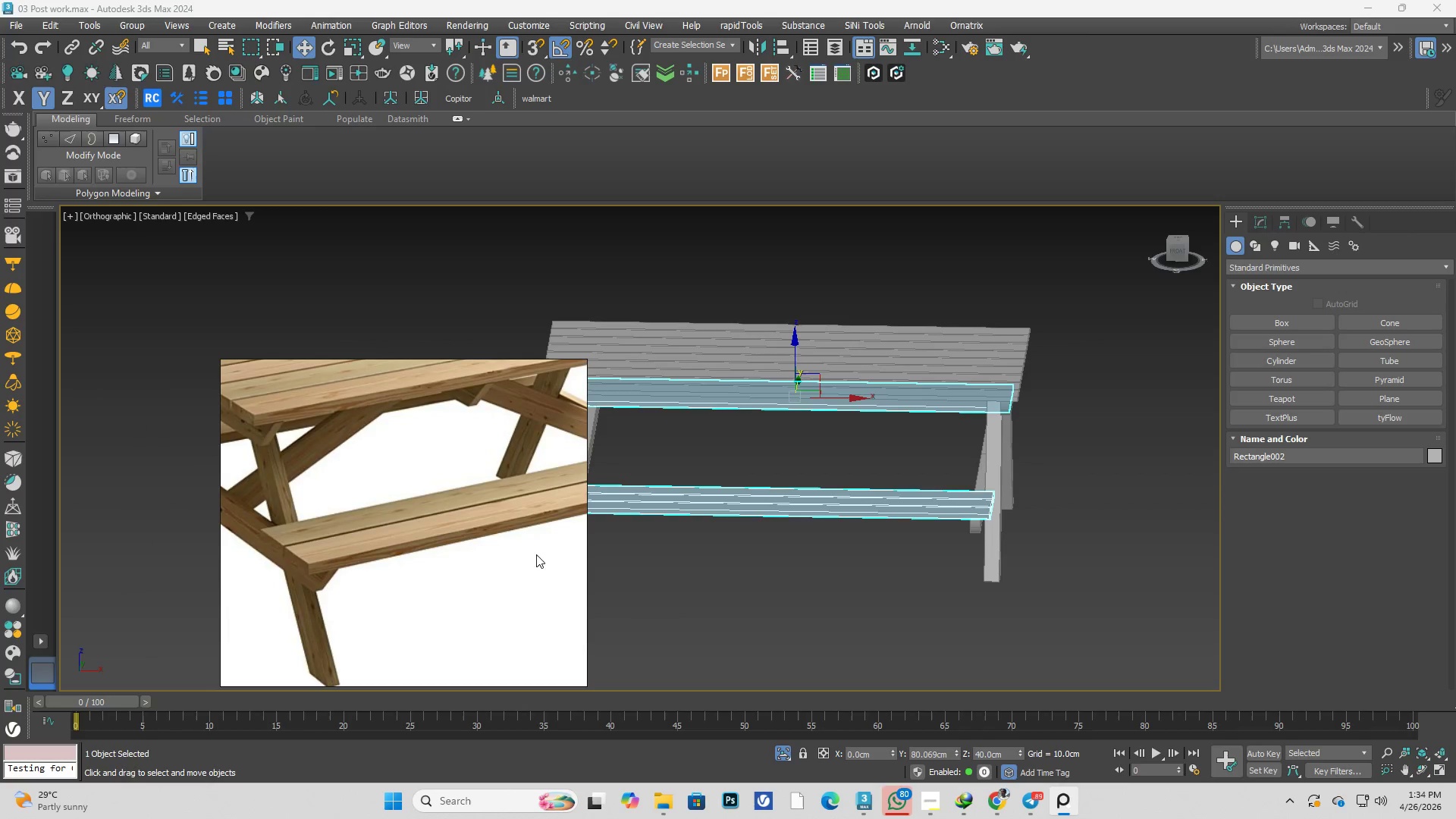 
scroll: coordinate [721, 494], scroll_direction: down, amount: 2.0
 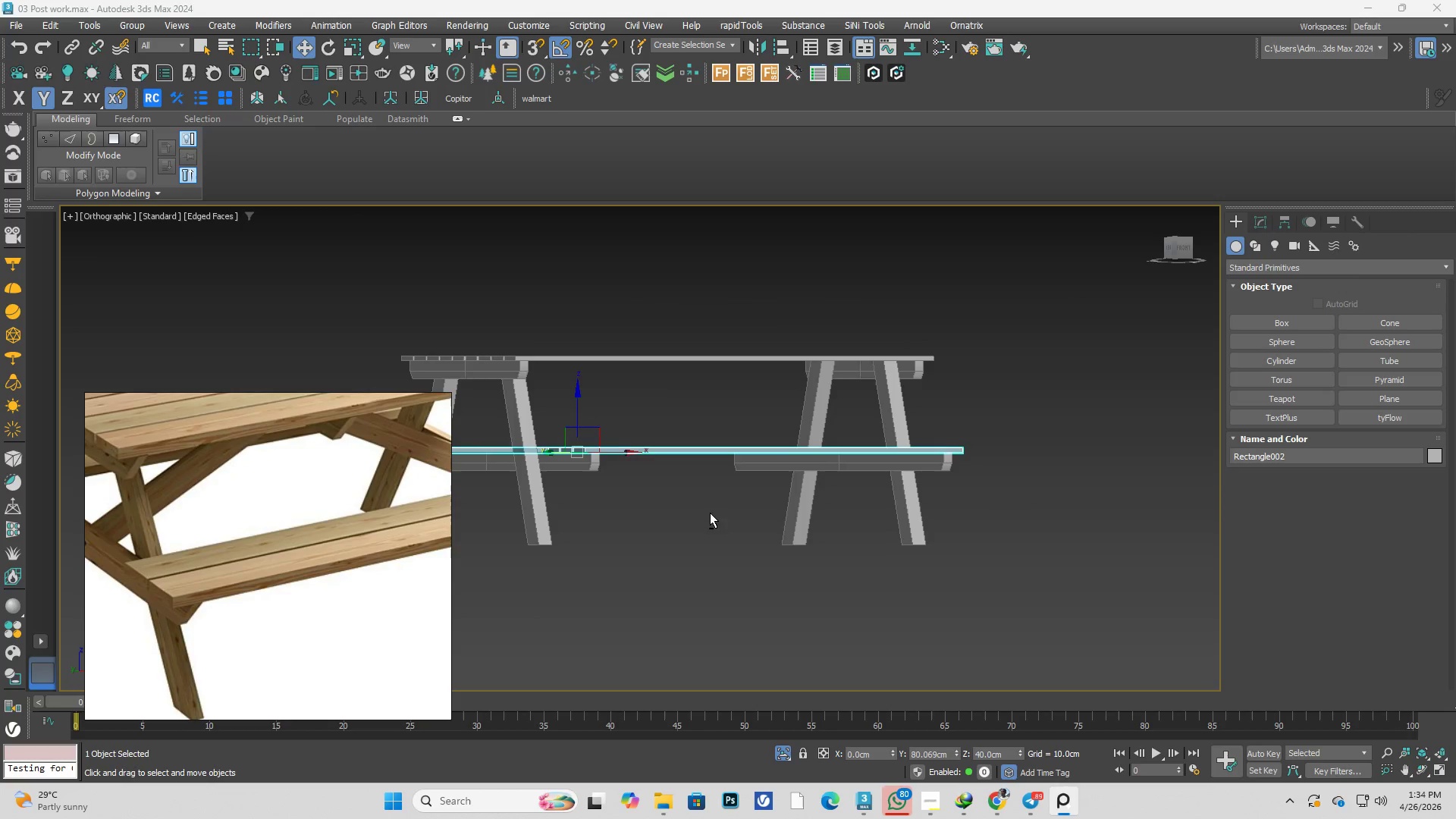 
scroll: coordinate [507, 471], scroll_direction: up, amount: 2.0
 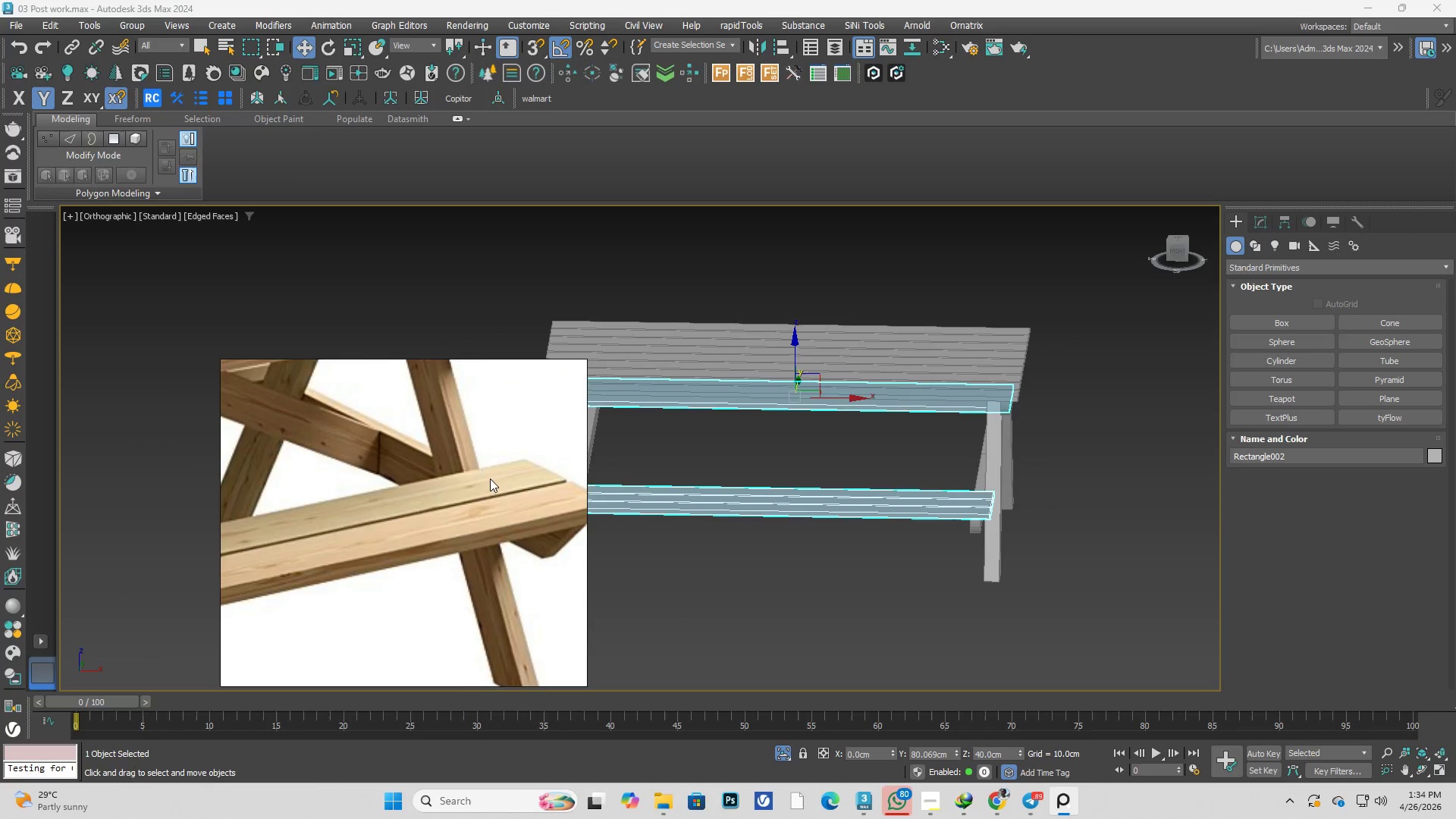 
scroll: coordinate [450, 503], scroll_direction: down, amount: 3.0
 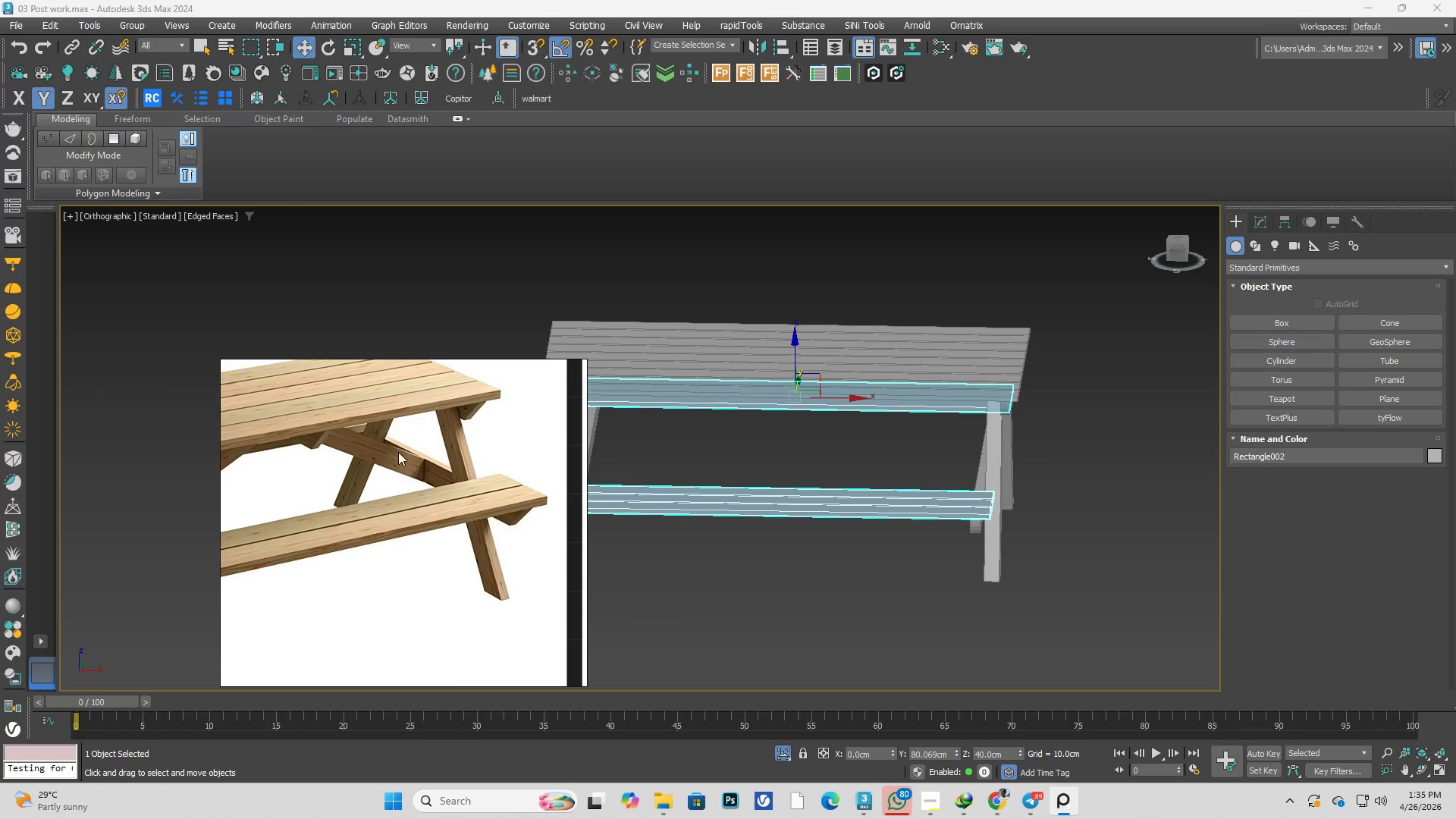 
scroll: coordinate [397, 448], scroll_direction: up, amount: 2.0
 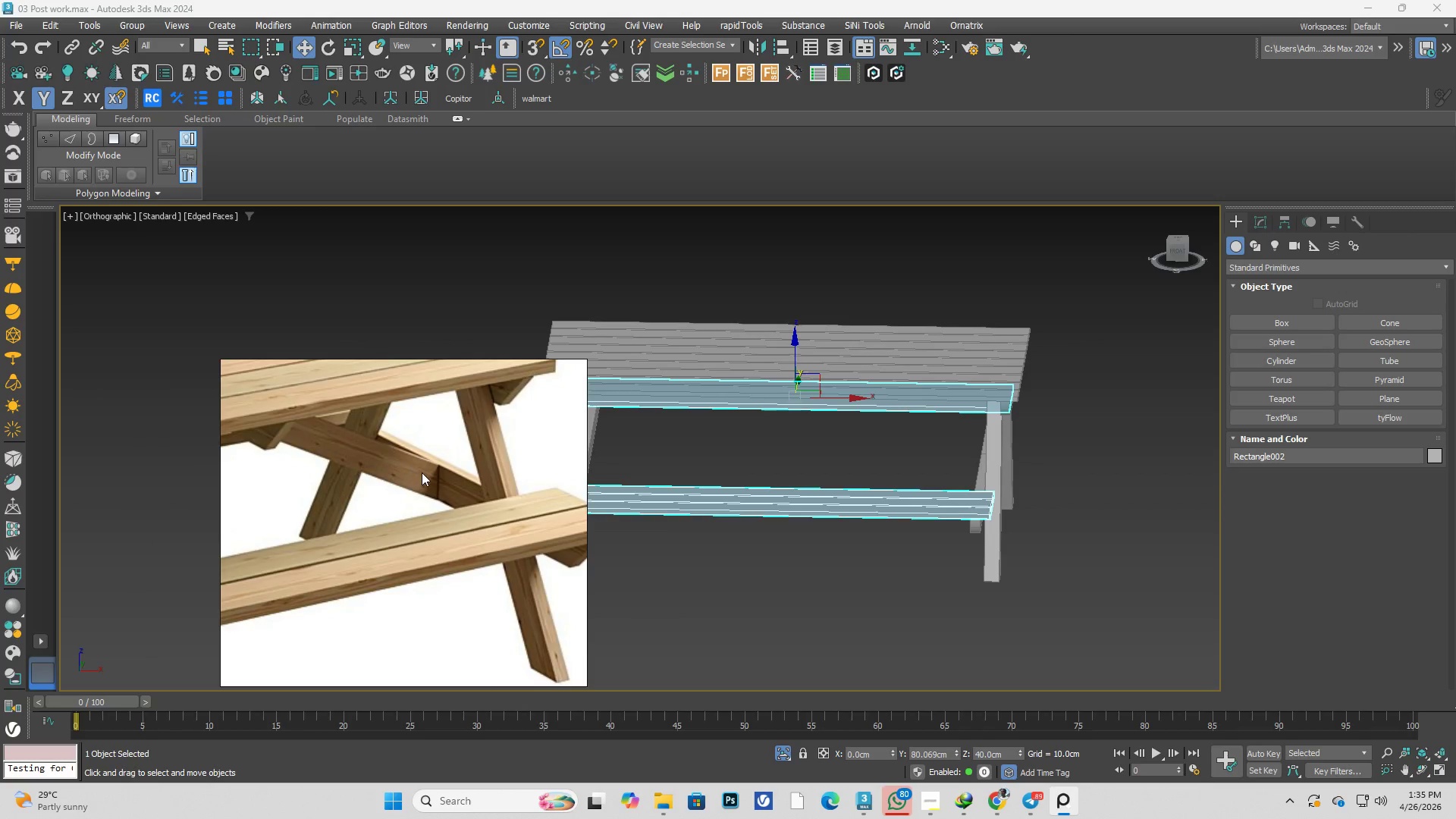 
scroll: coordinate [425, 476], scroll_direction: down, amount: 2.0
 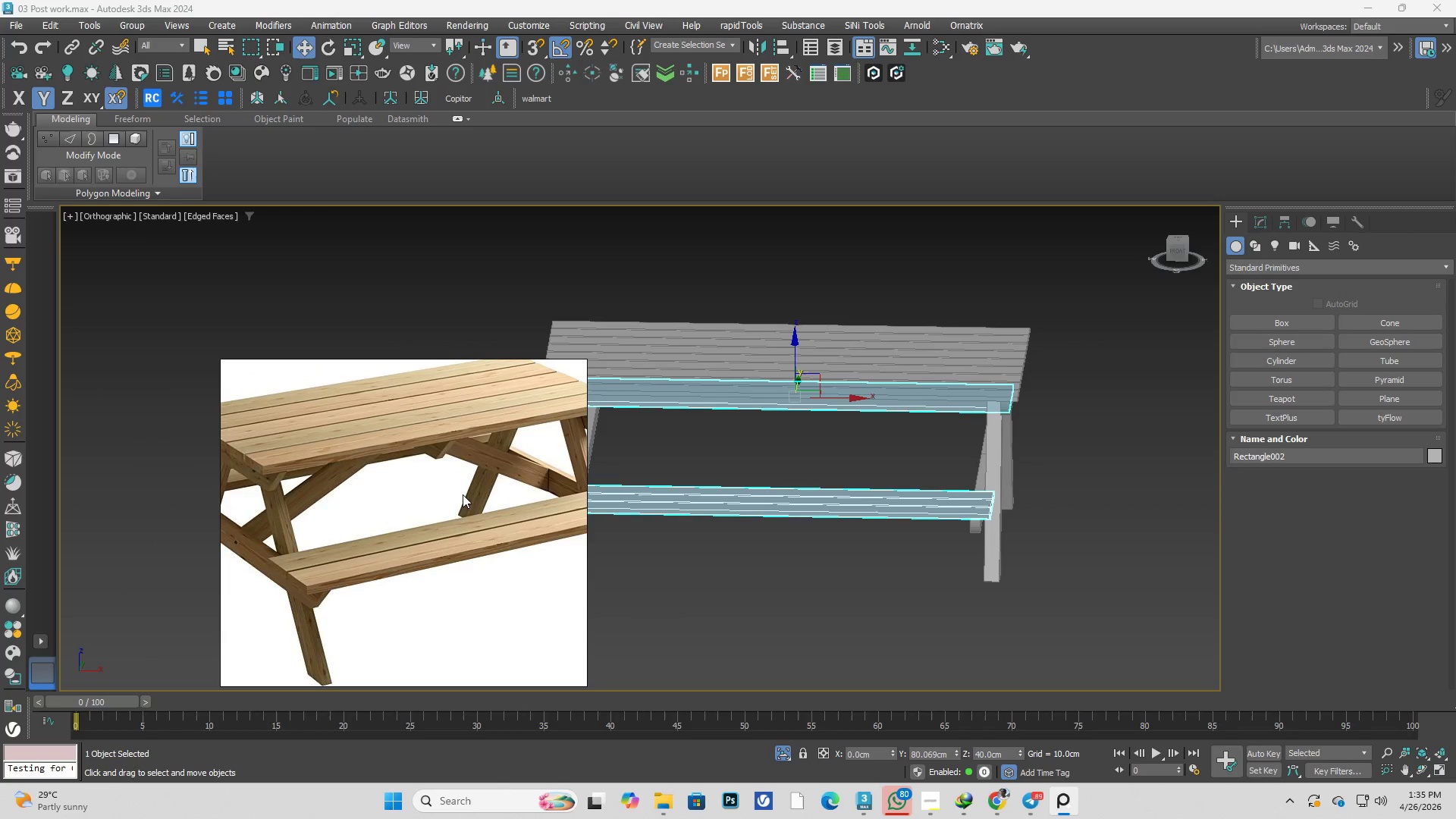 
scroll: coordinate [337, 499], scroll_direction: up, amount: 4.0
 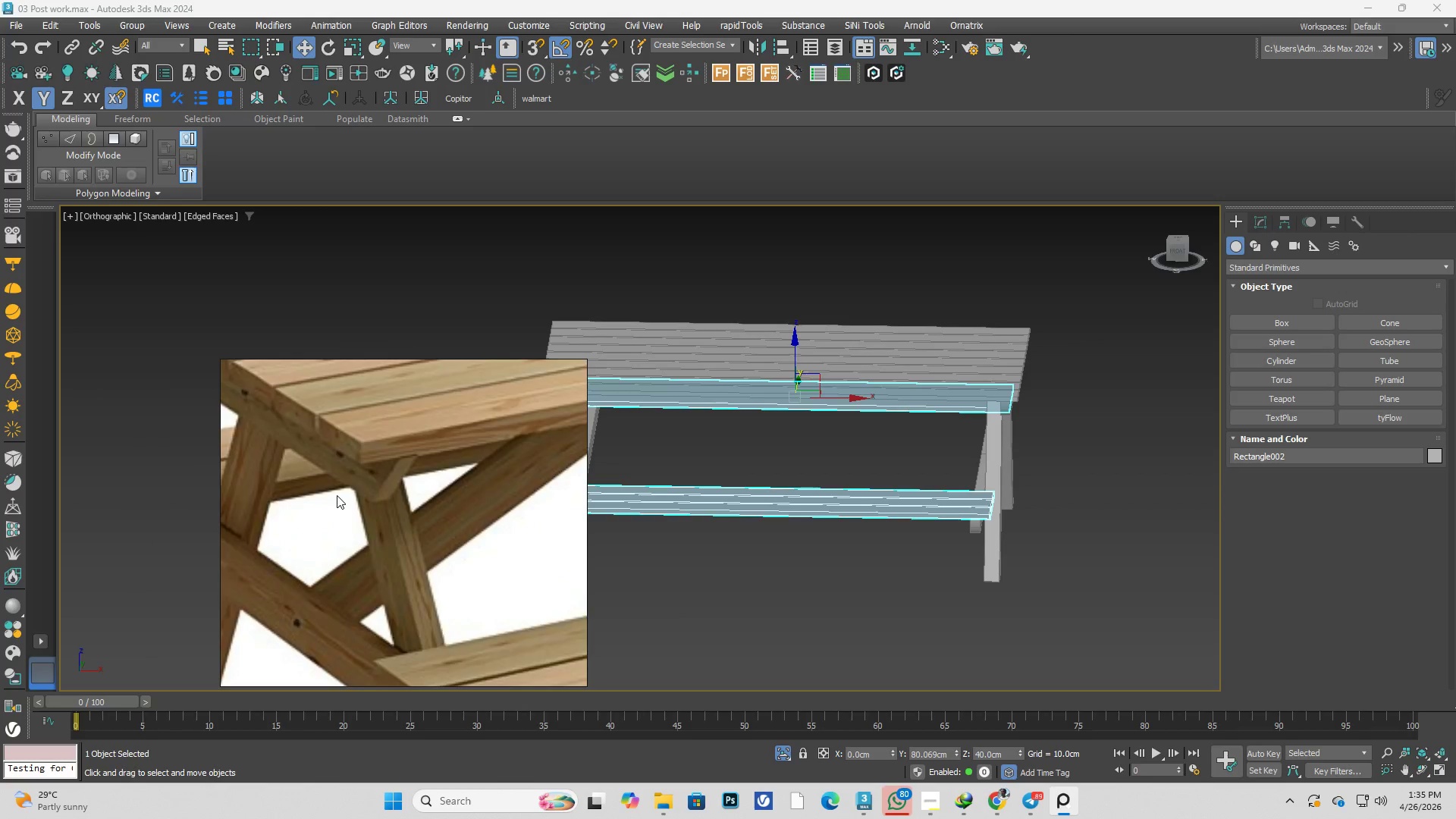 
scroll: coordinate [403, 535], scroll_direction: down, amount: 5.0
 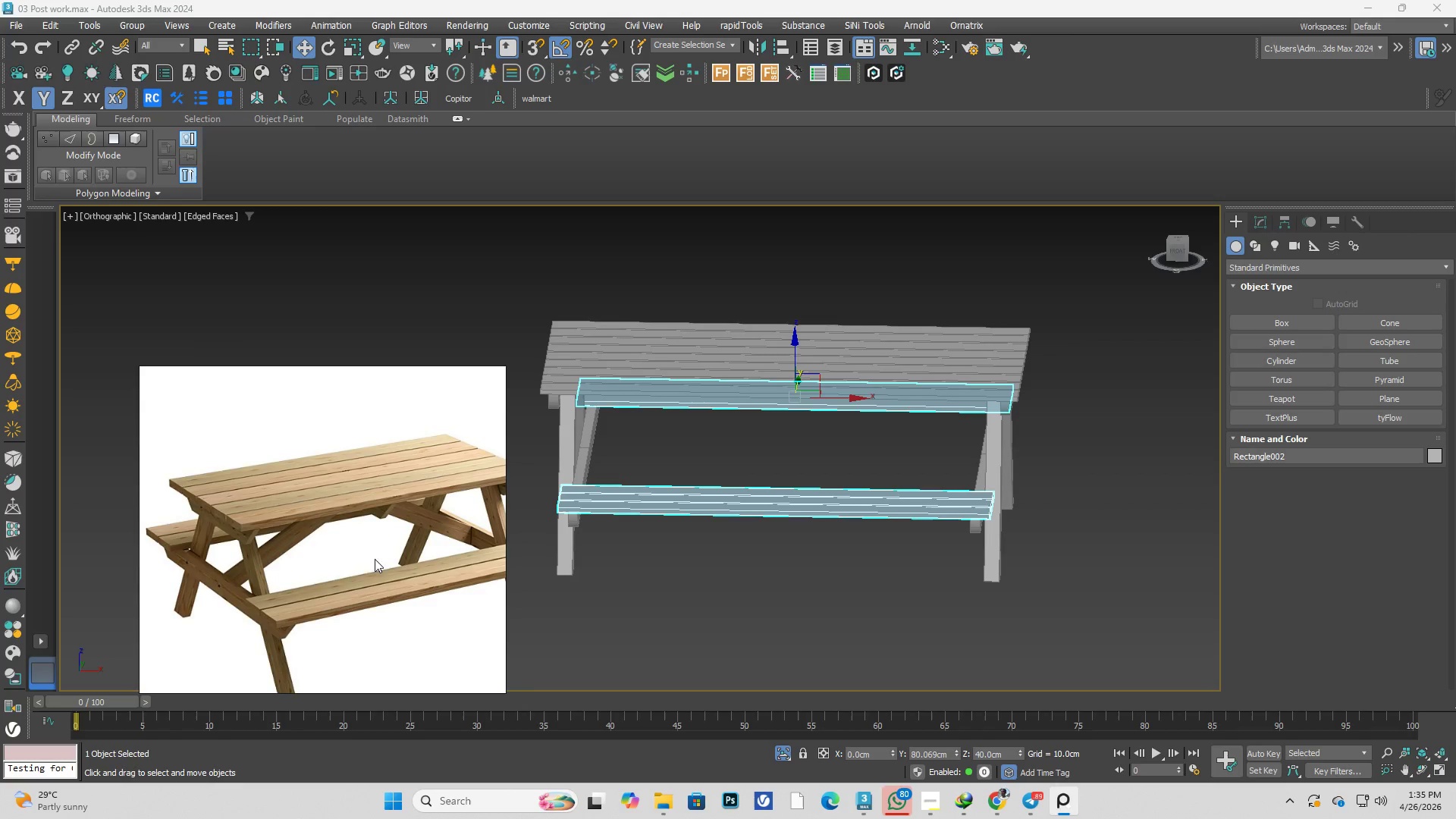 
scroll: coordinate [588, 476], scroll_direction: up, amount: 1.0
 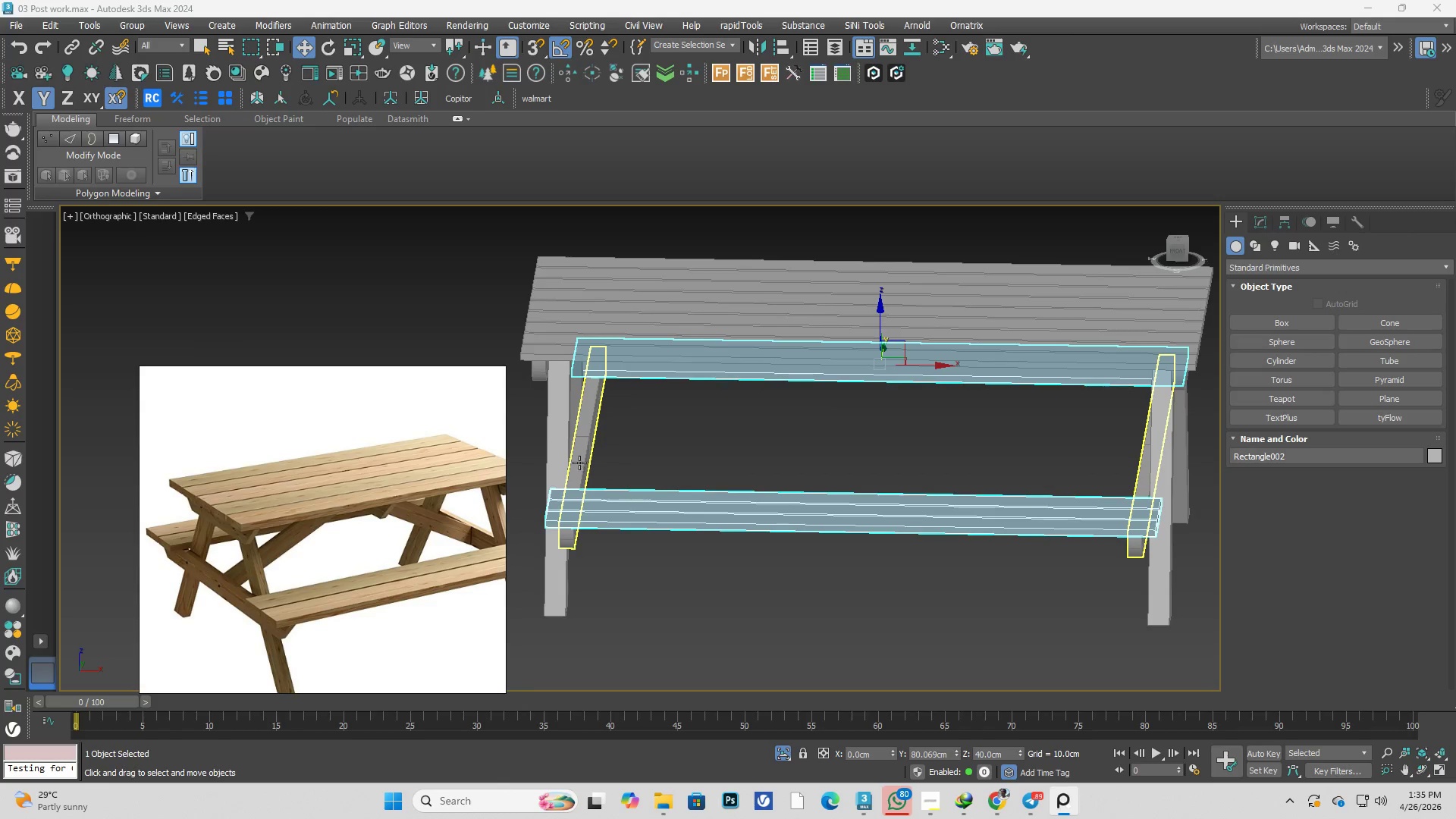 
left_click([579, 463])
 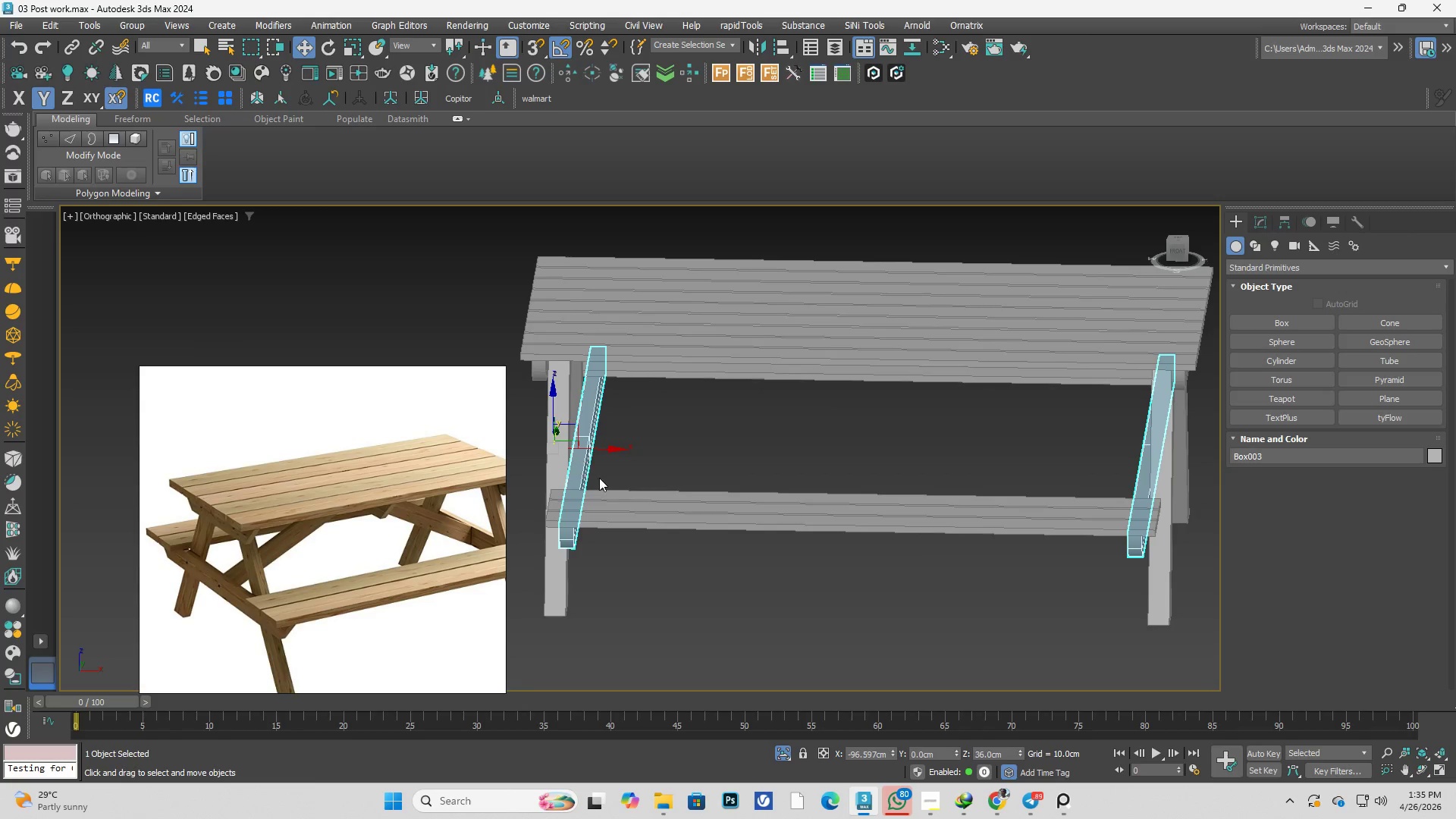 
hold_key(key=AltLeft, duration=1.11)
 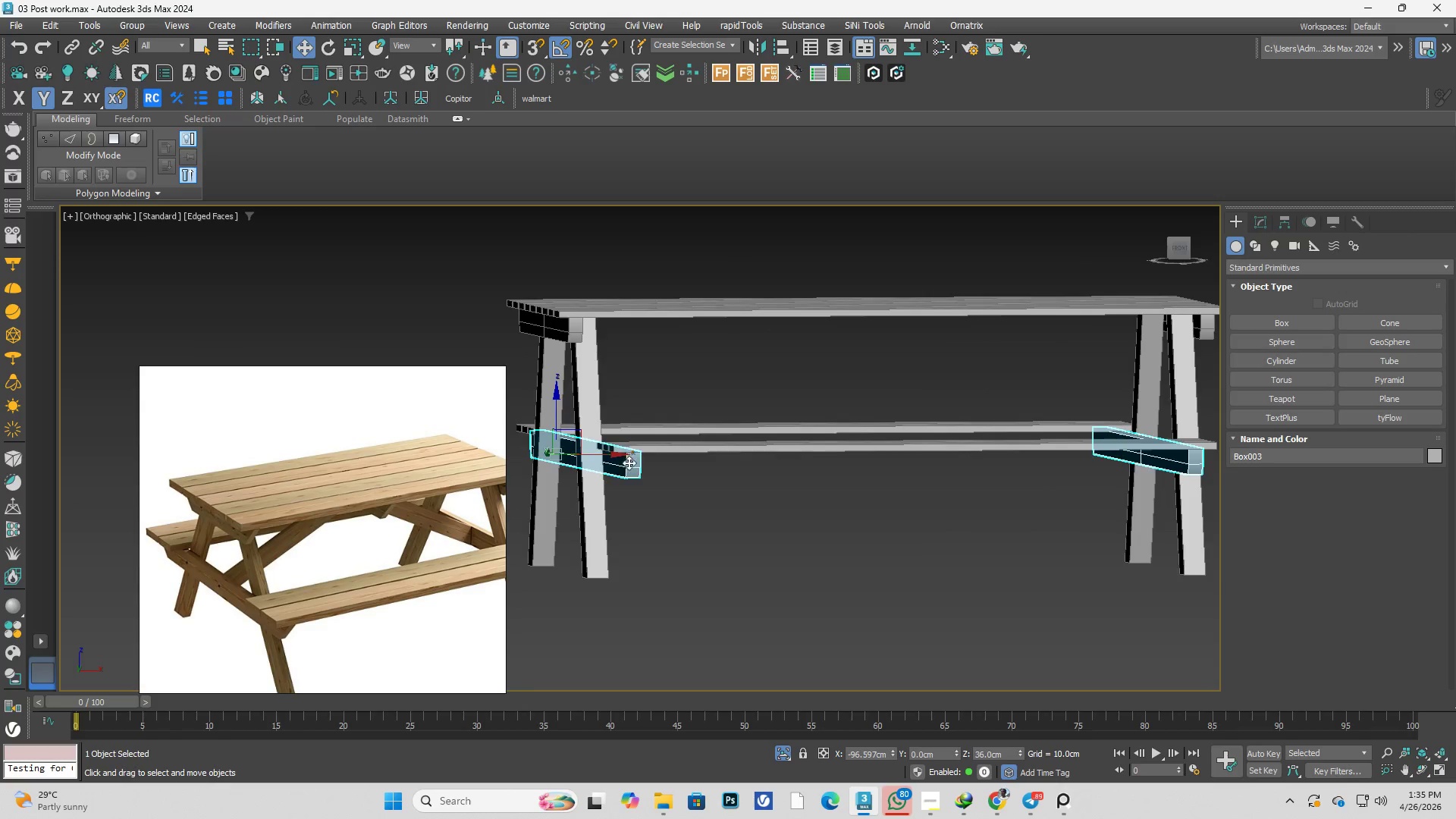 
hold_key(key=AltLeft, duration=0.86)
 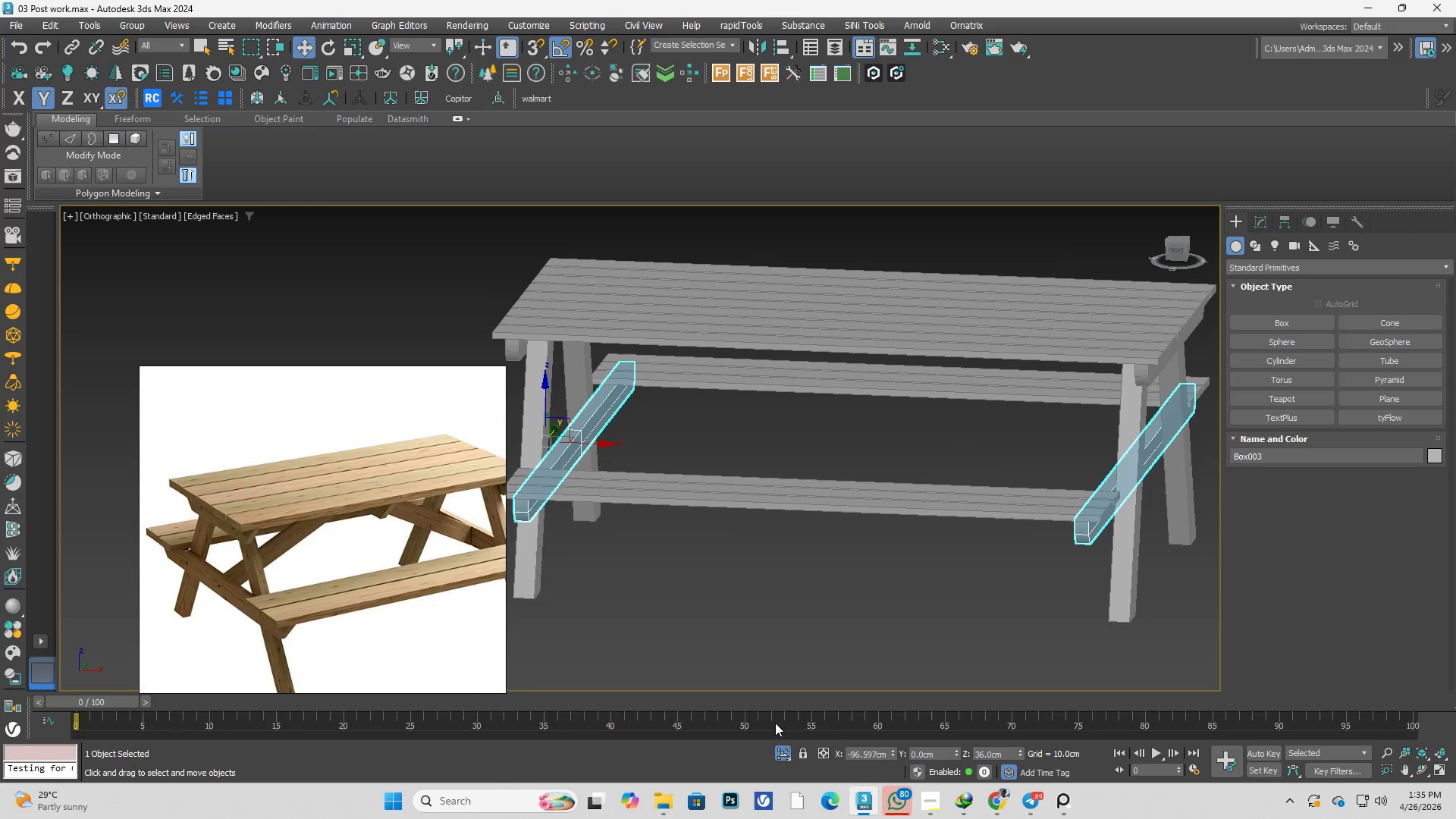 
left_click([775, 752])
 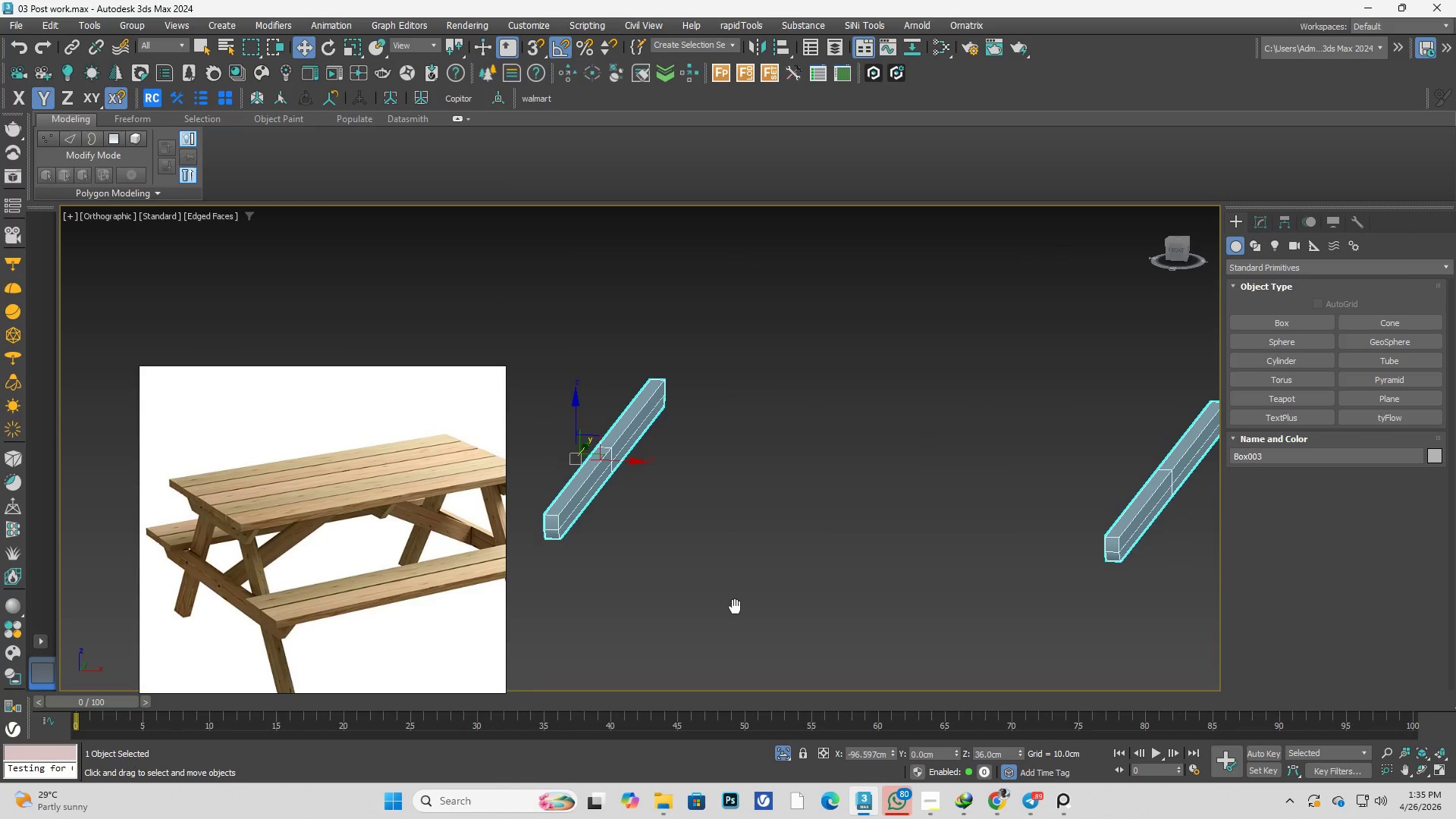 
key(T)
 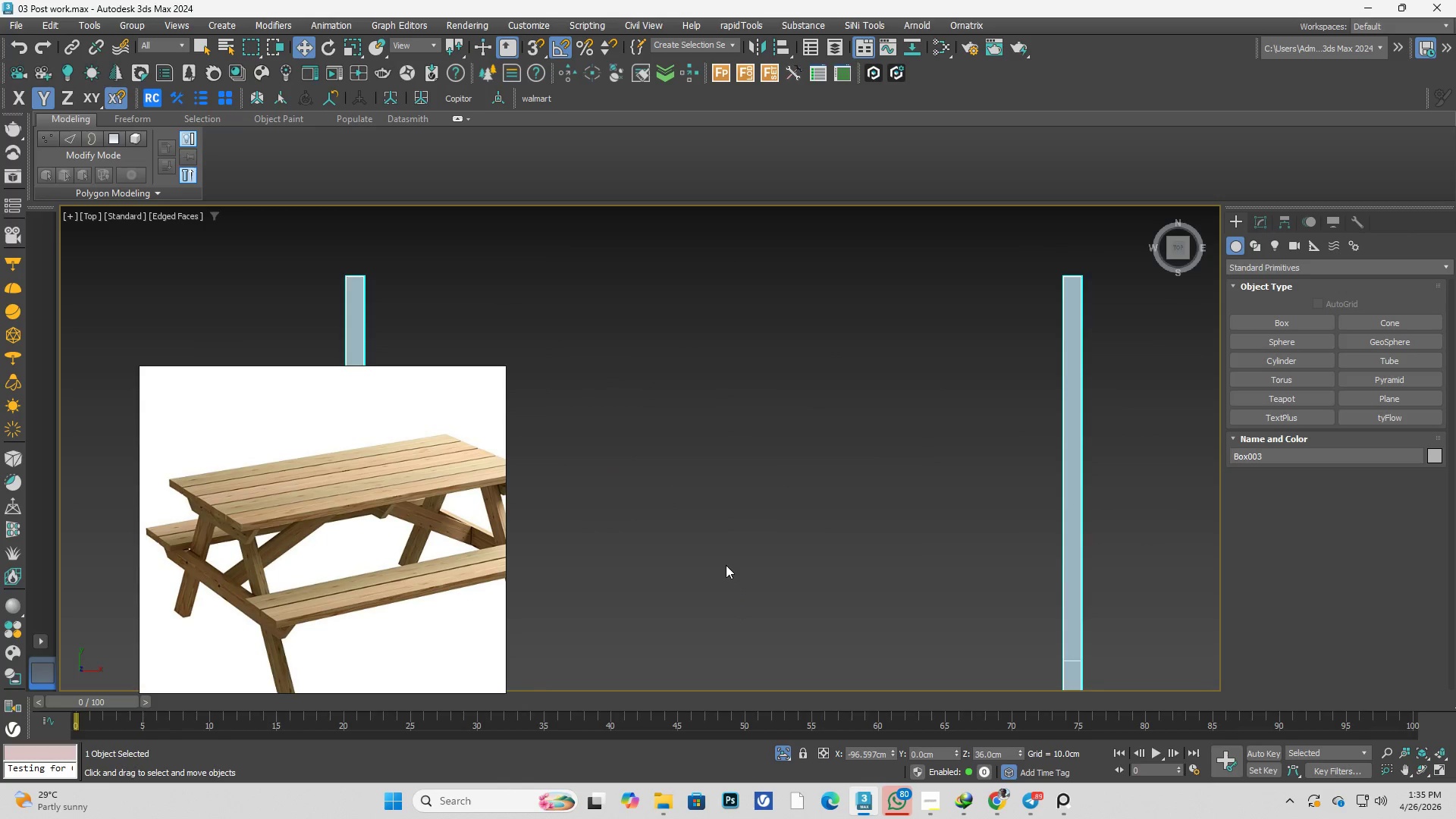 
scroll: coordinate [606, 459], scroll_direction: down, amount: 3.0
 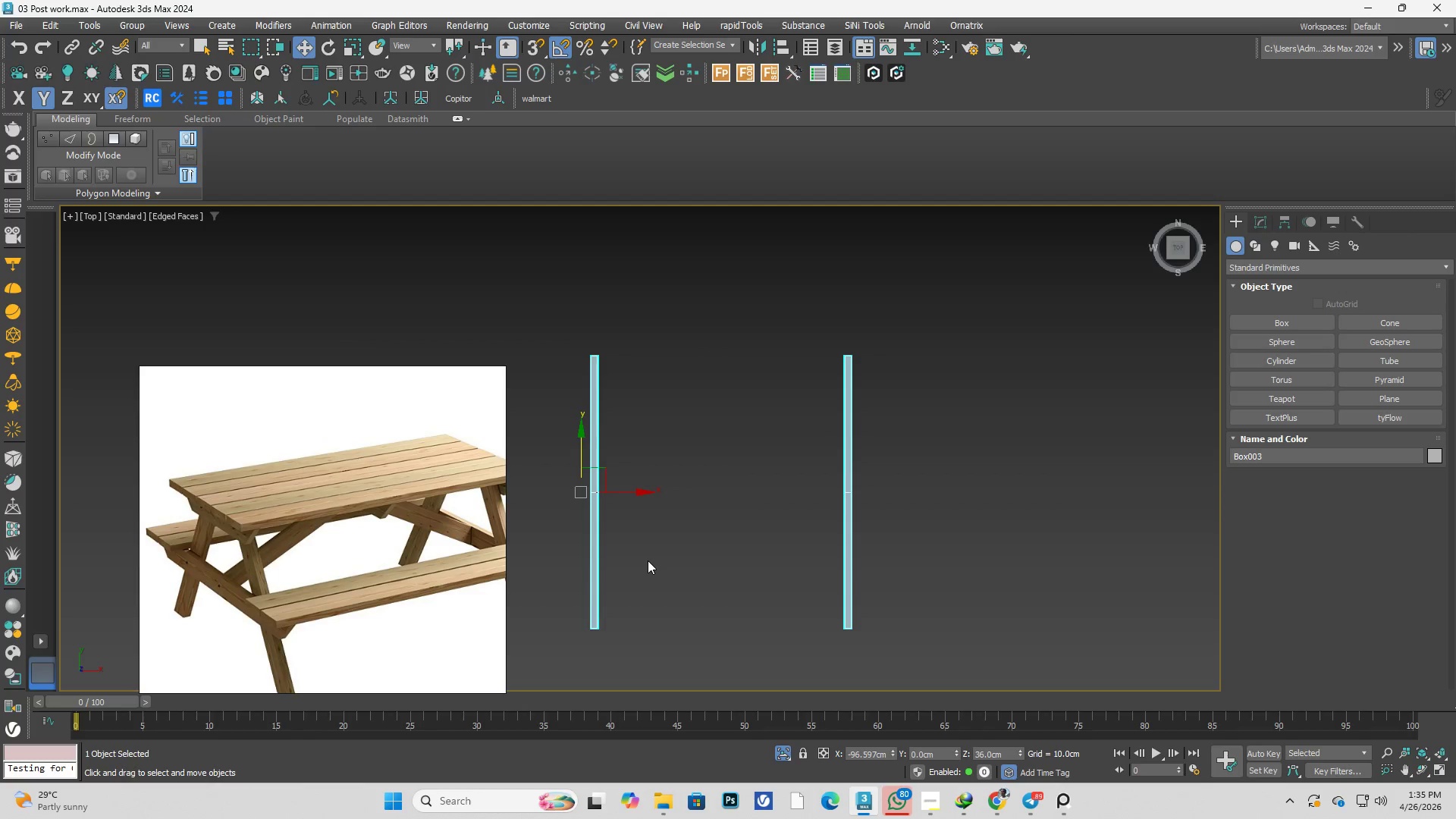 
hold_key(key=AltLeft, duration=1.39)
 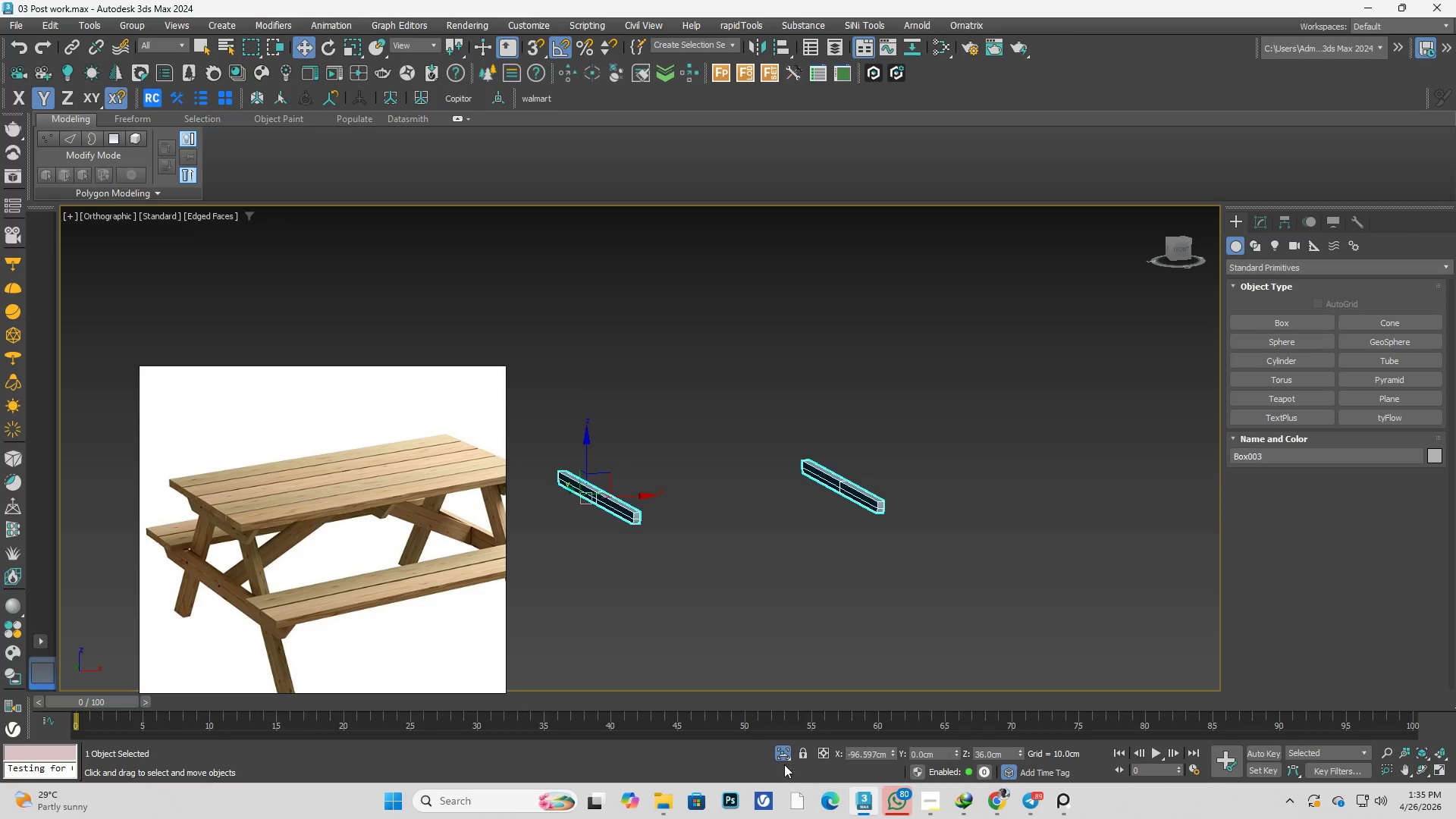 
left_click([781, 759])
 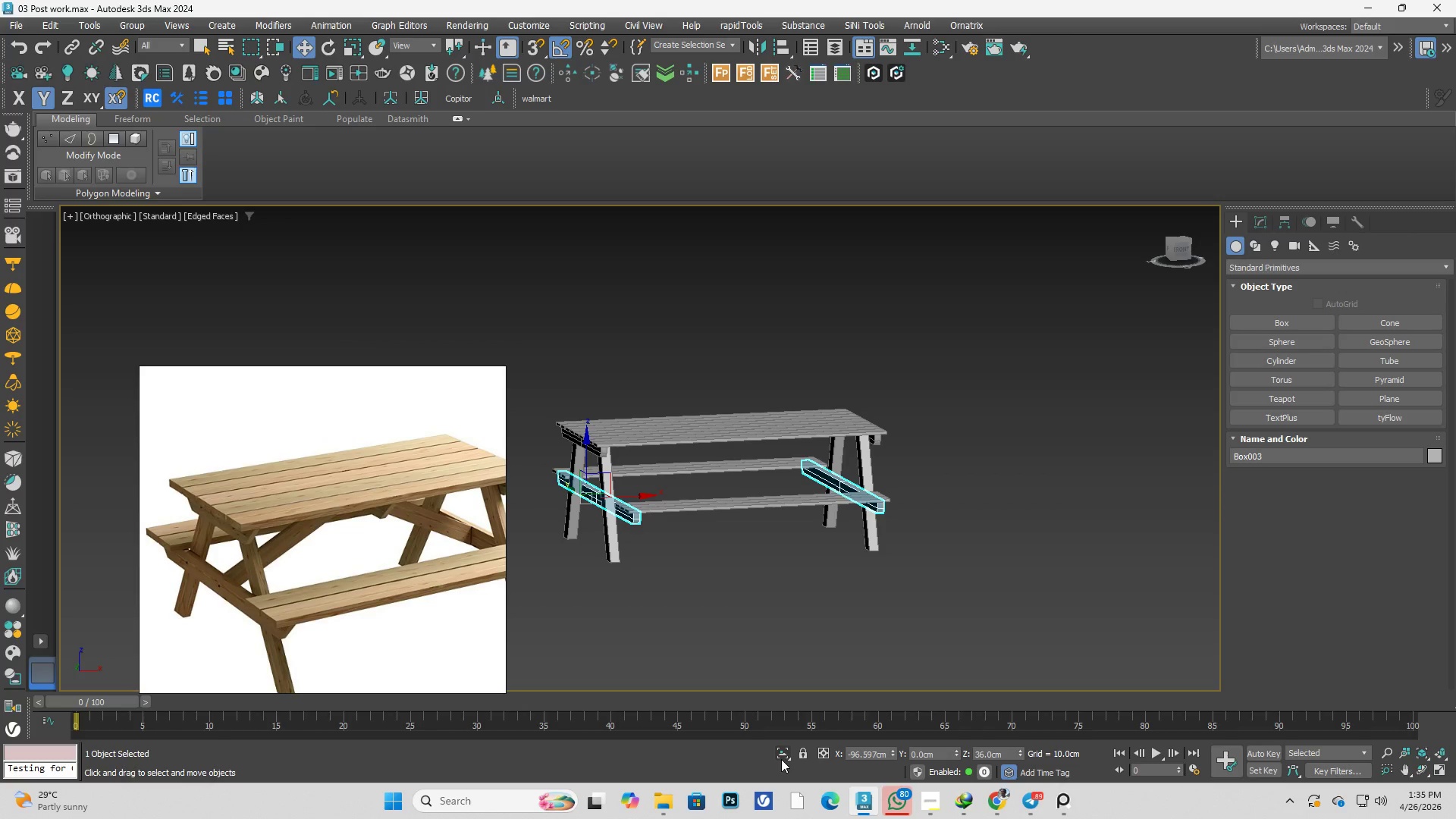 
left_click([781, 759])
 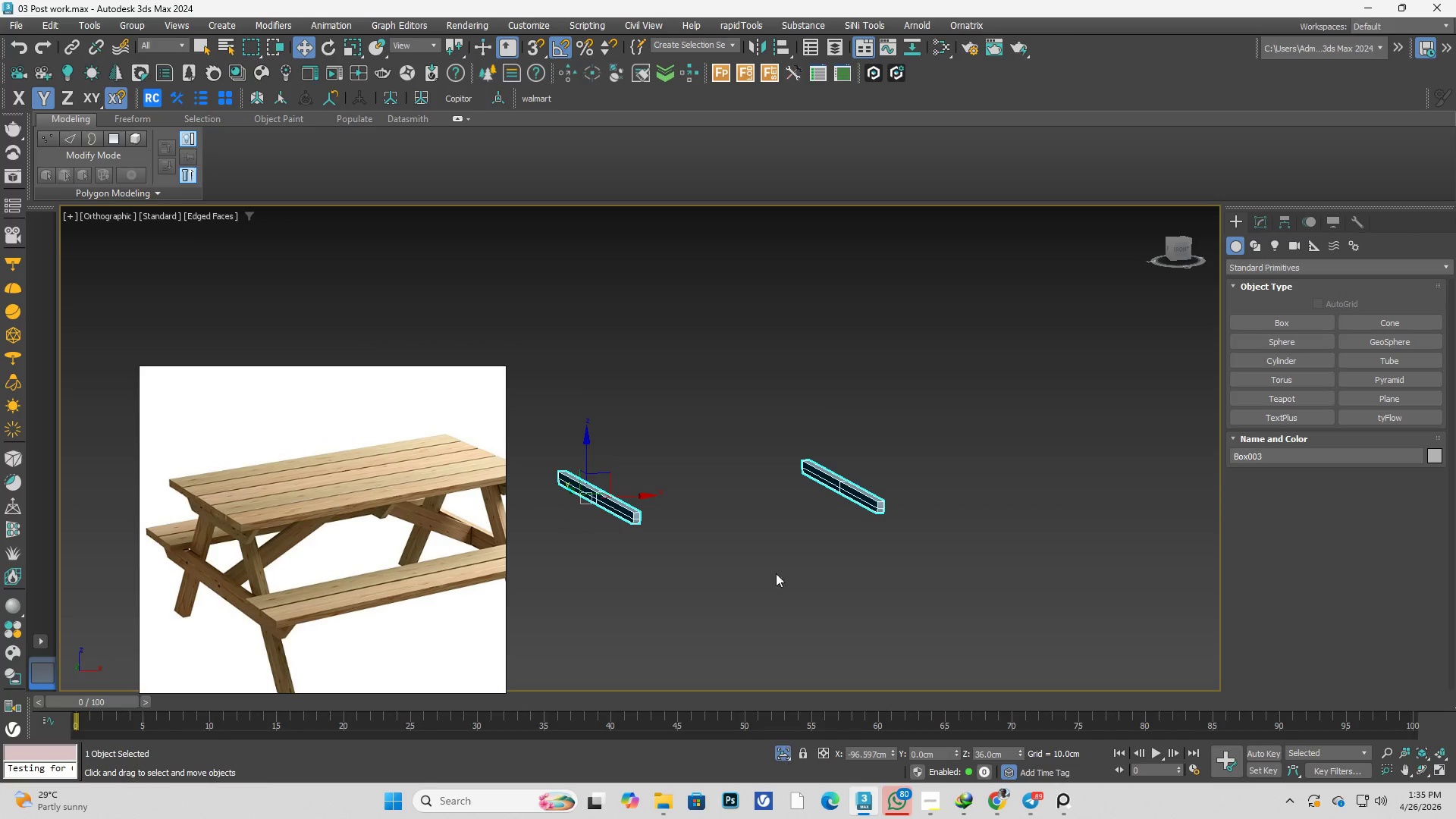 
hold_key(key=AltLeft, duration=0.42)
 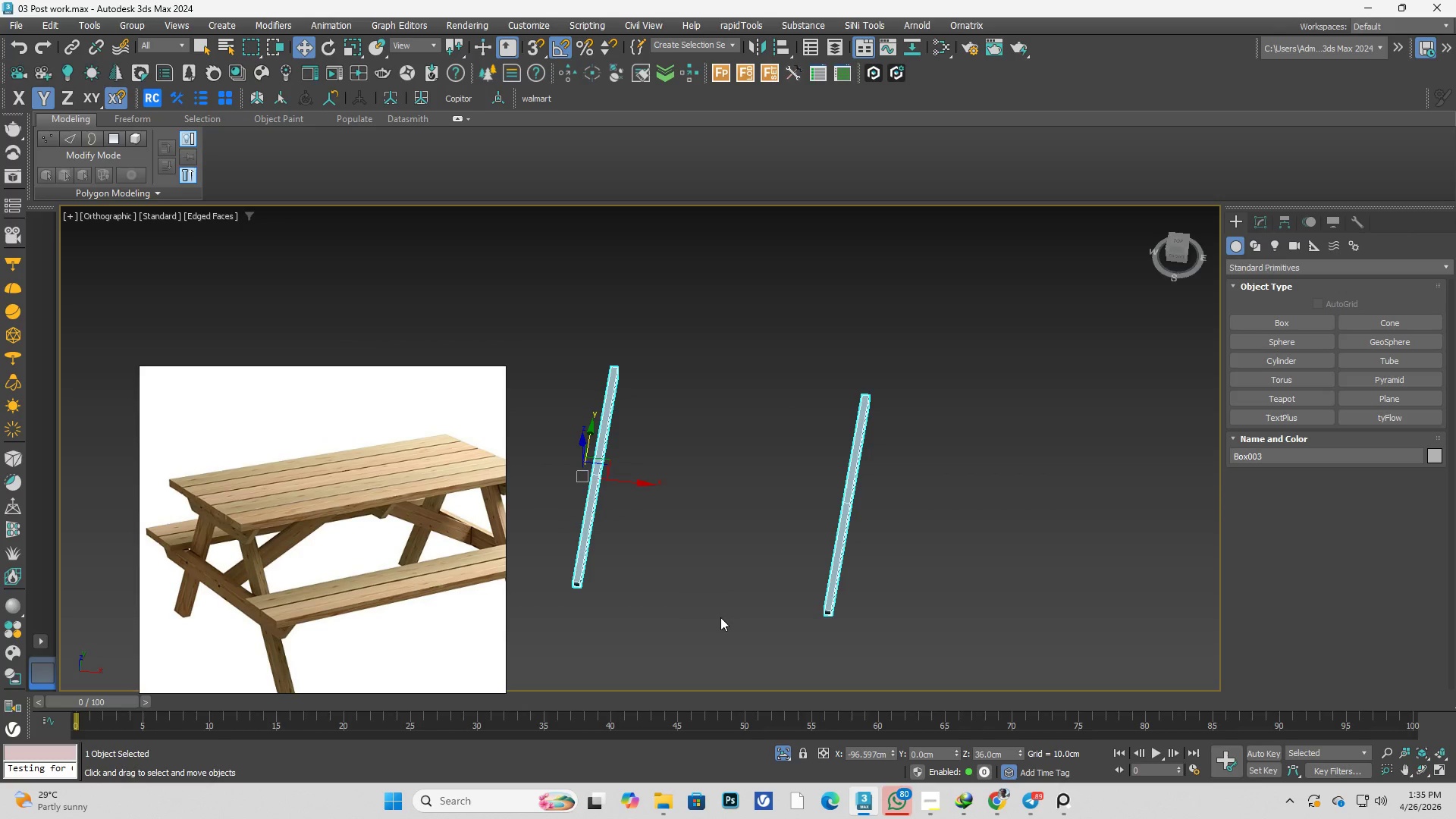 
key(Alt+AltLeft)
 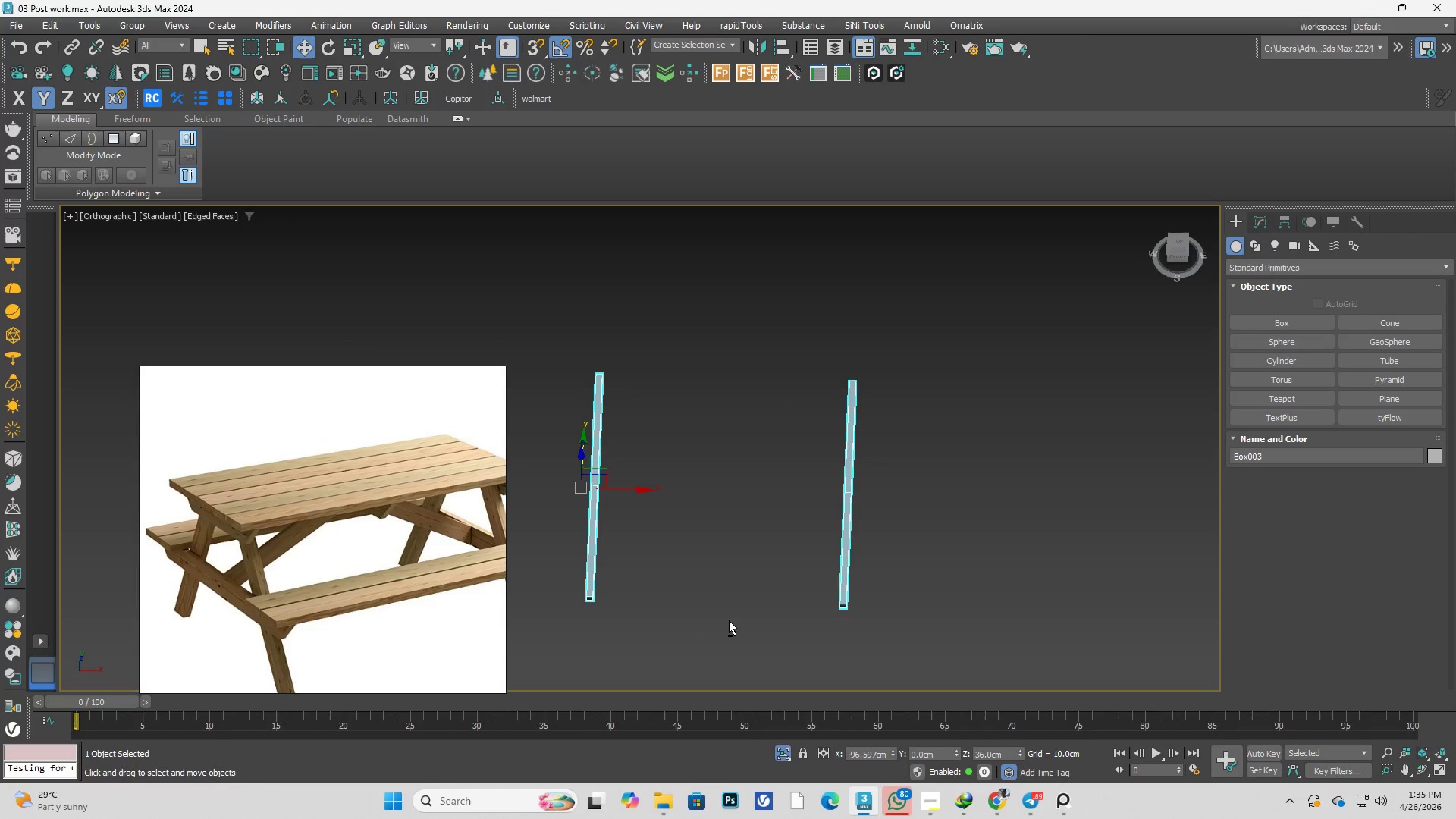 
key(T)
 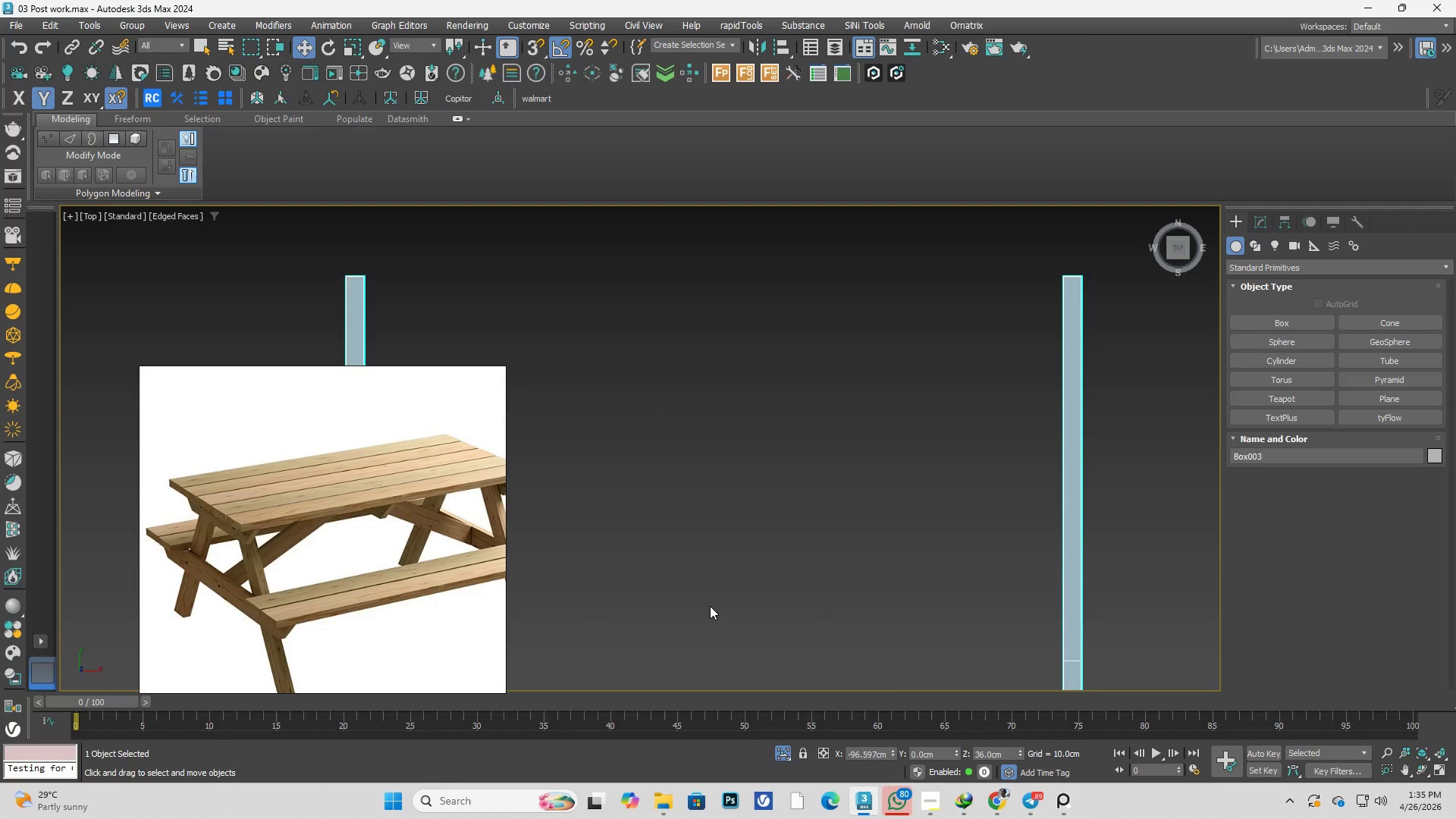 
scroll: coordinate [710, 606], scroll_direction: down, amount: 2.0
 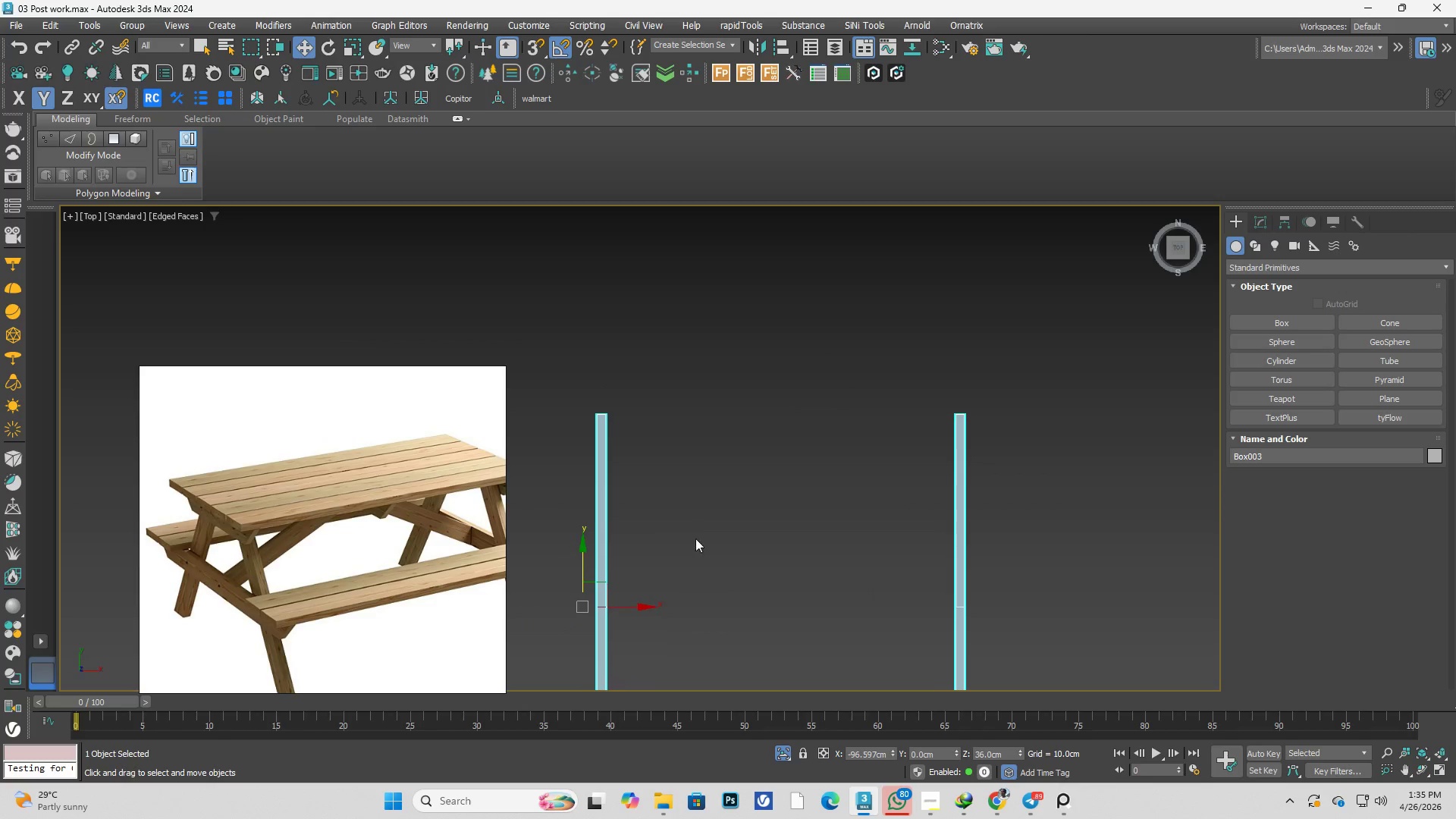 
key(F3)
 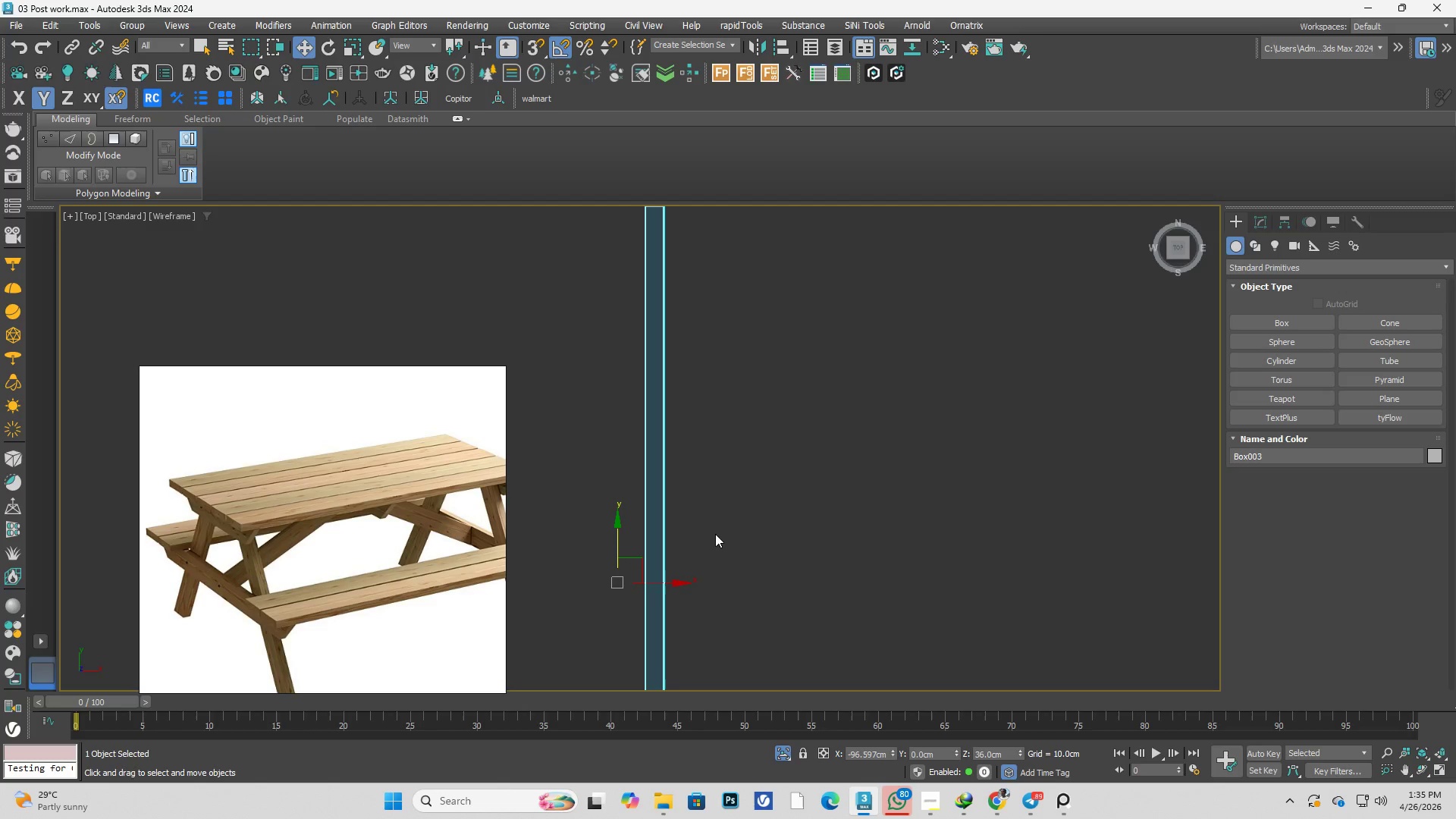 
scroll: coordinate [632, 576], scroll_direction: up, amount: 2.0
 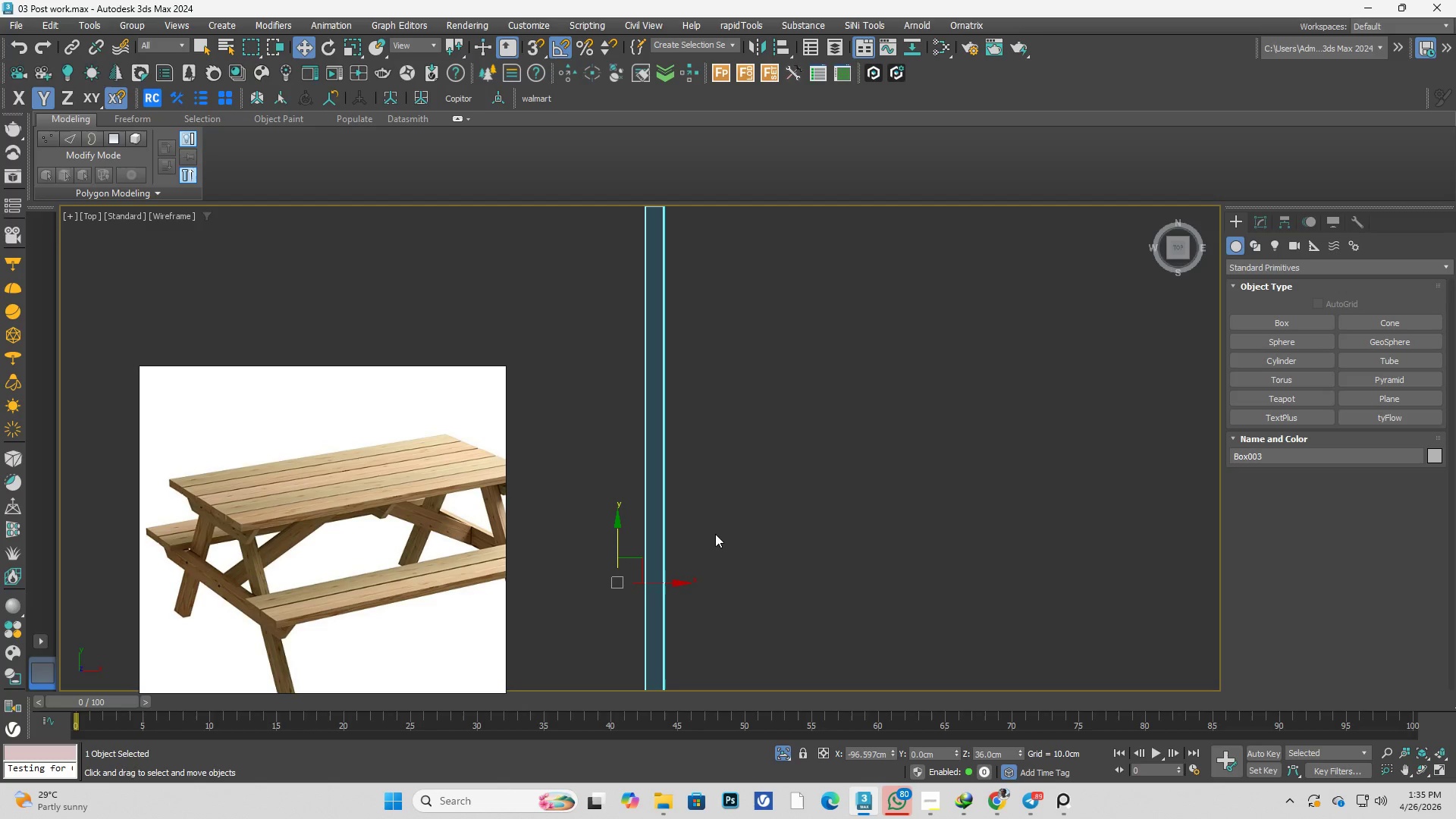 
key(F3)
 